 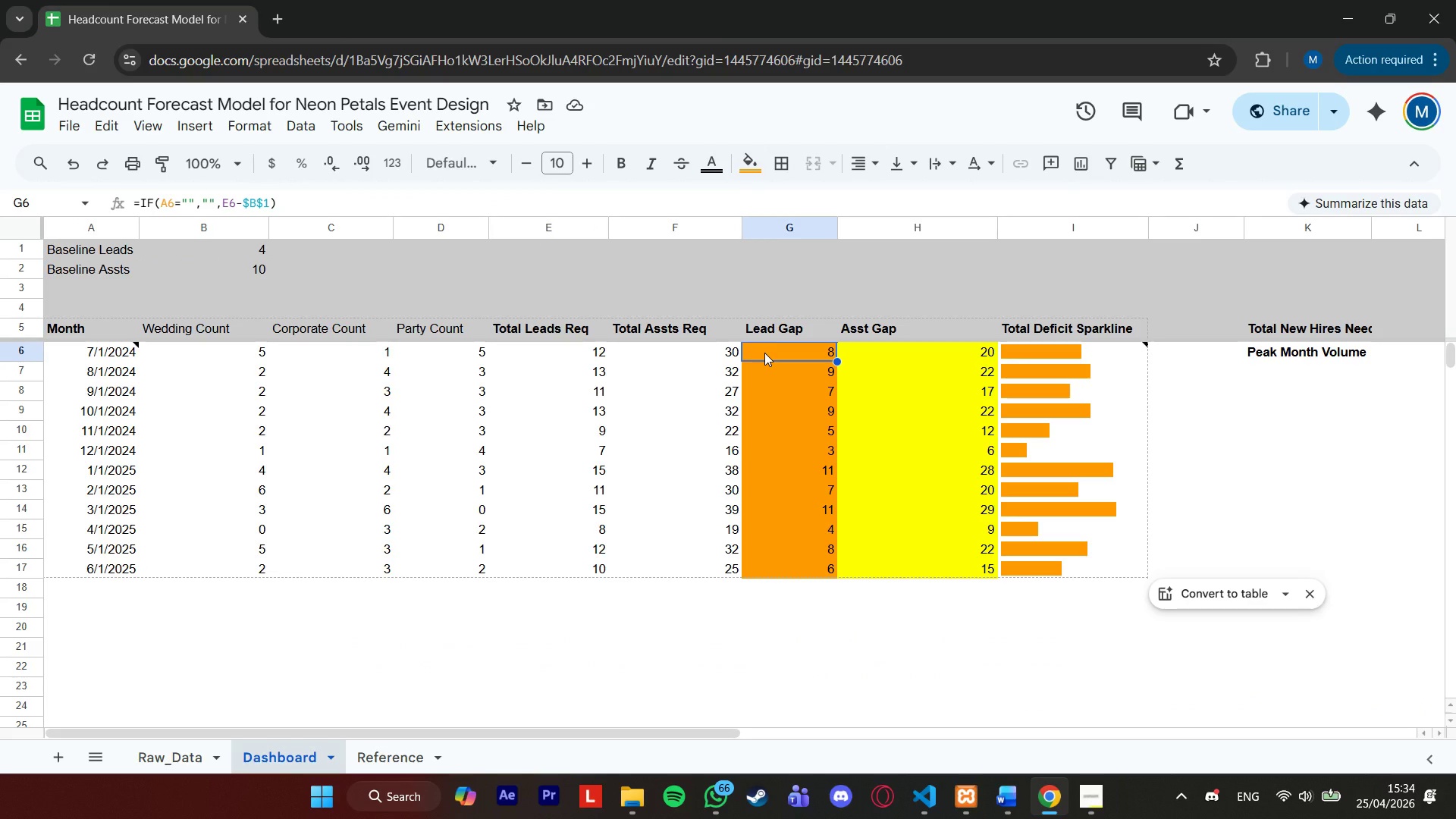 
key(ArrowLeft)
 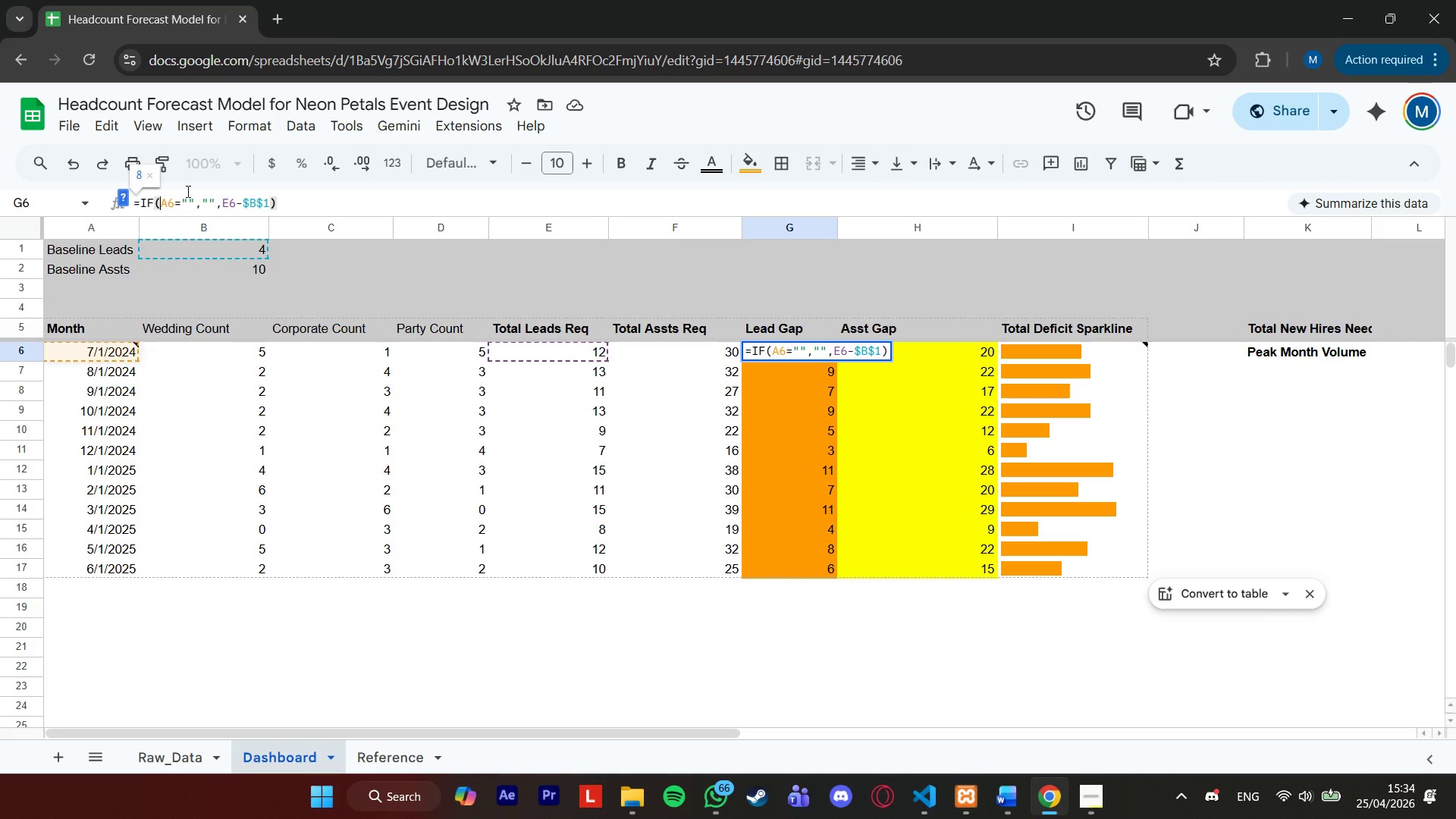 
key(Shift+ShiftRight)
 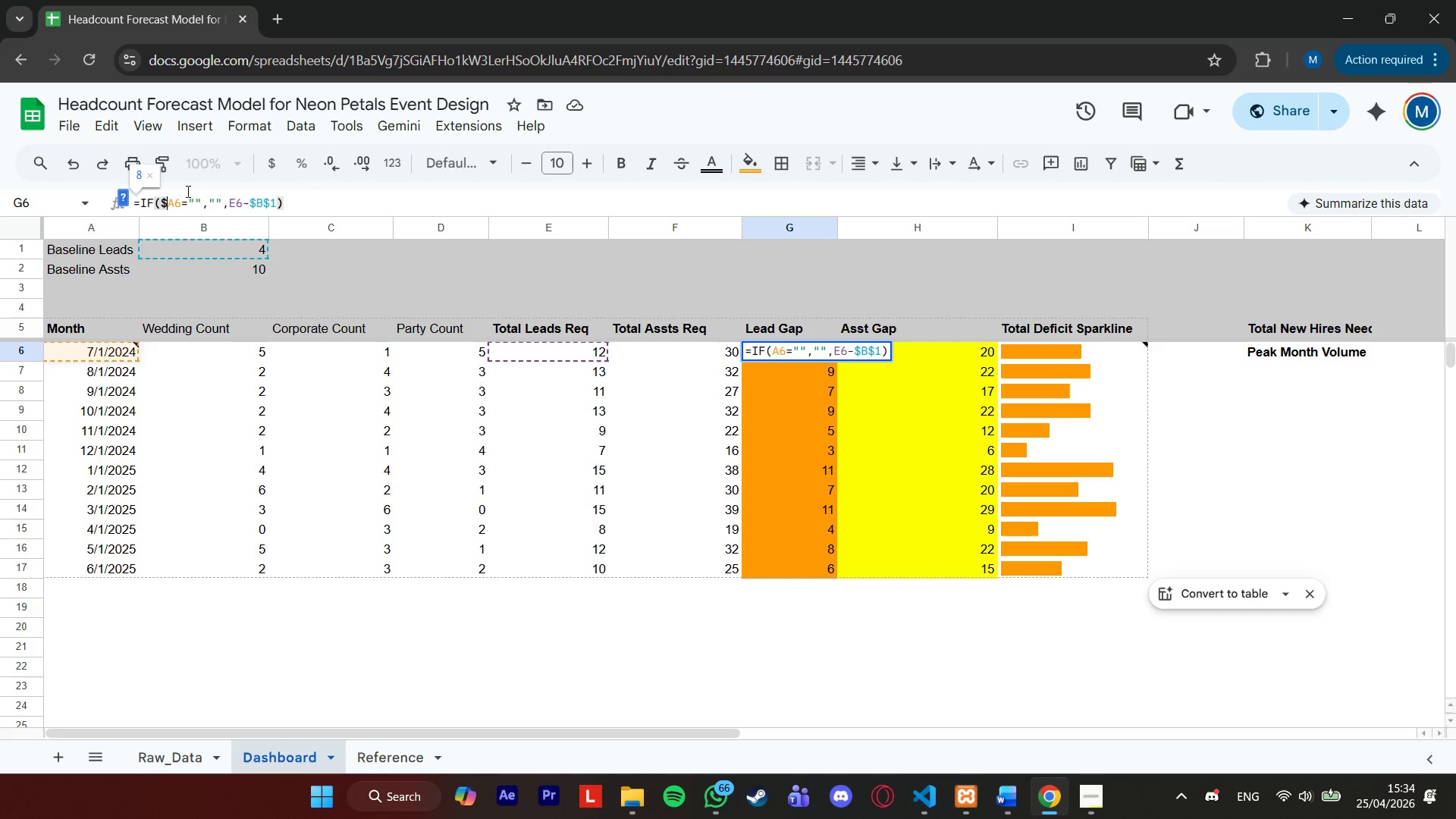 
key(Shift+4)
 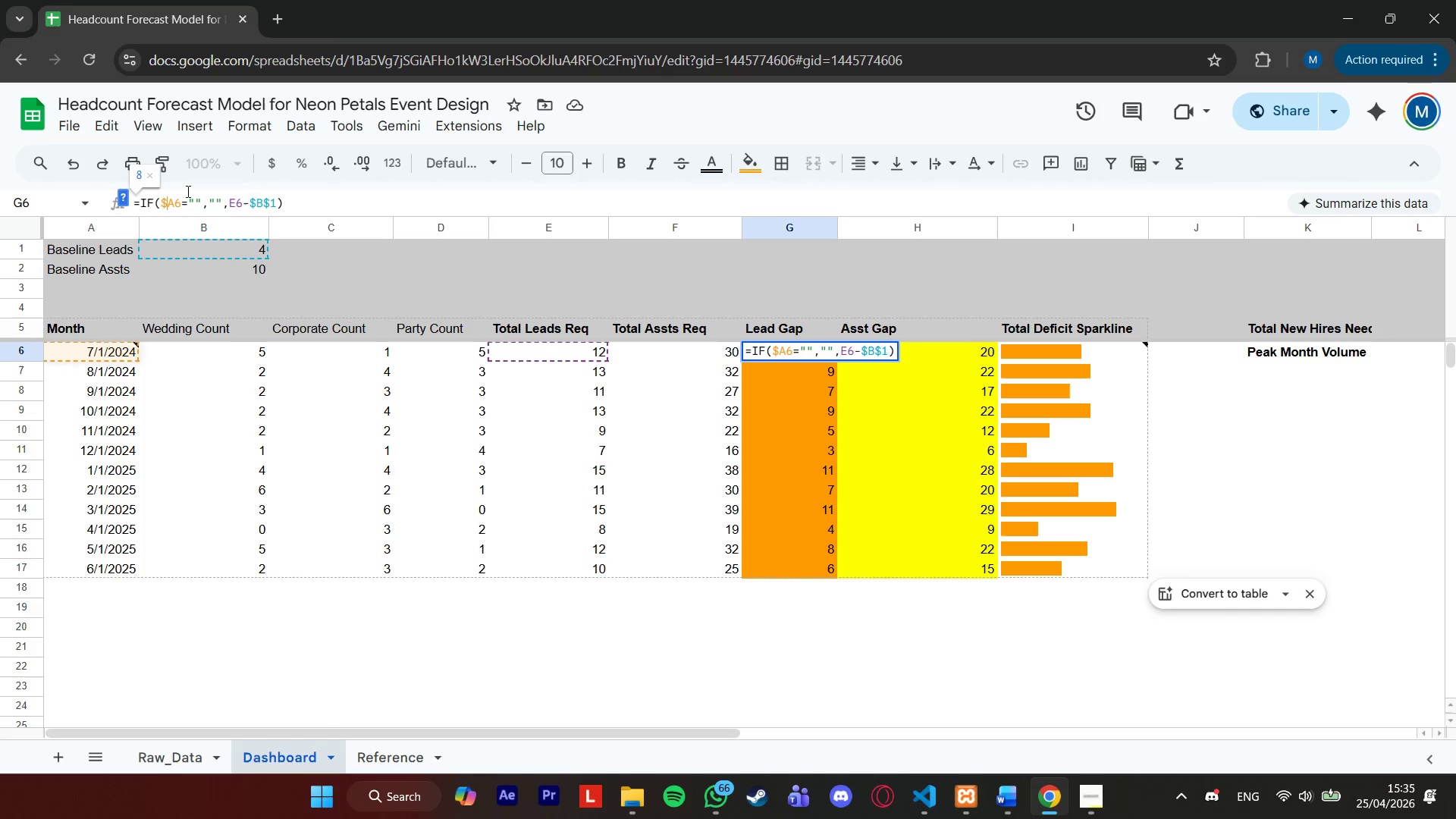 
hold_key(key=ArrowRight, duration=0.72)
 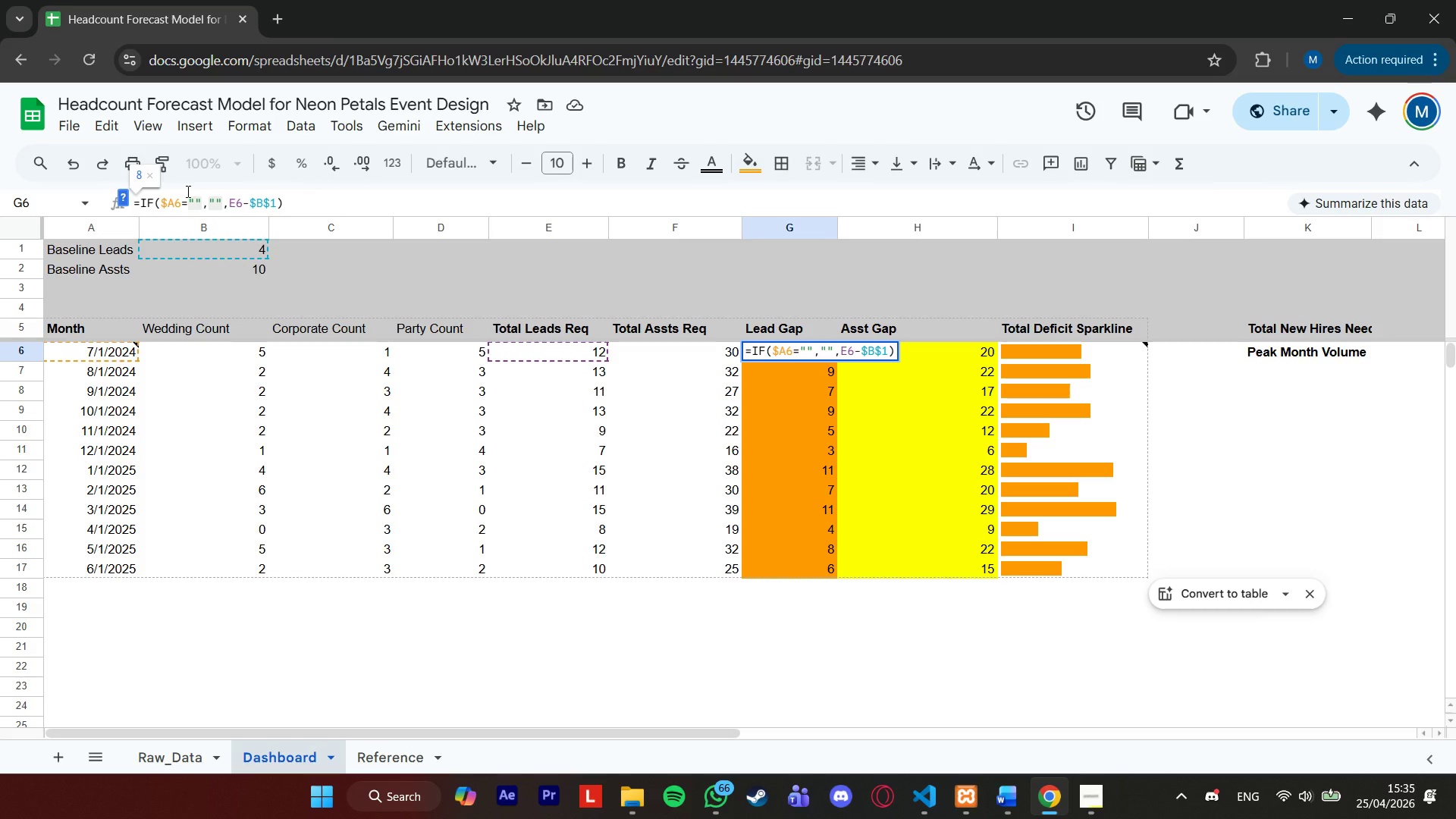 
key(ArrowLeft)
 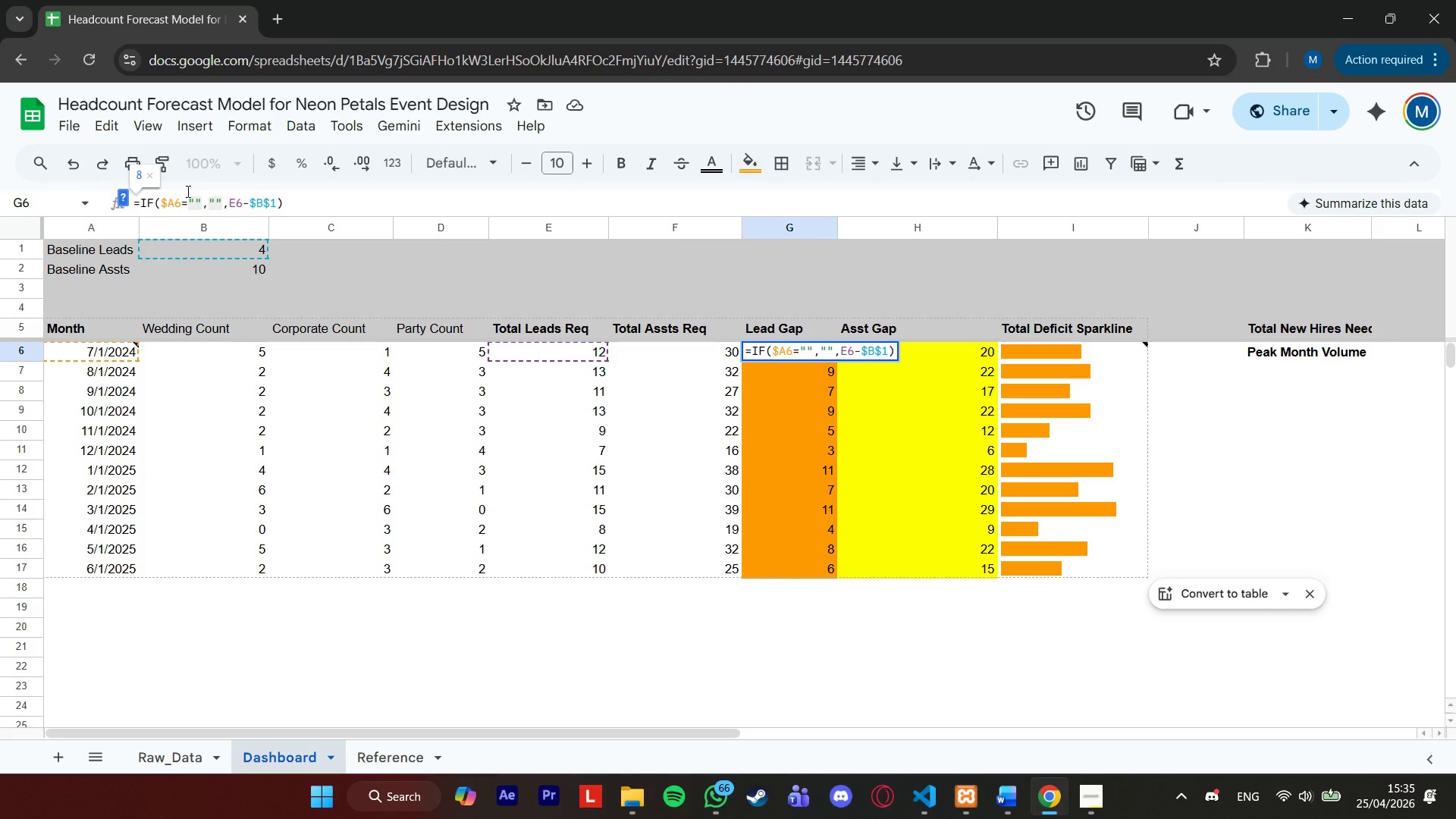 
key(ArrowRight)
 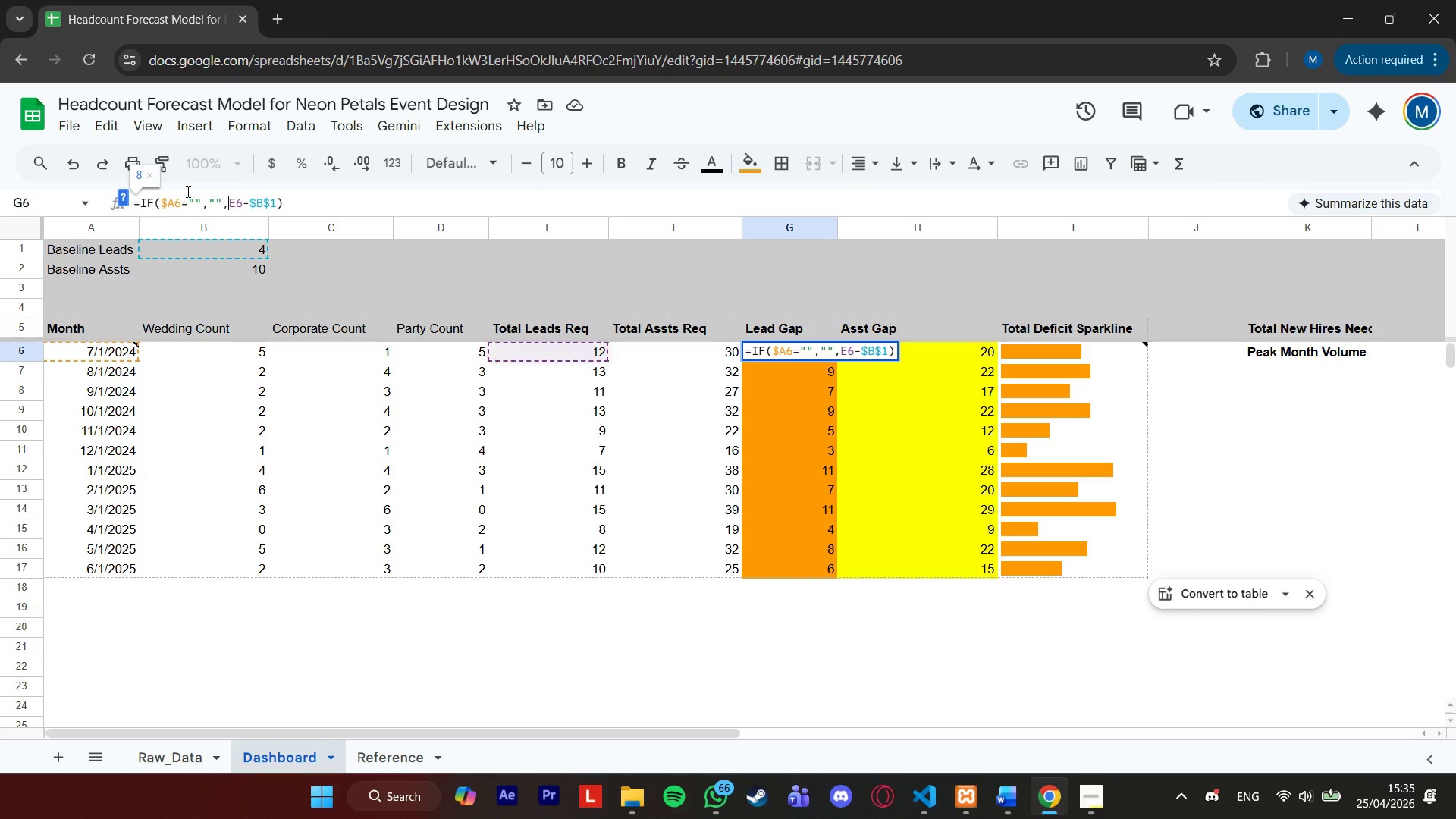 
key(ArrowRight)
 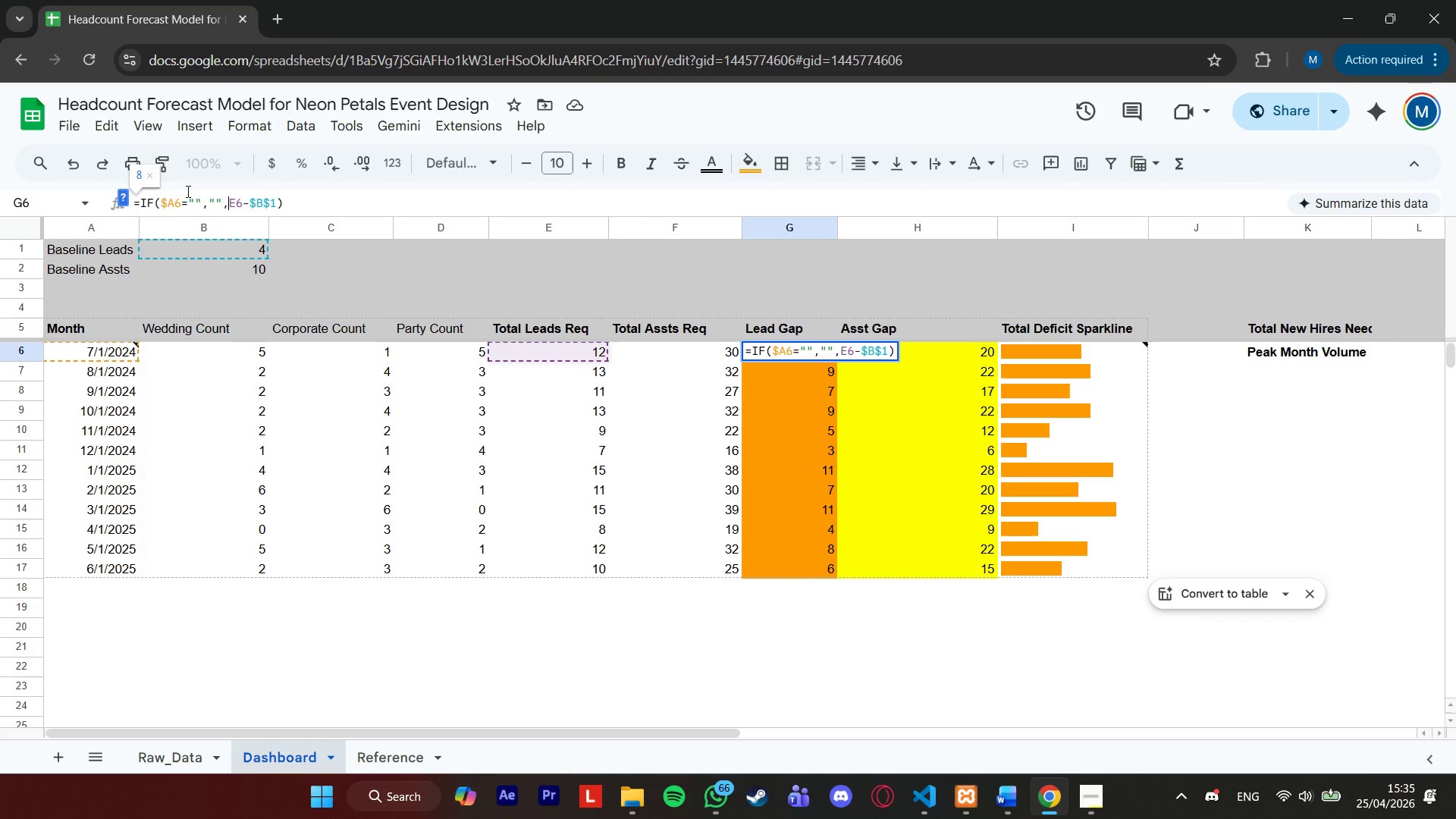 
key(ArrowRight)
 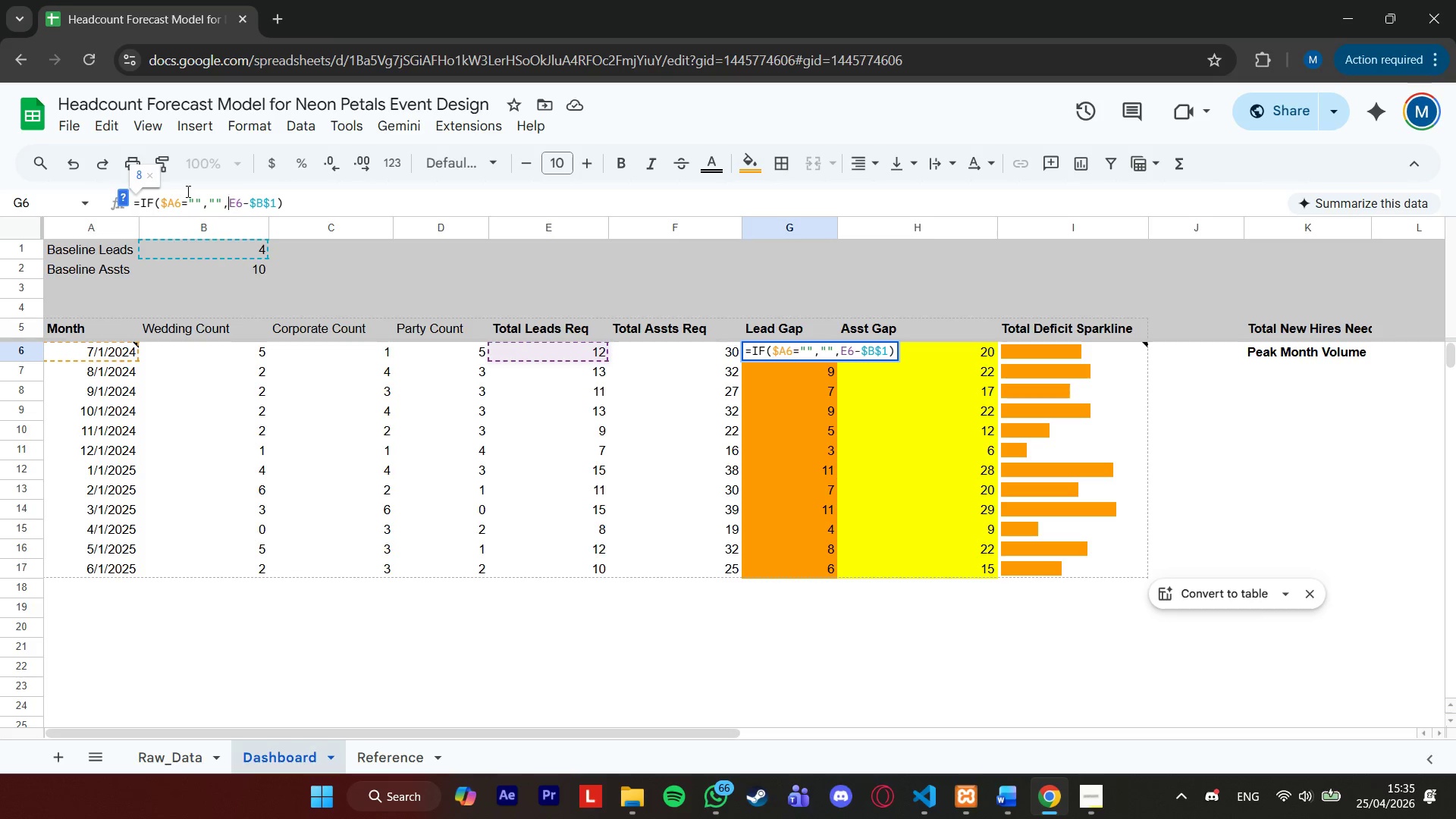 
key(ArrowLeft)
 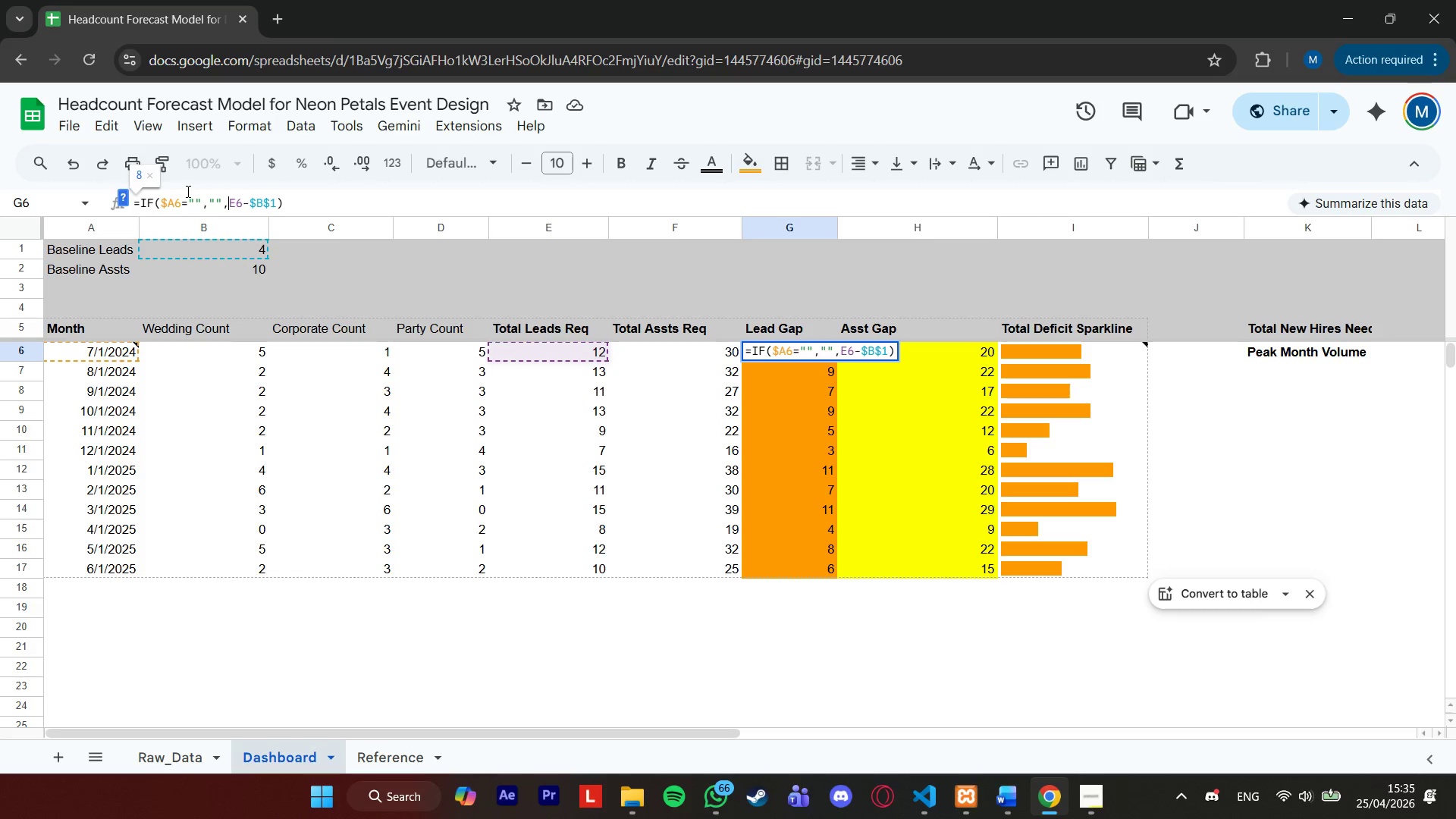 
key(ArrowLeft)
 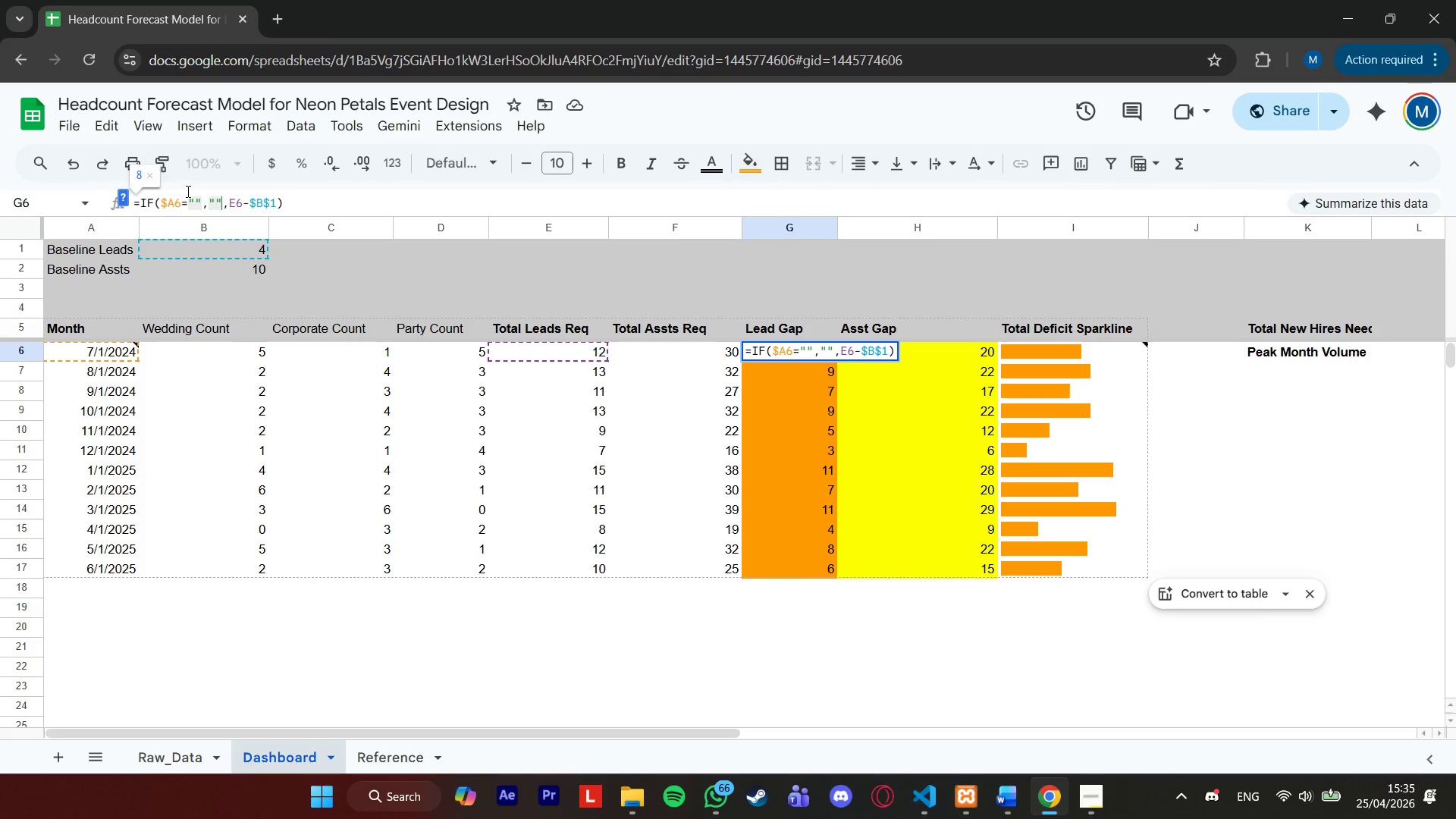 
key(ArrowLeft)
 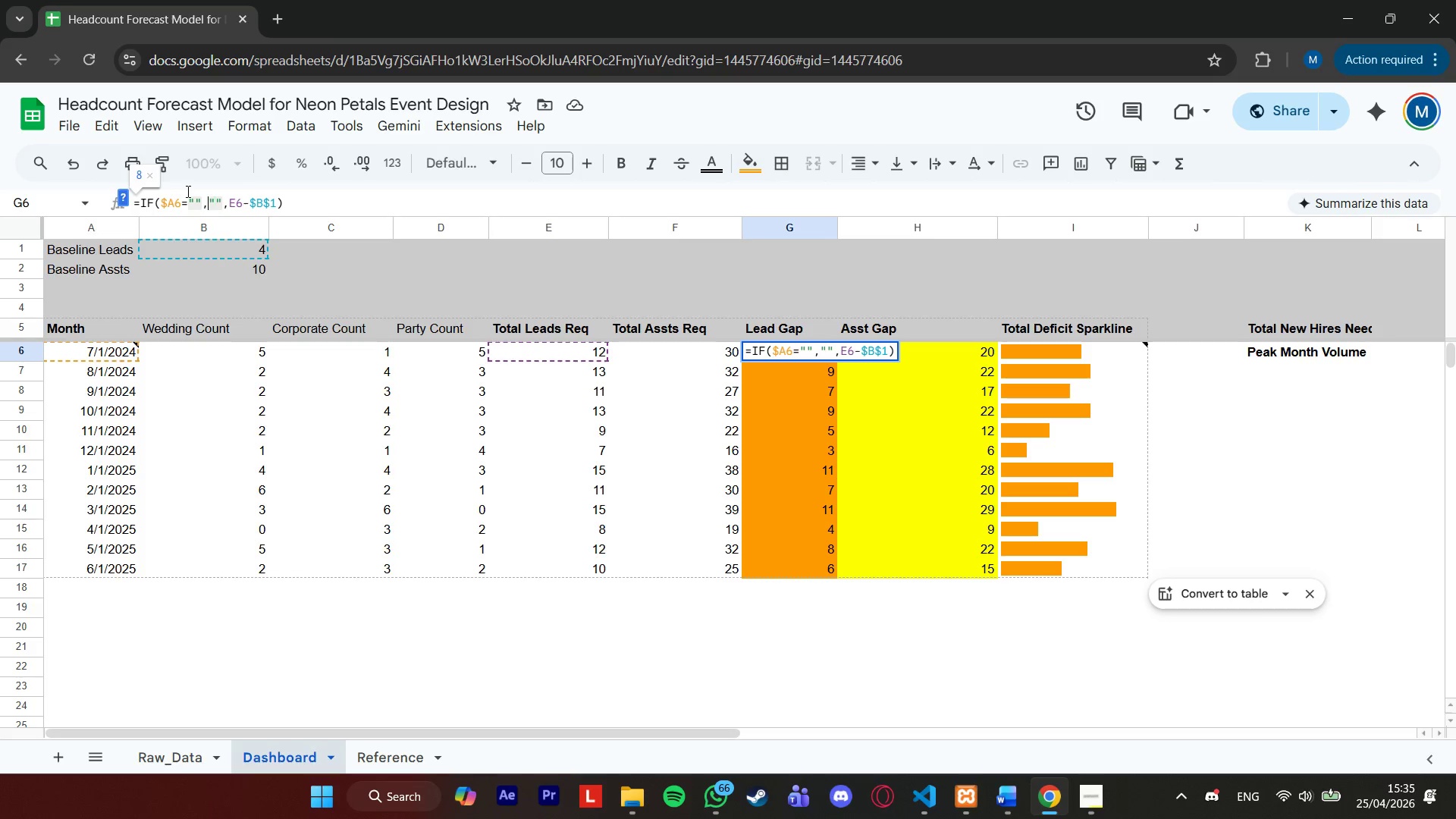 
key(ArrowLeft)
 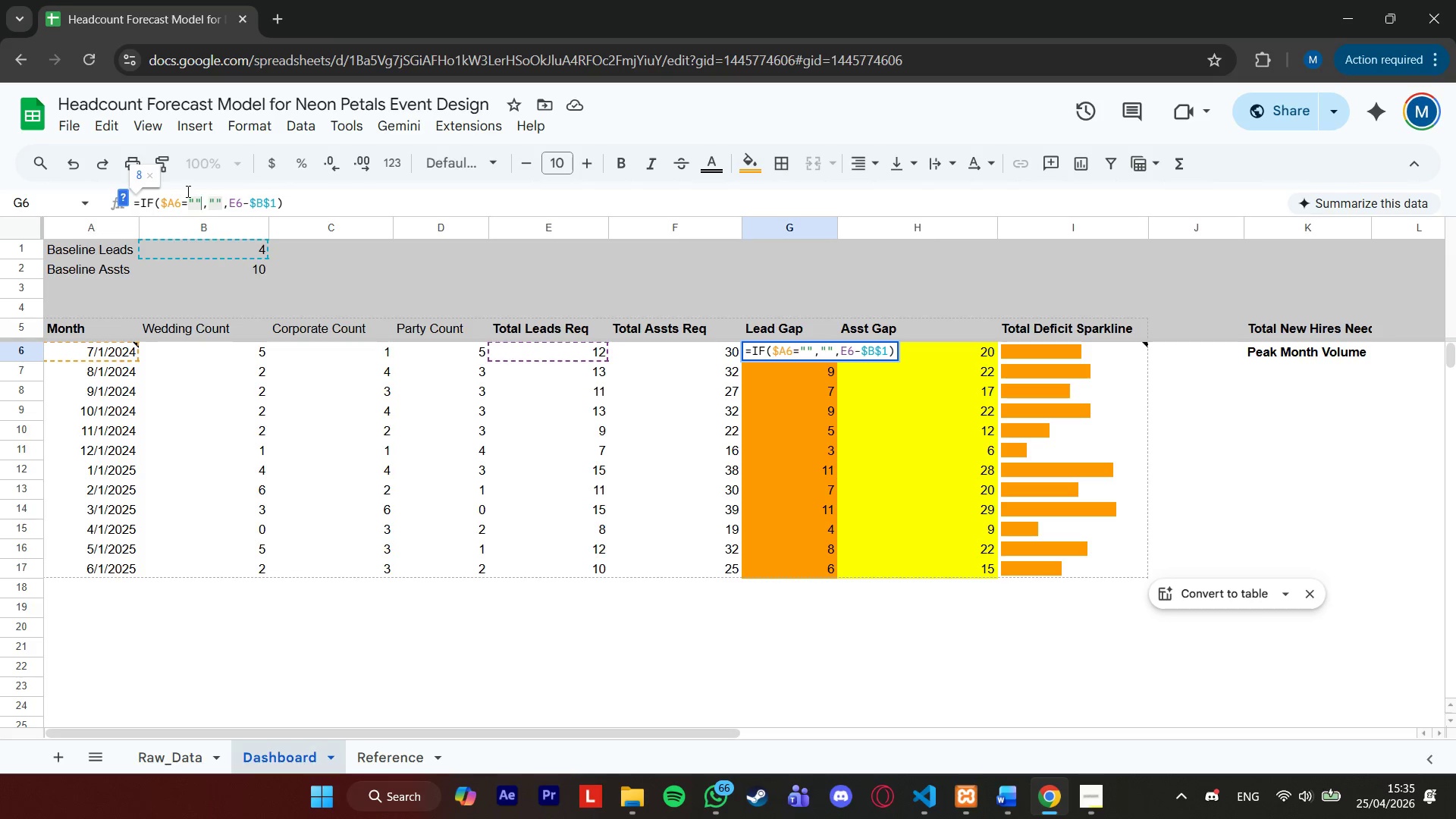 
key(ArrowLeft)
 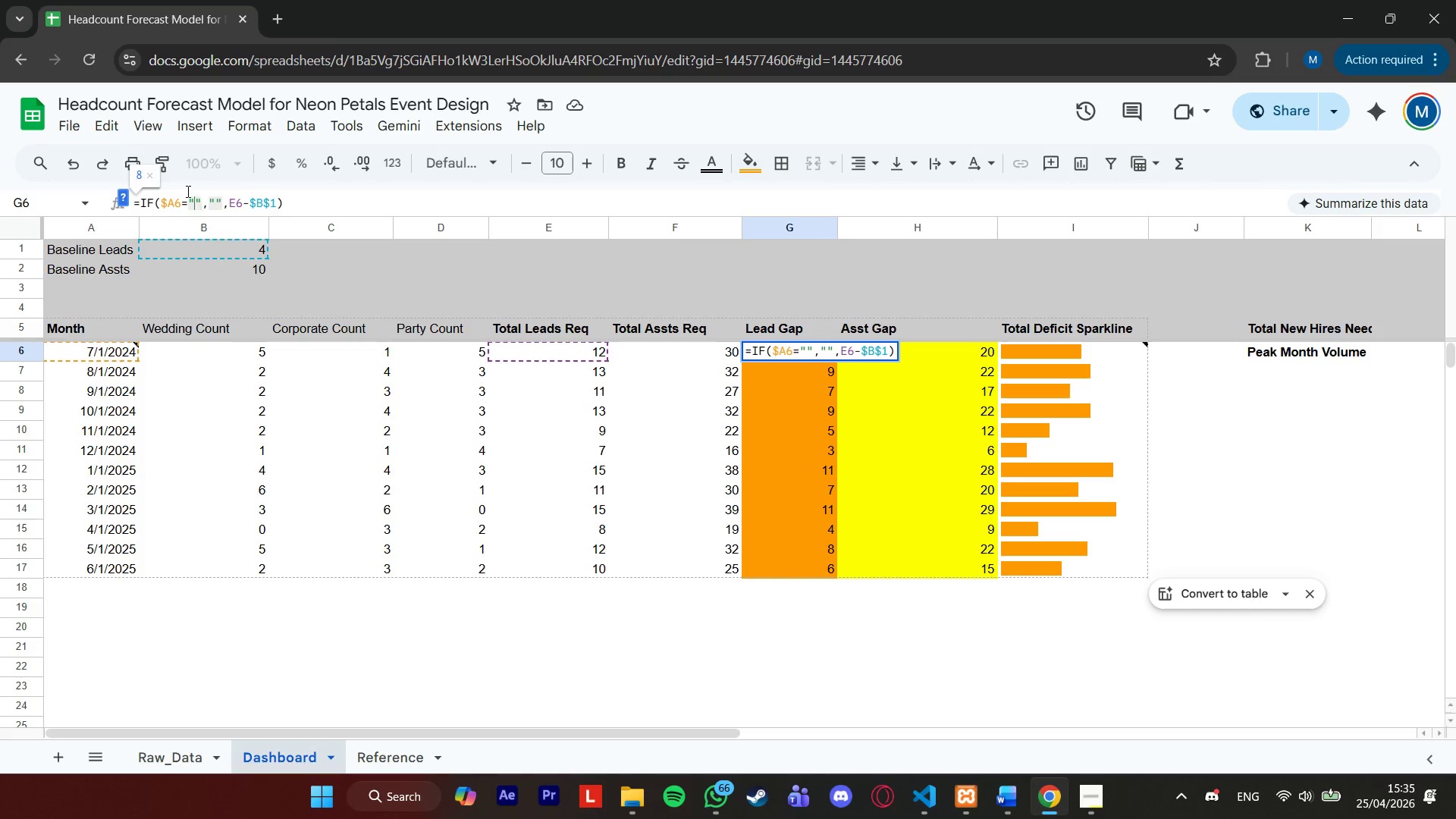 
key(ArrowLeft)
 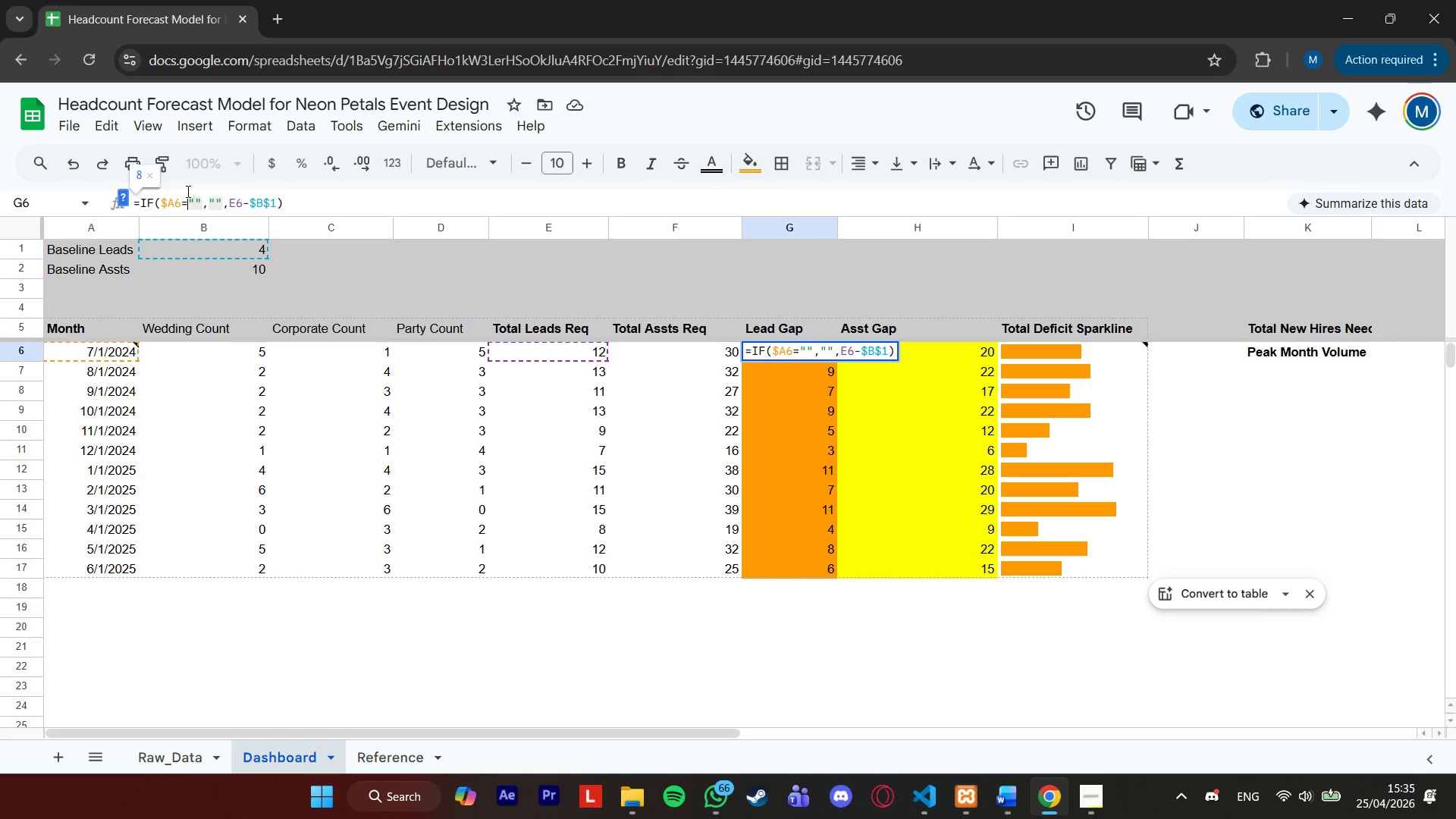 
key(ArrowLeft)
 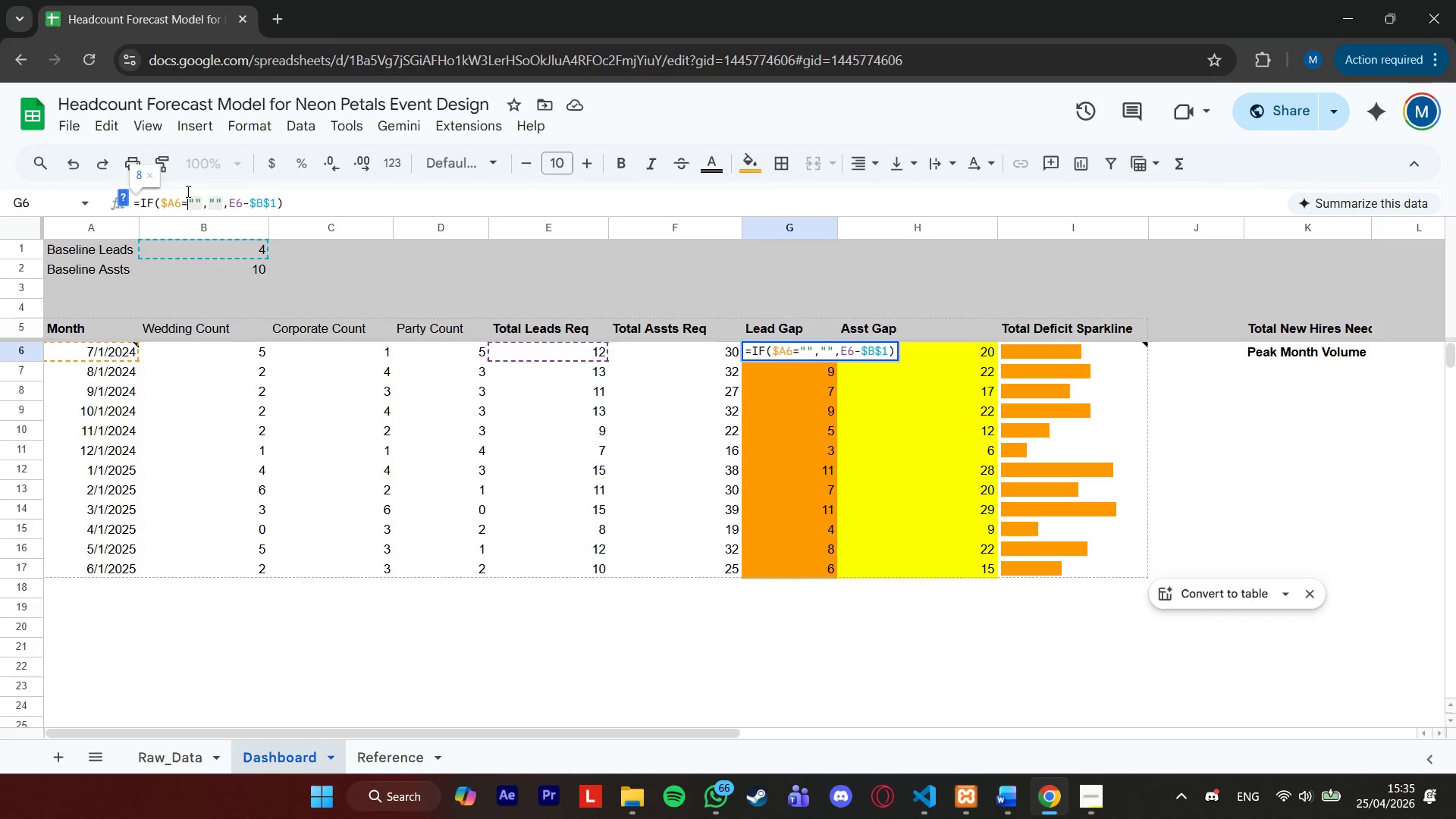 
key(ArrowLeft)
 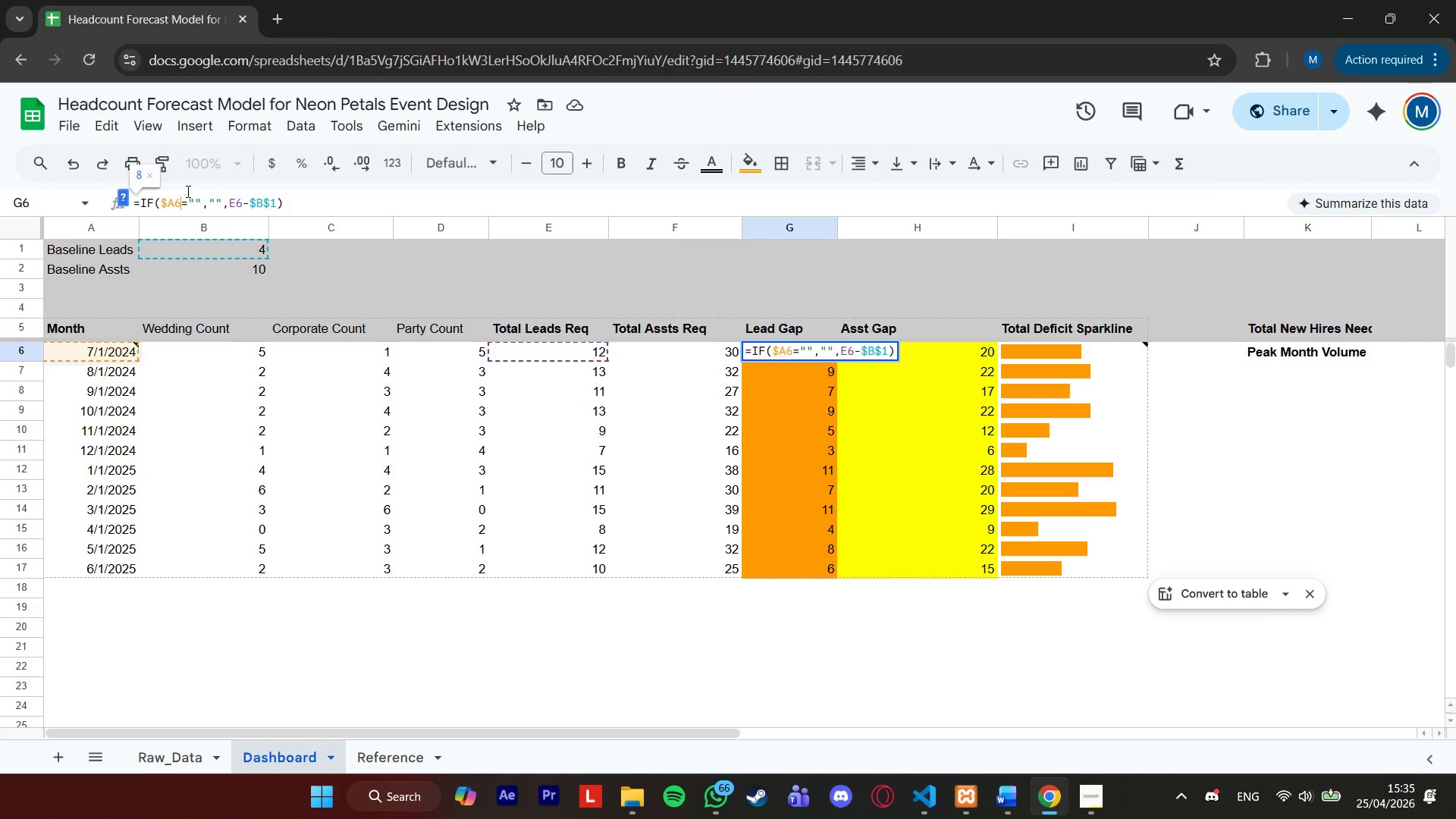 
key(ArrowRight)
 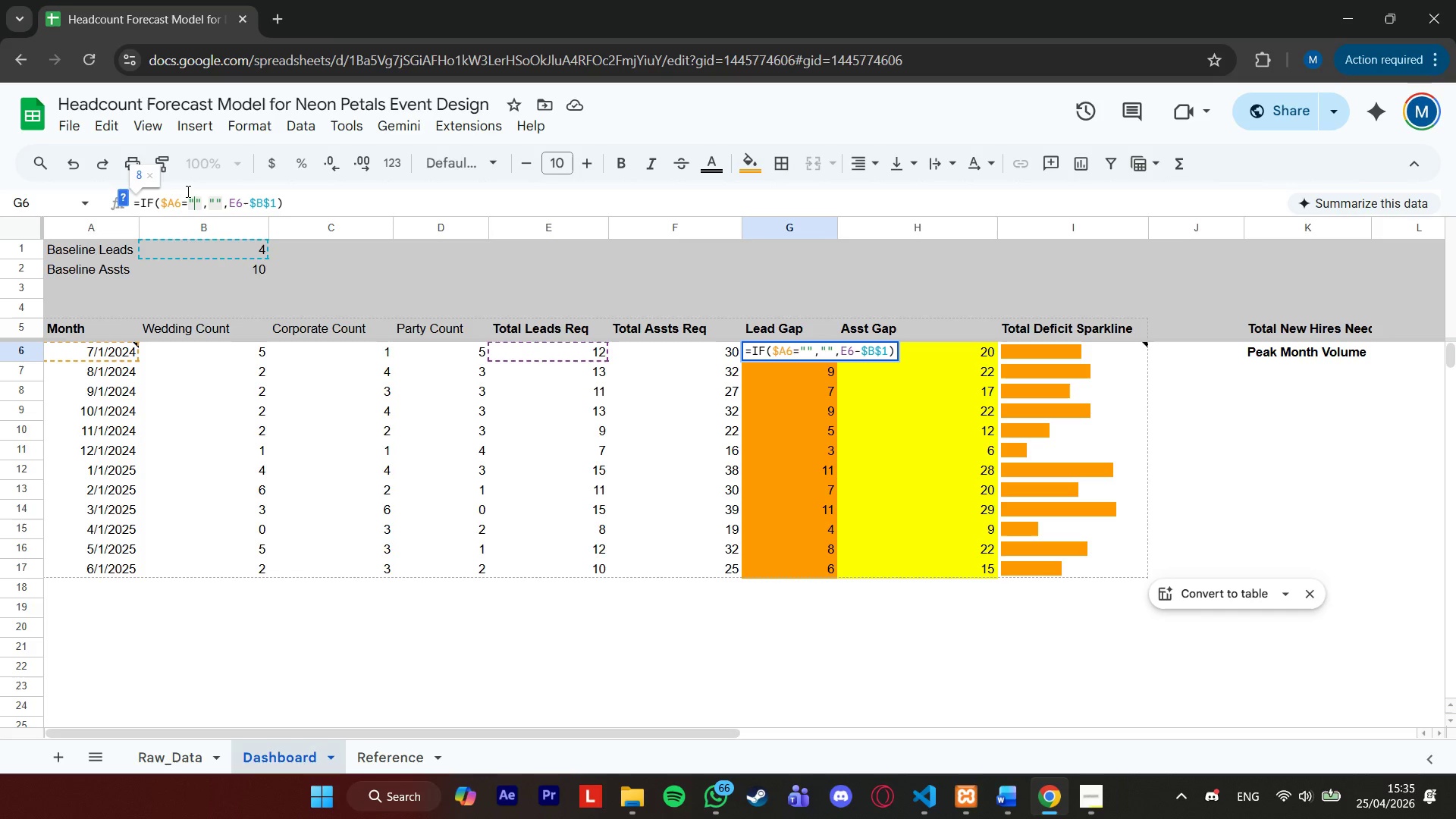 
key(ArrowRight)
 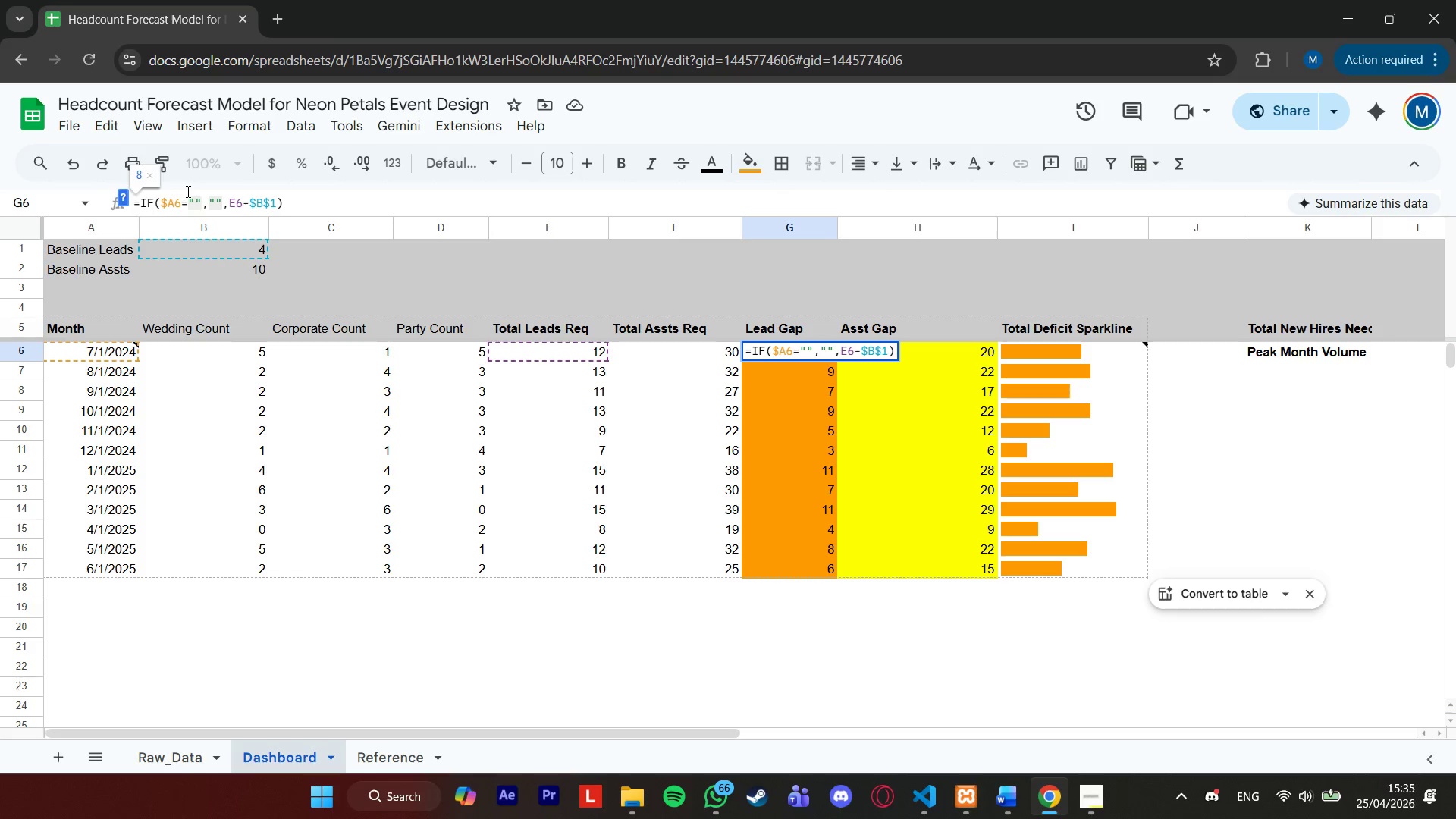 
key(ArrowRight)
 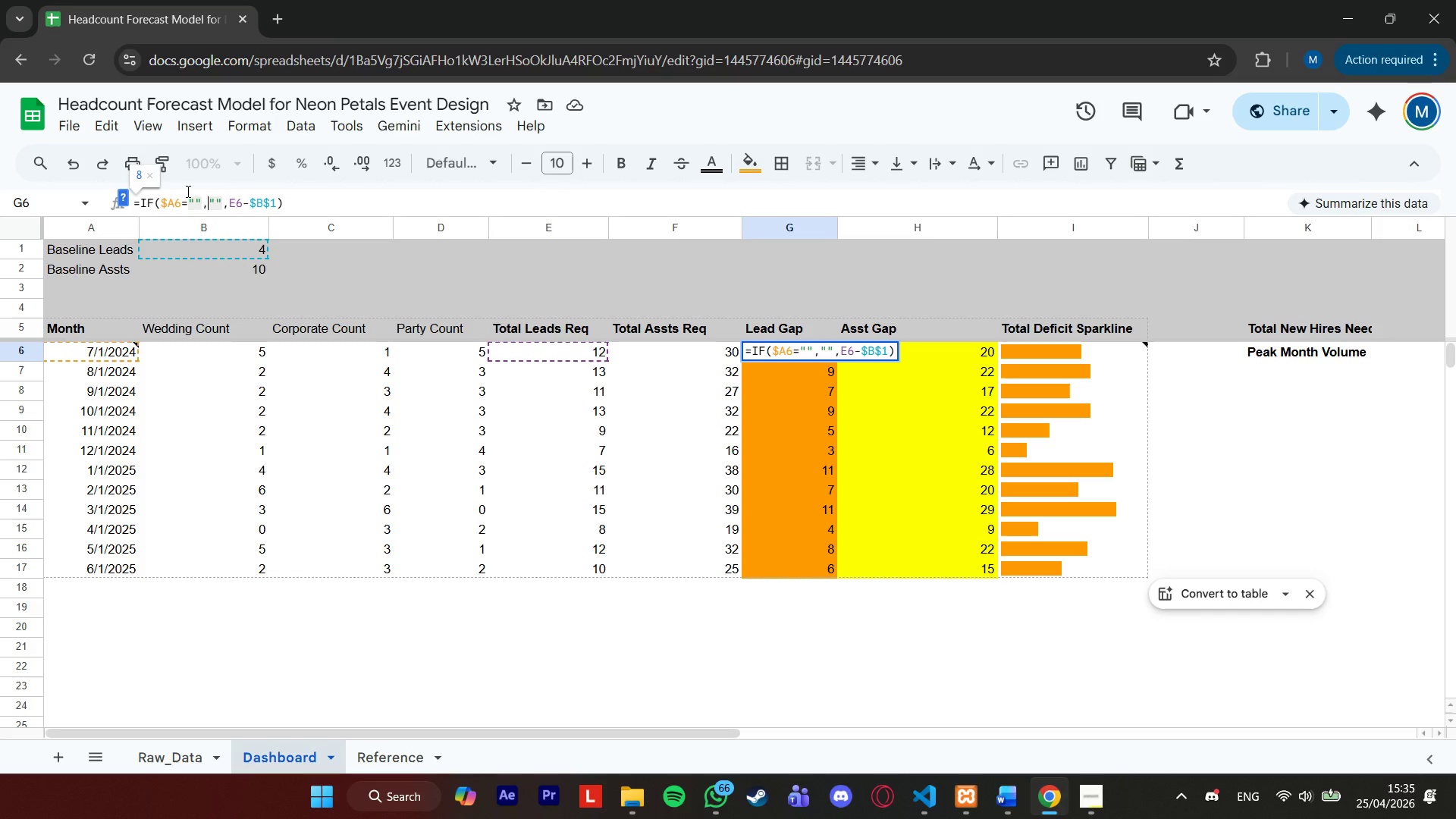 
key(ArrowRight)
 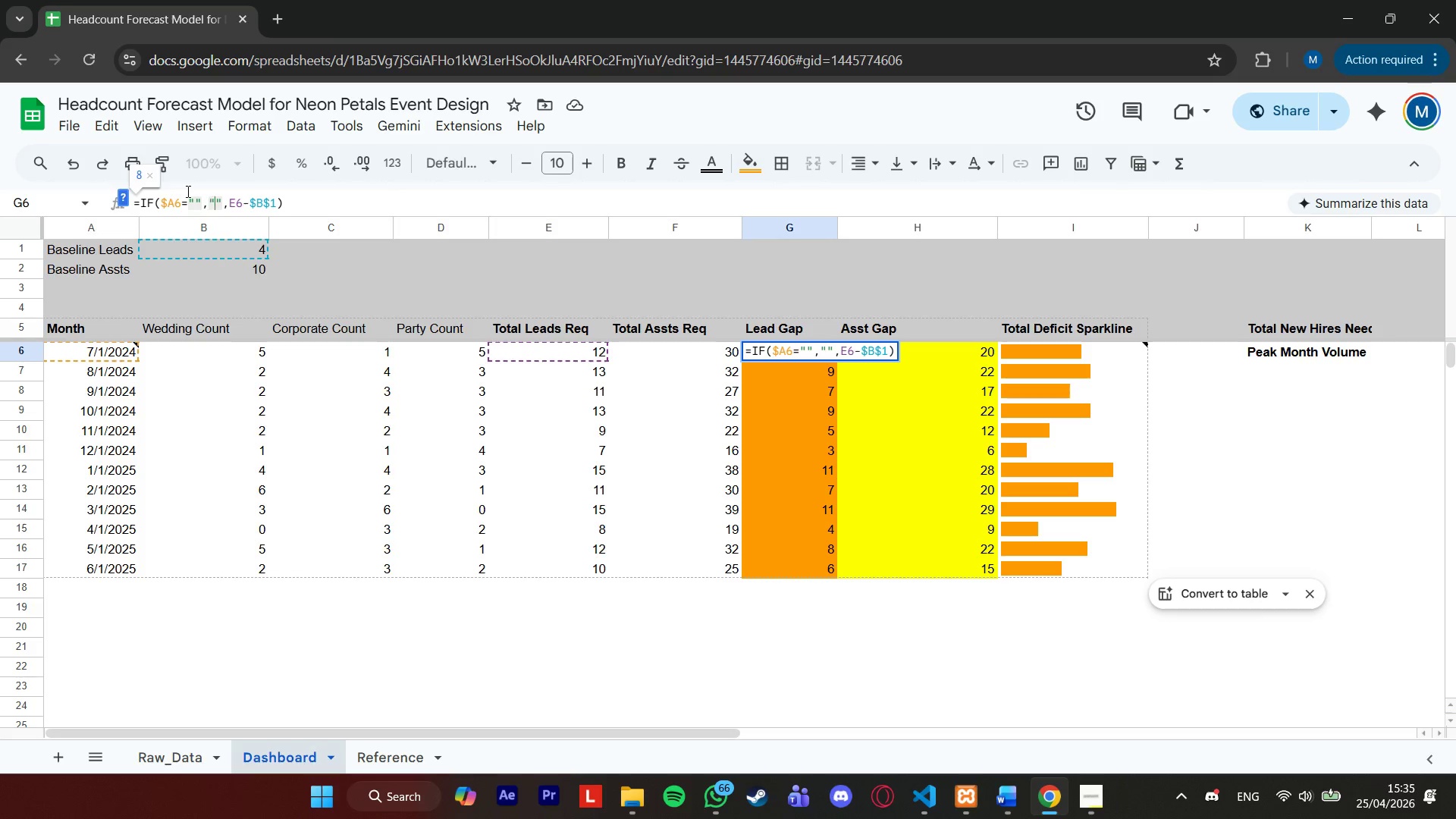 
key(ArrowRight)
 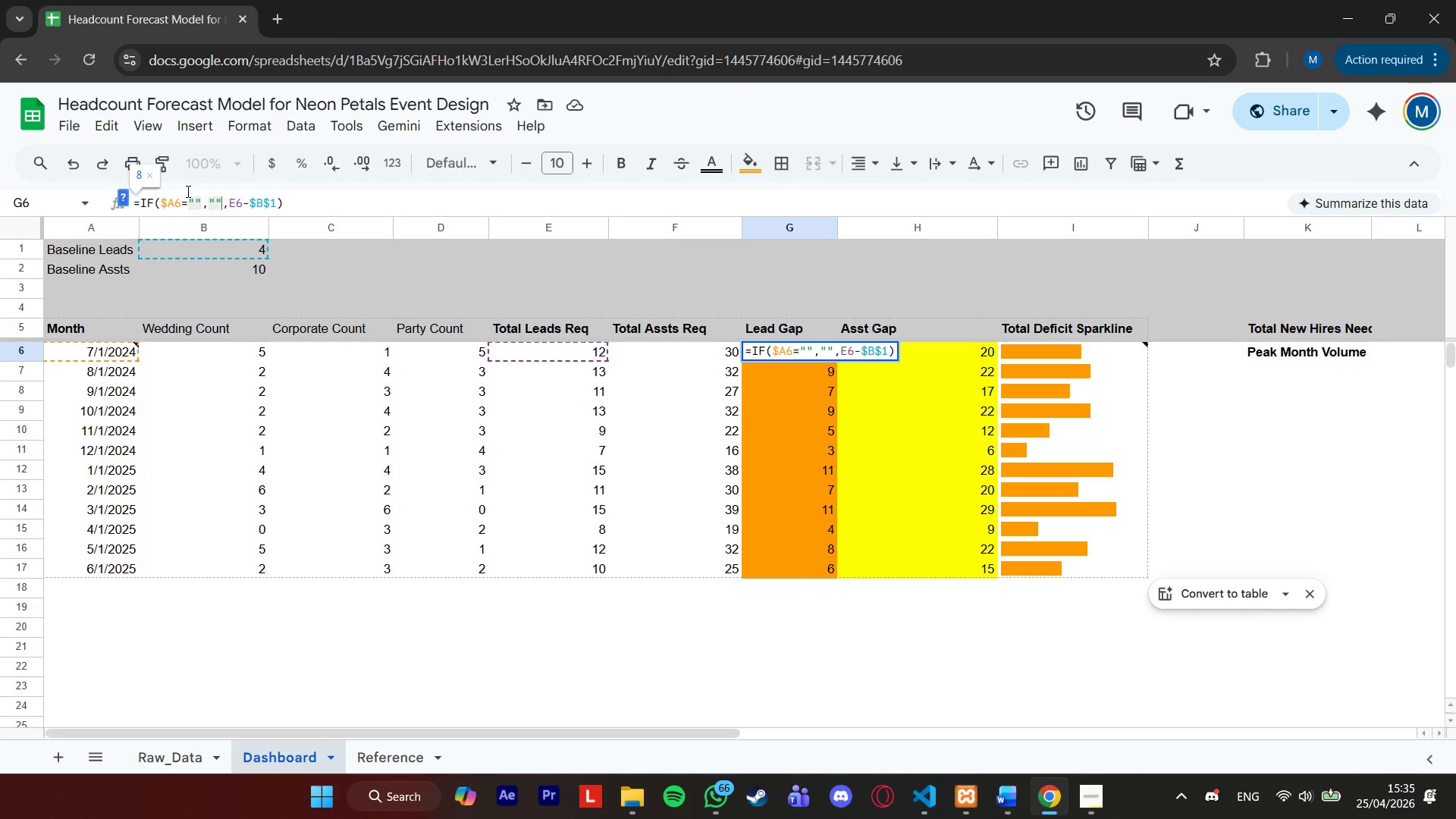 
key(ArrowRight)
 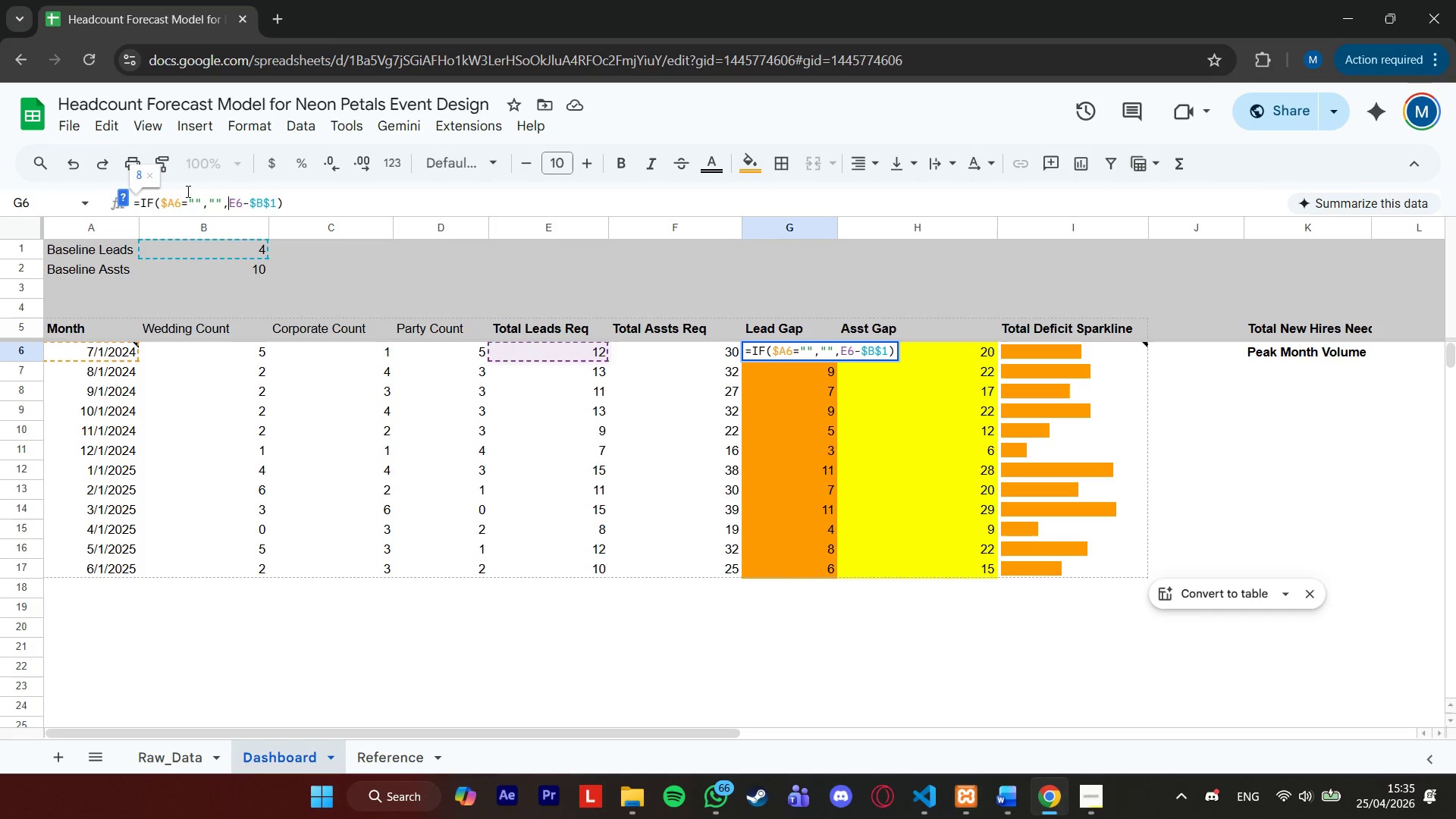 
key(ArrowRight)
 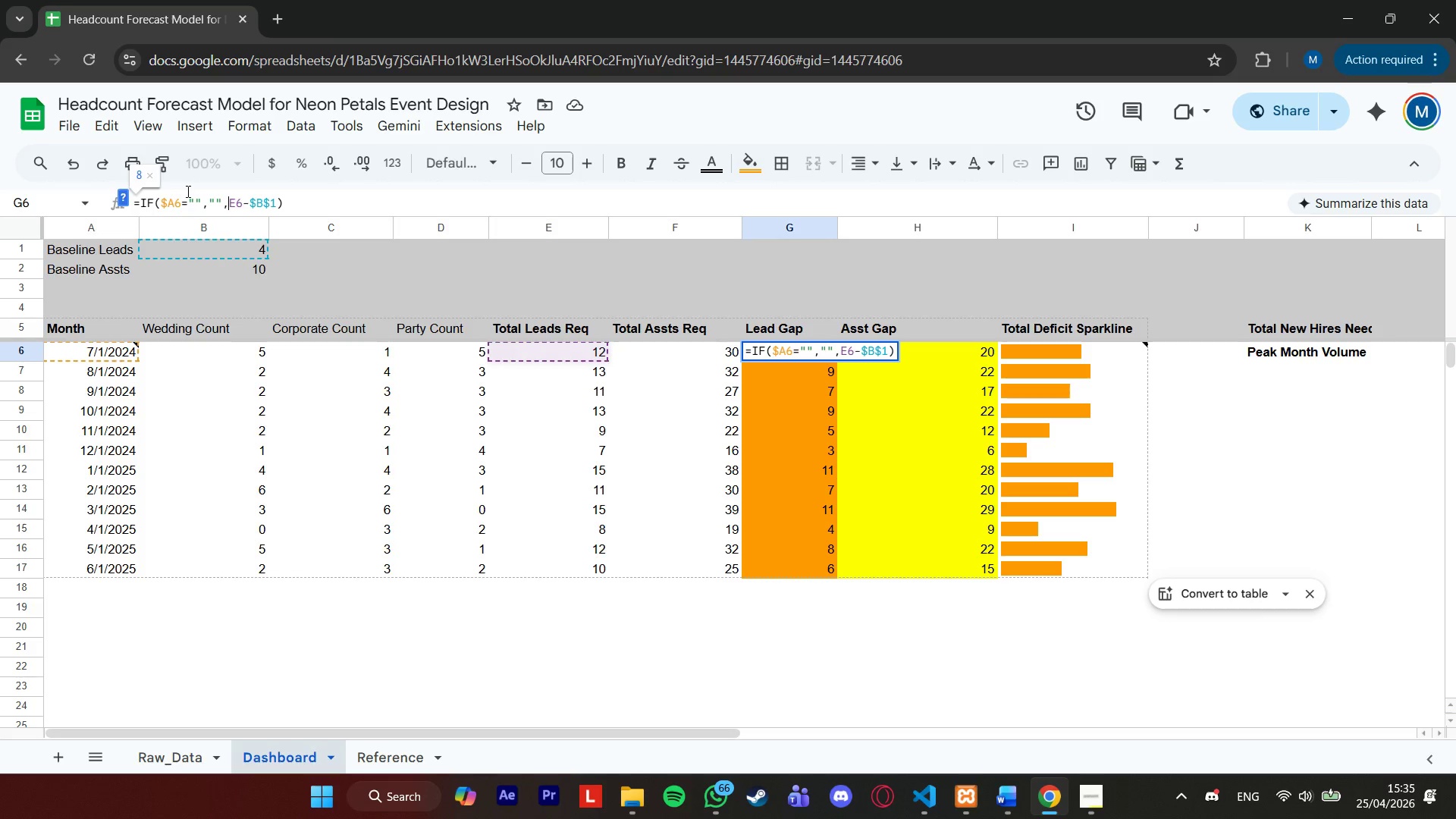 
key(ArrowRight)
 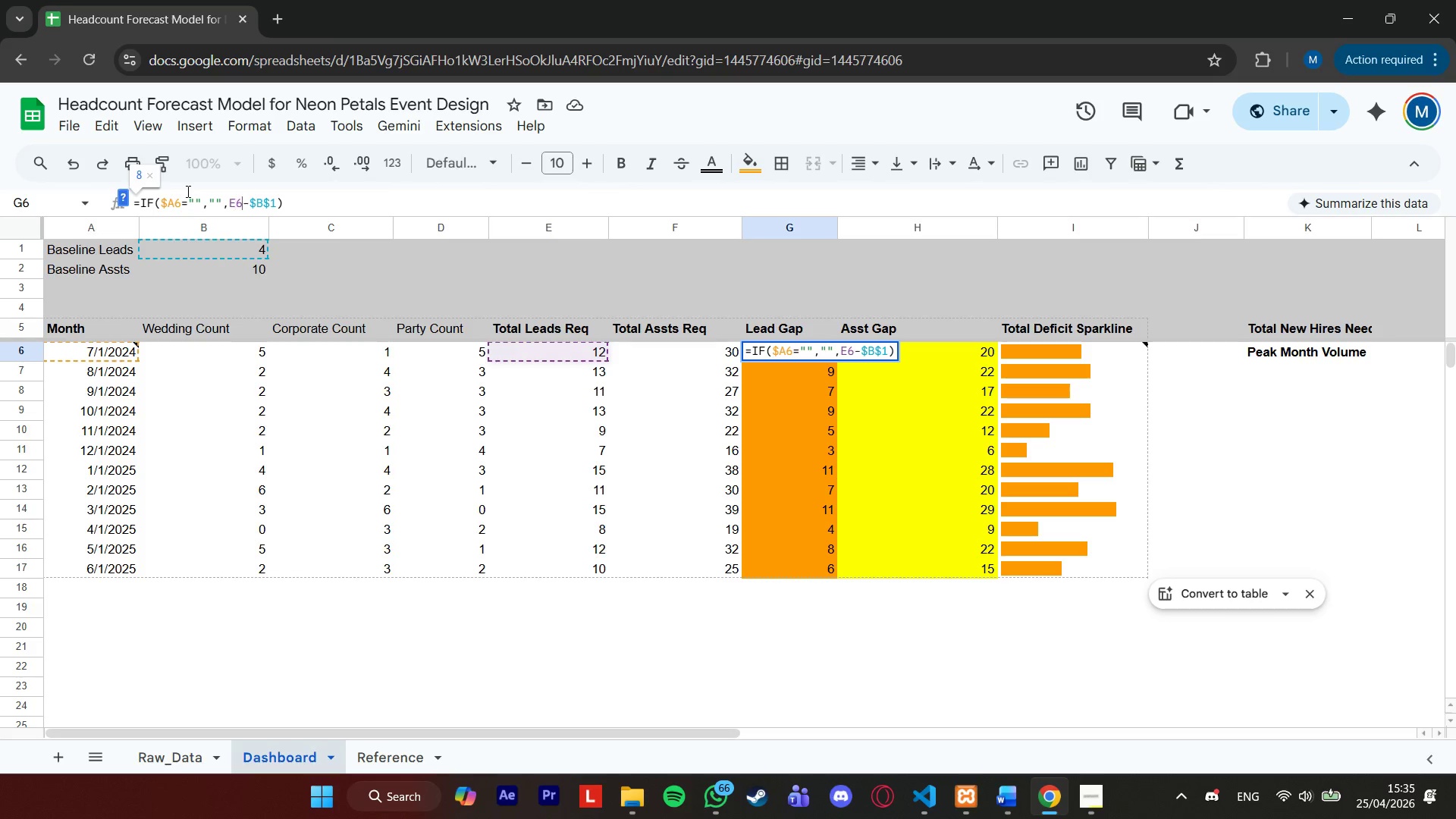 
key(ArrowRight)
 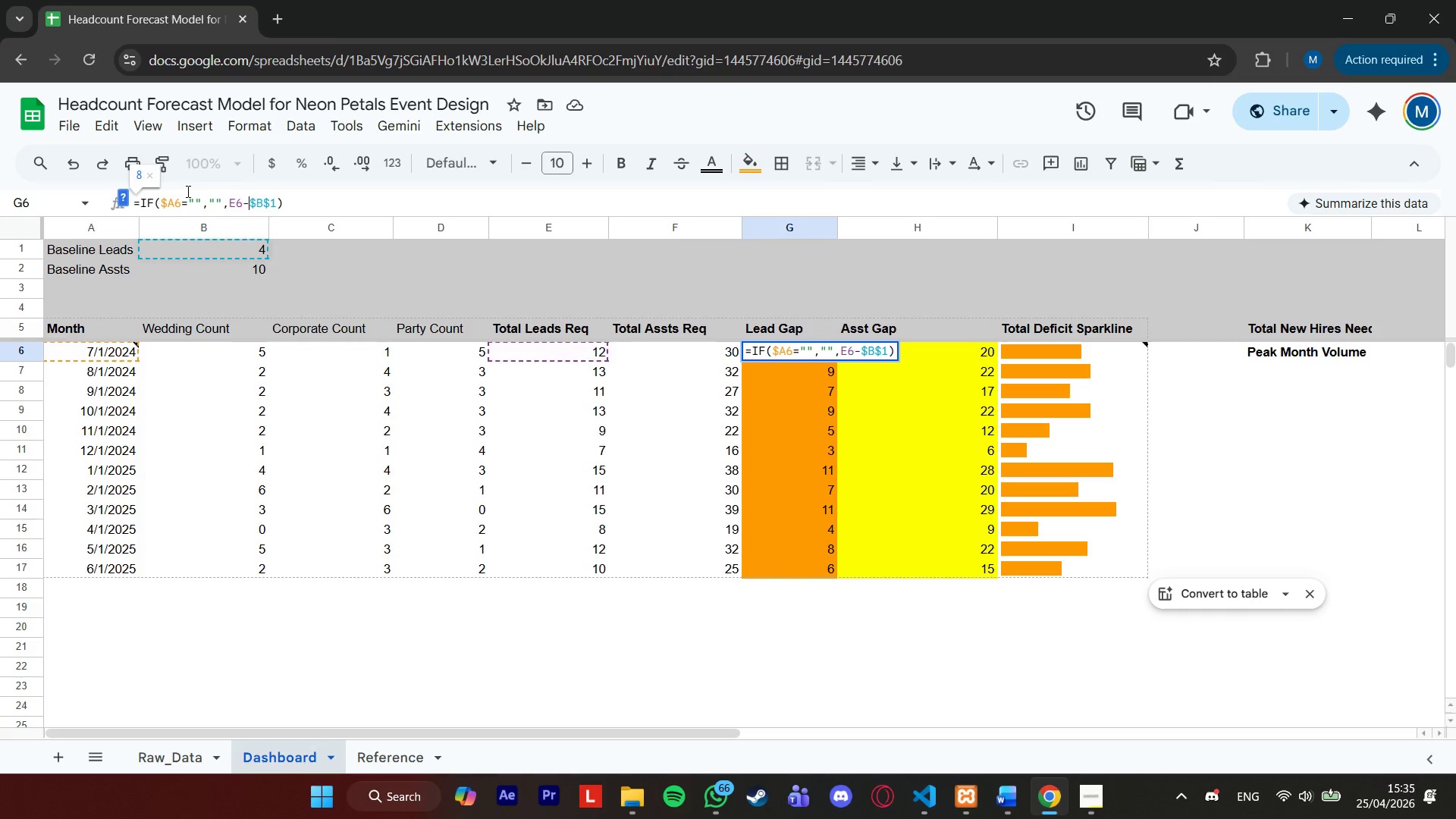 
key(ArrowRight)
 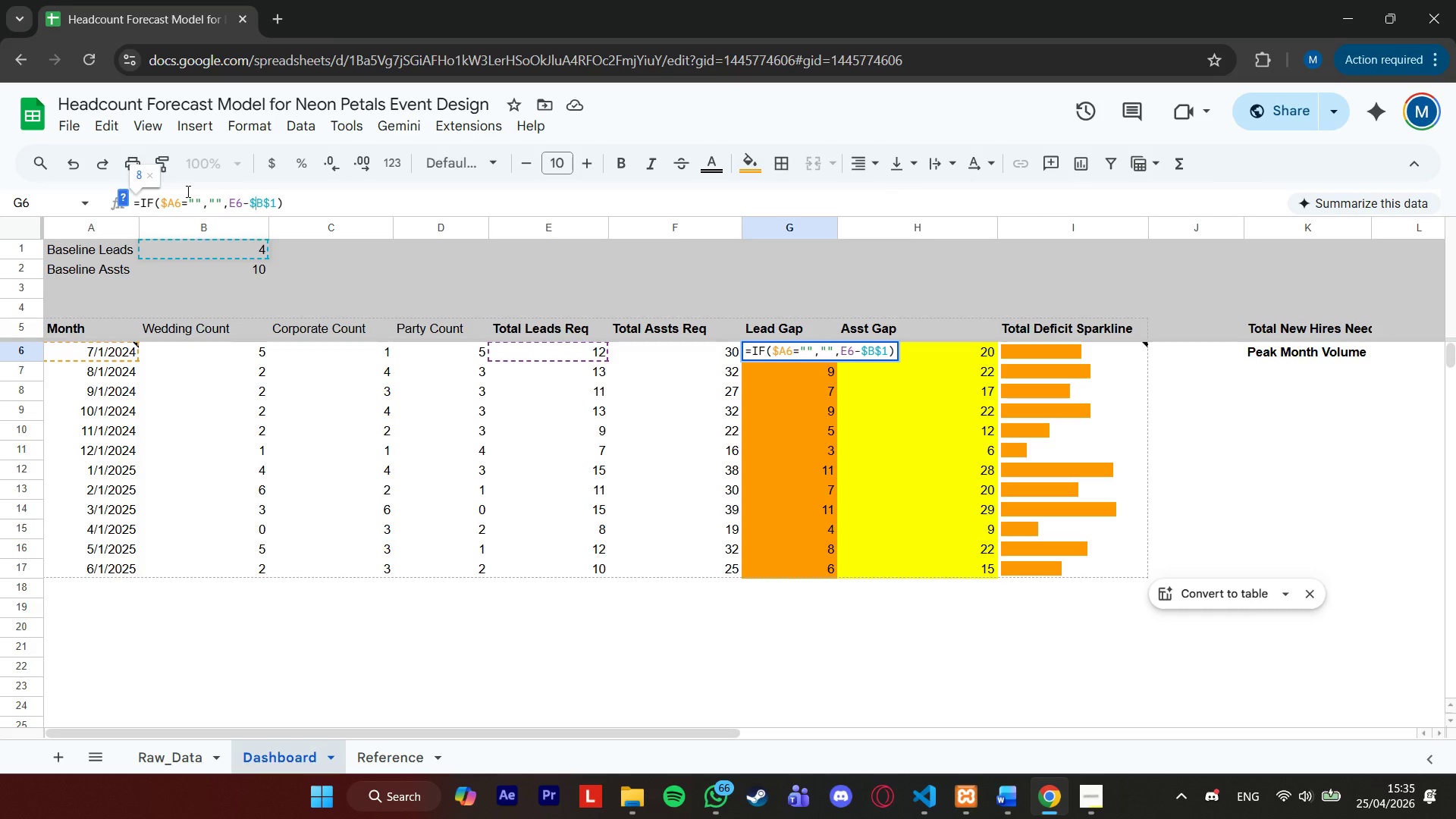 
key(ArrowRight)
 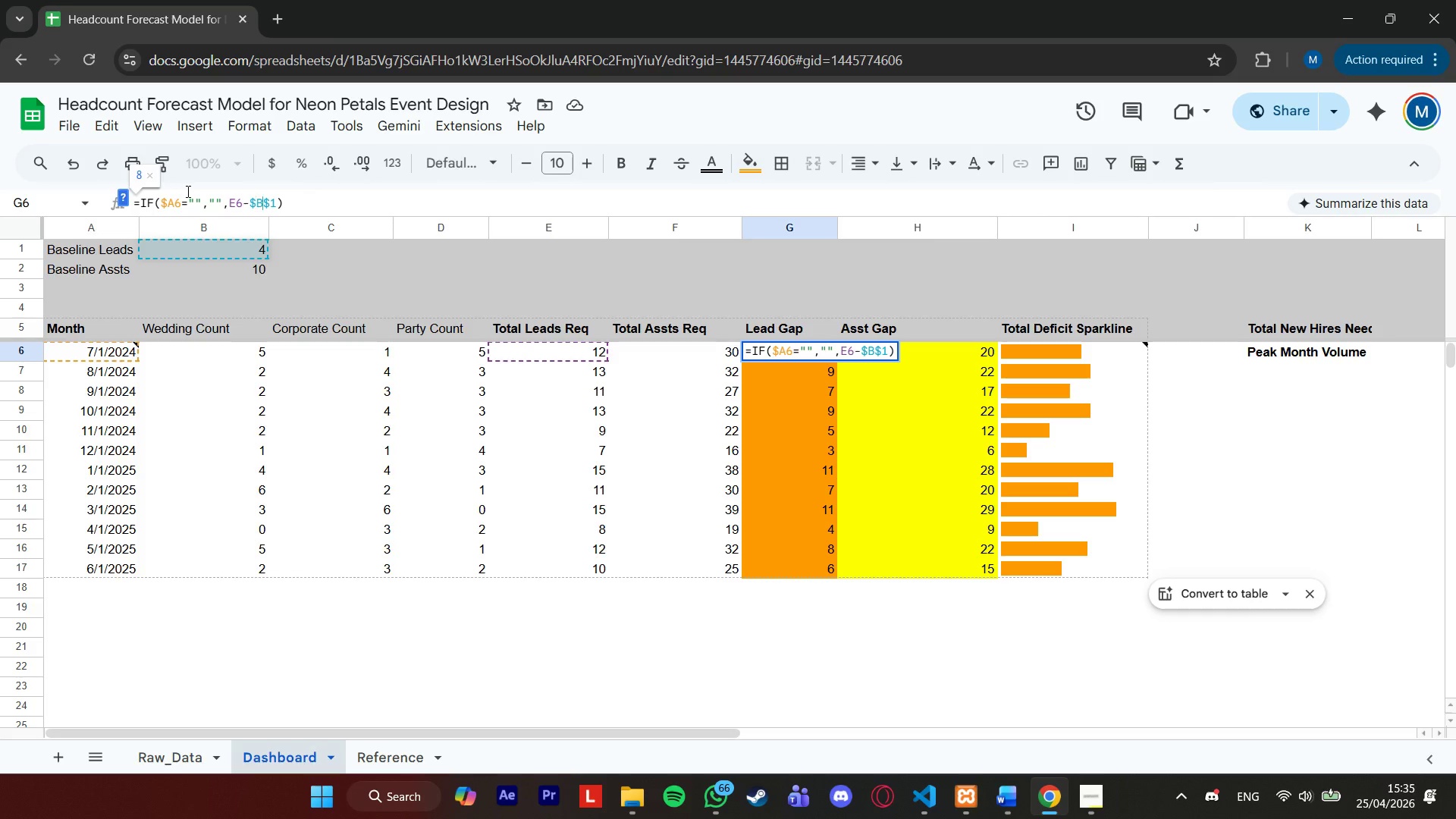 
key(ArrowRight)
 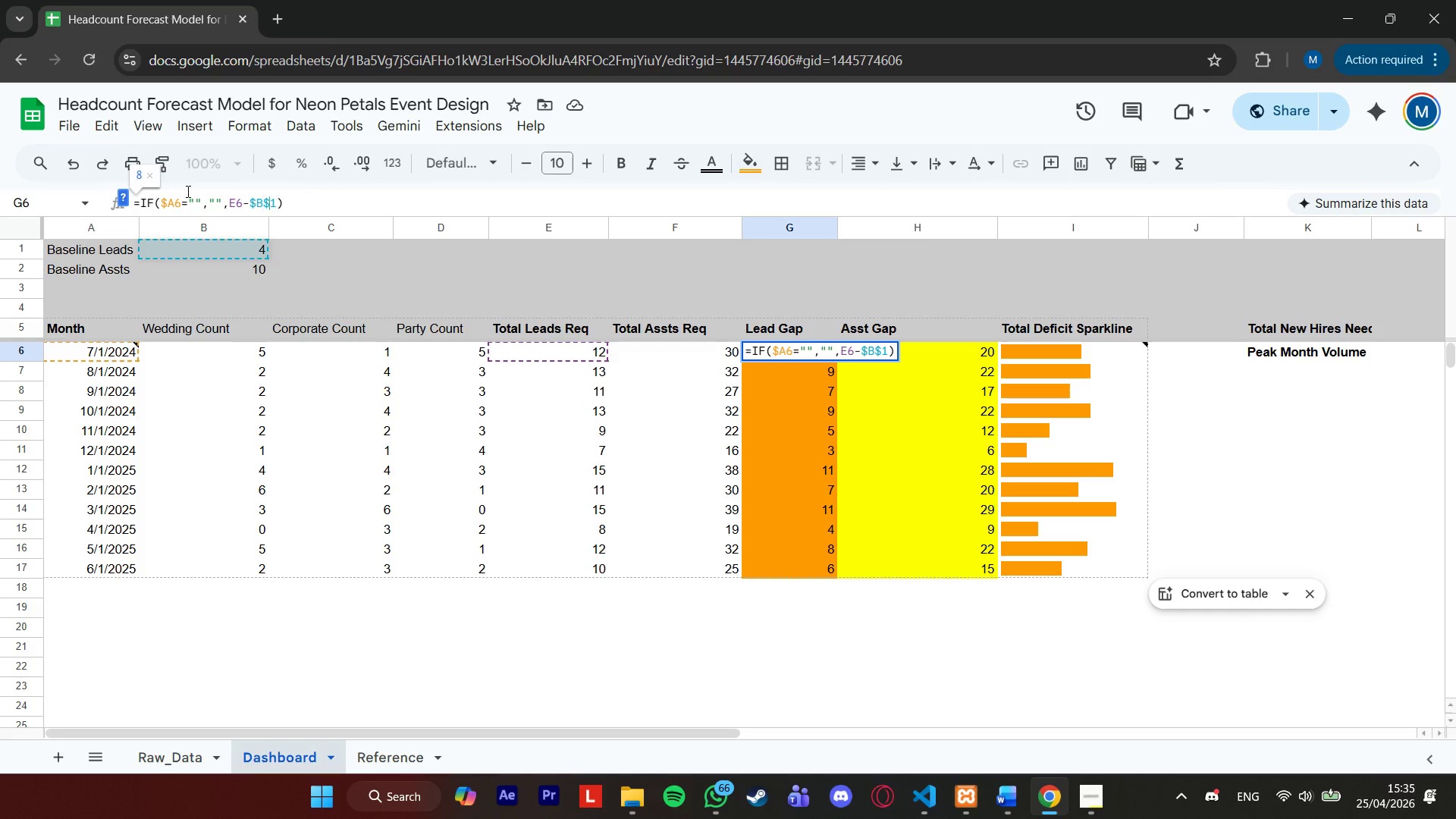 
key(ArrowRight)
 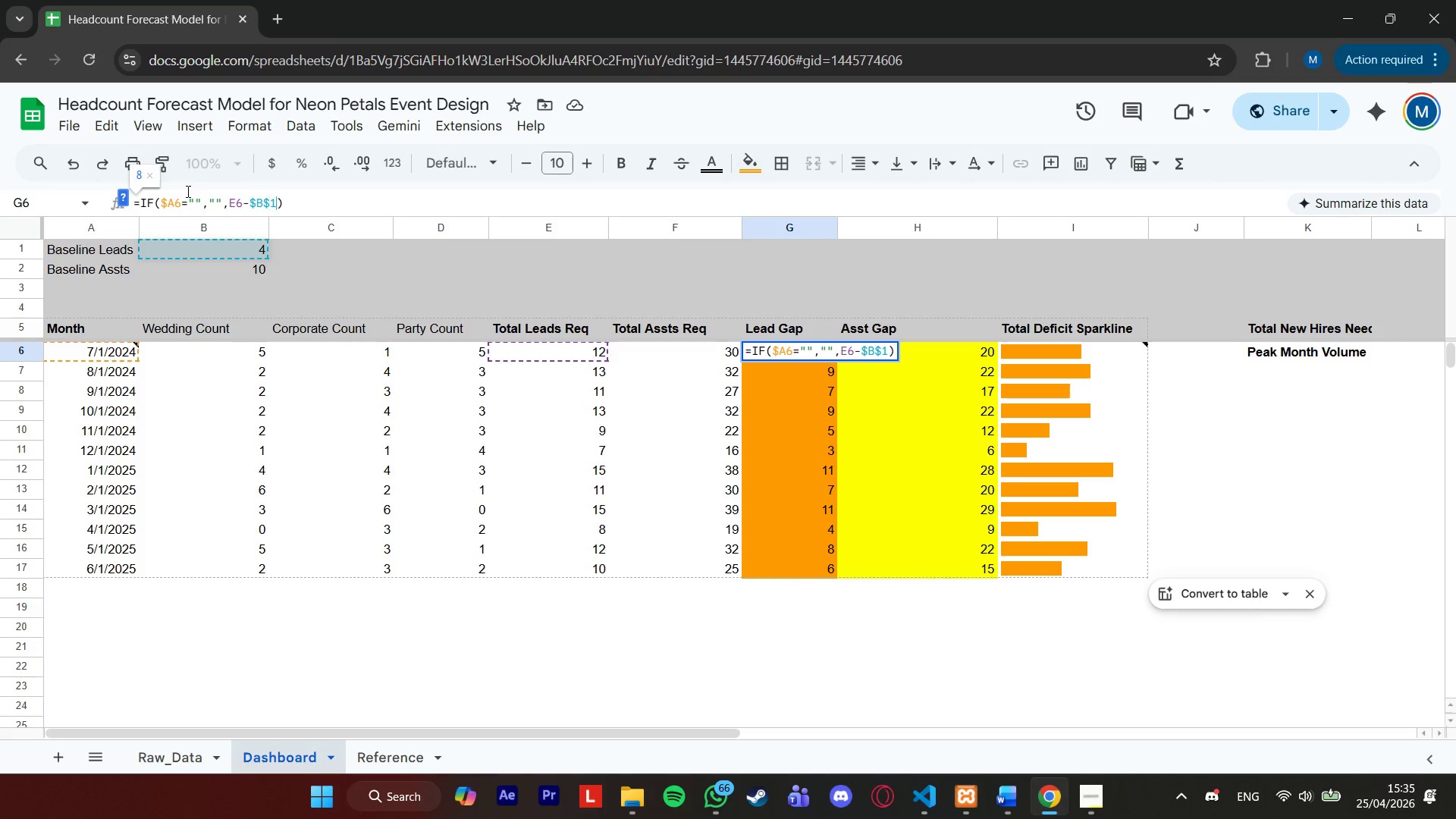 
key(ArrowRight)
 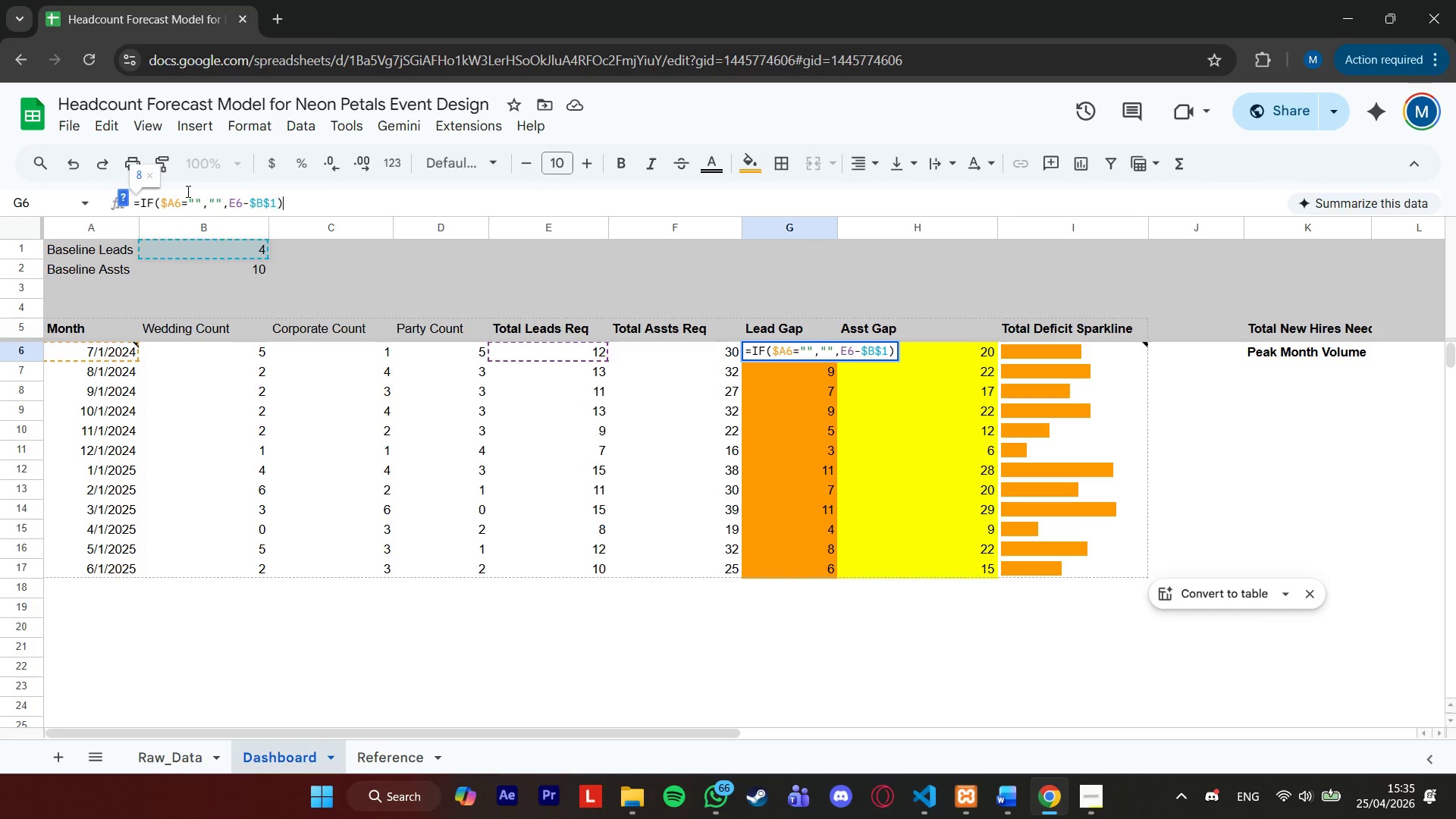 
key(ArrowRight)
 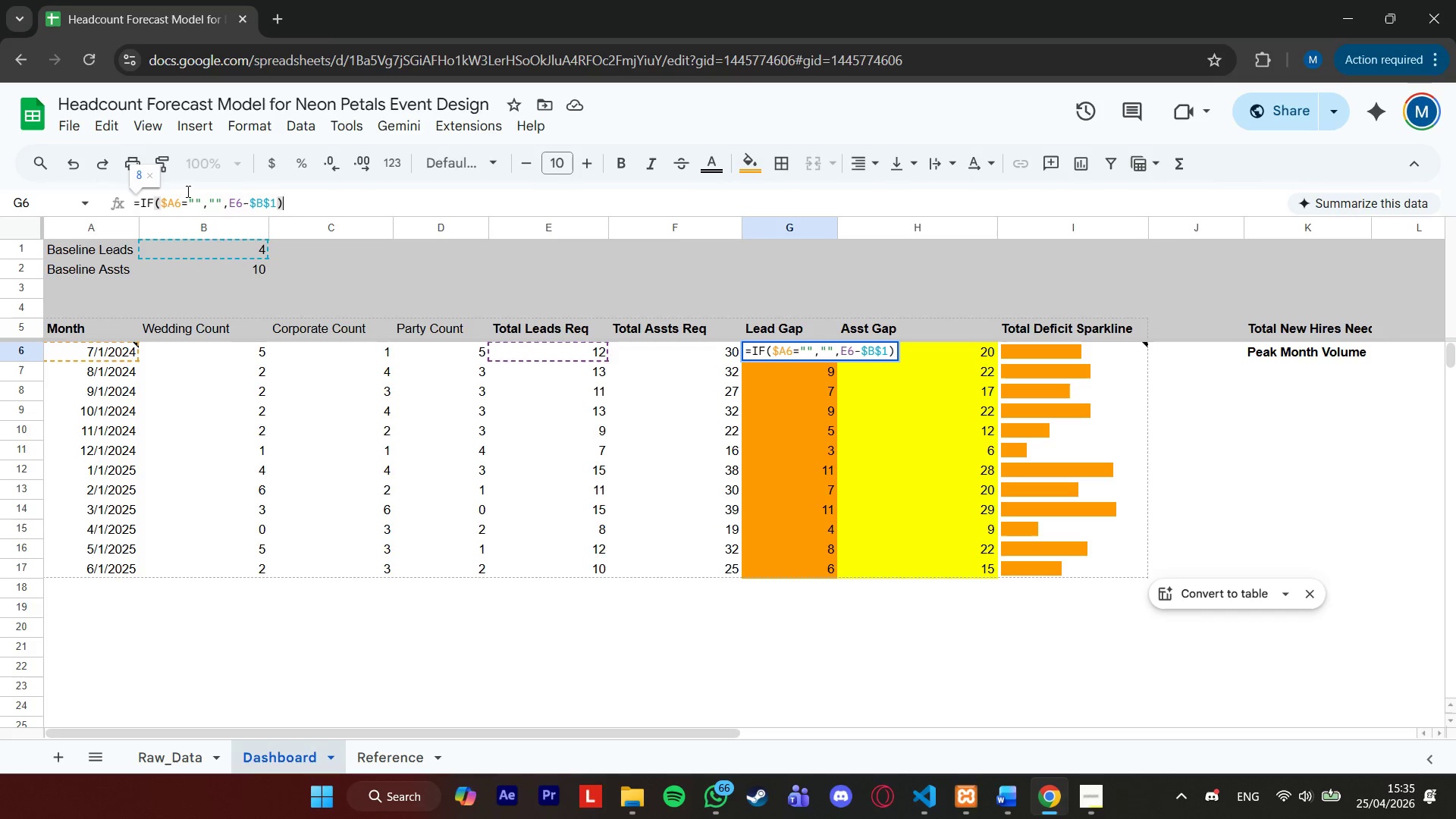 
key(ArrowLeft)
 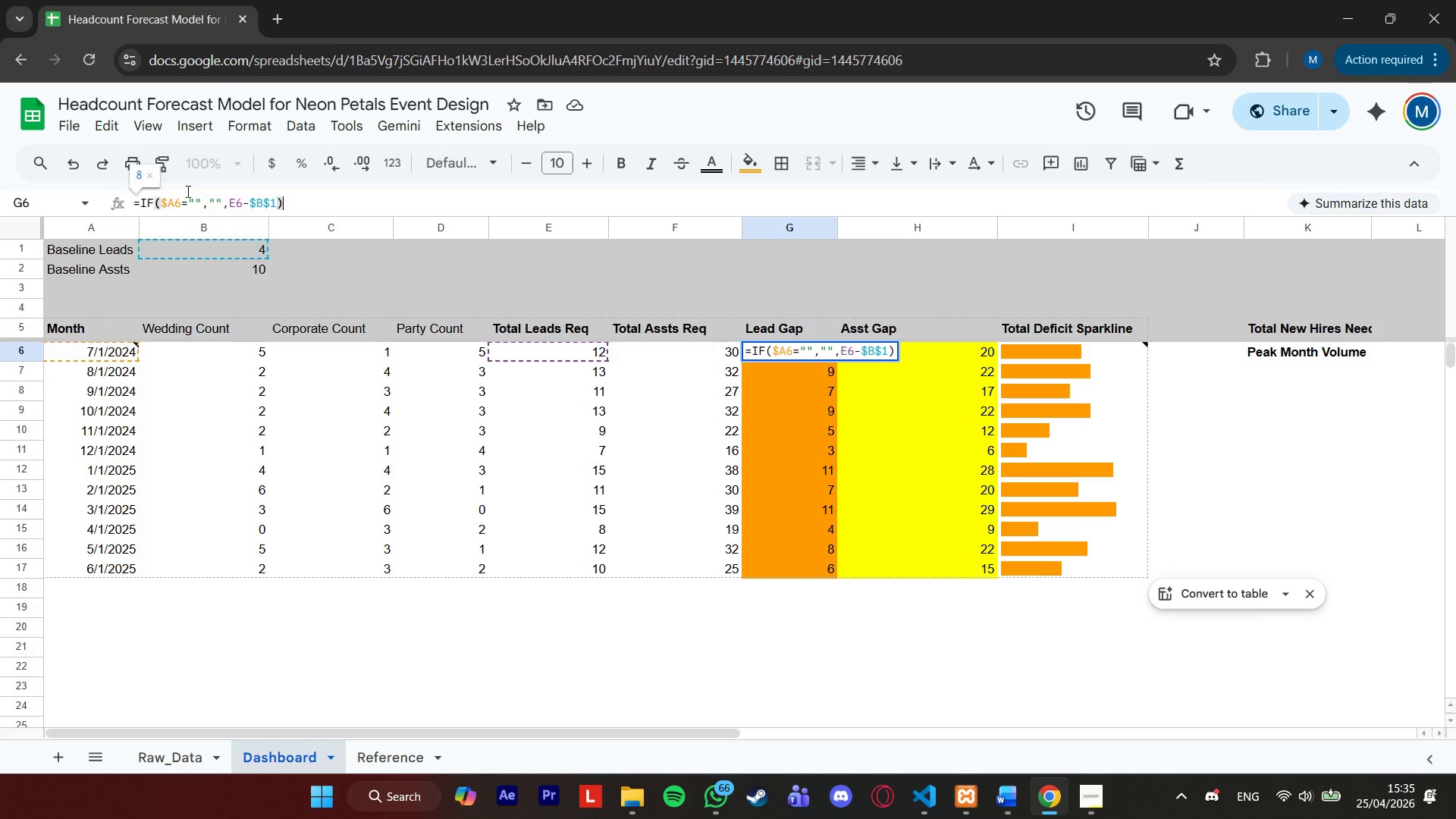 
key(ArrowRight)
 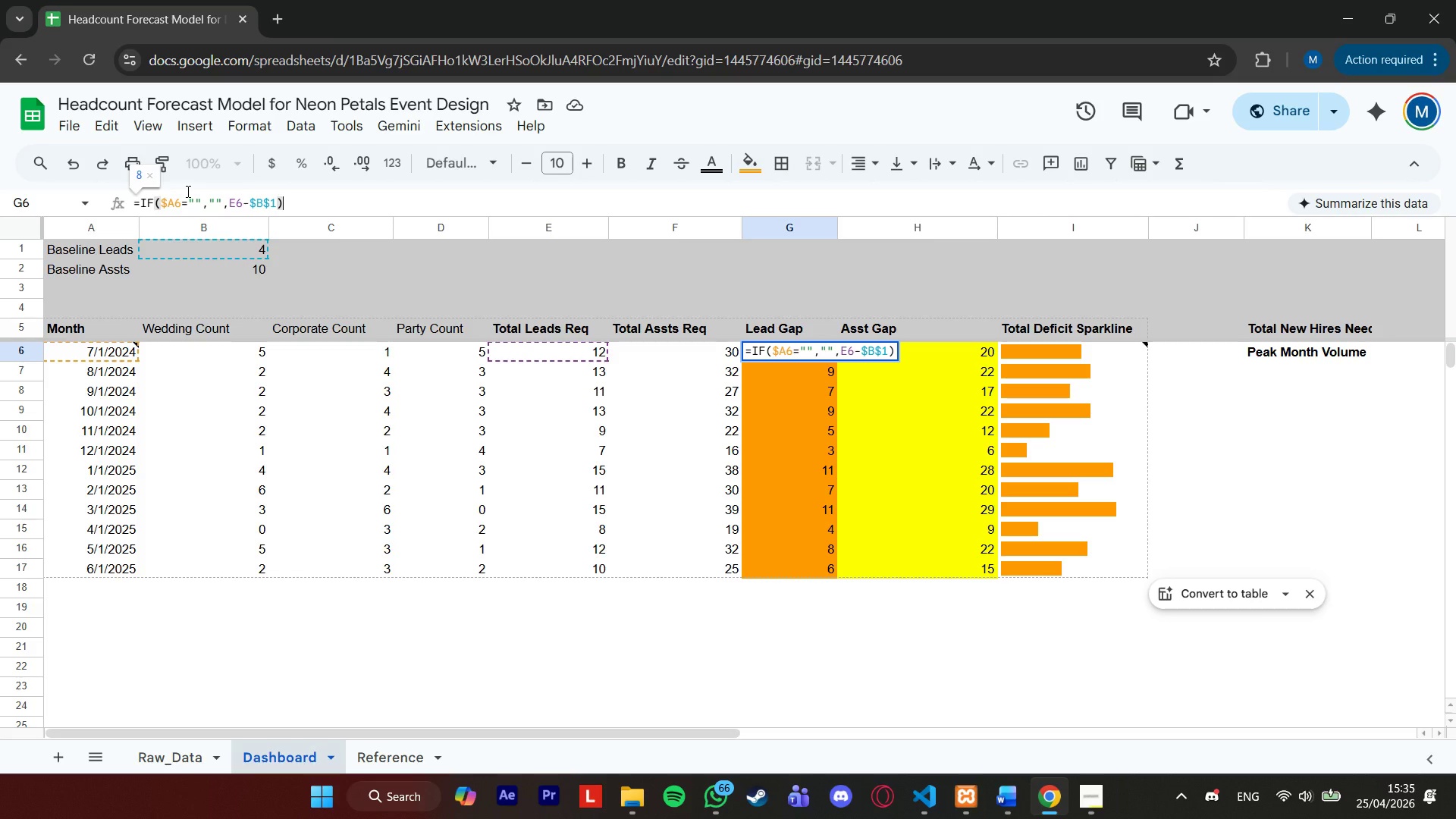 
key(Enter)
 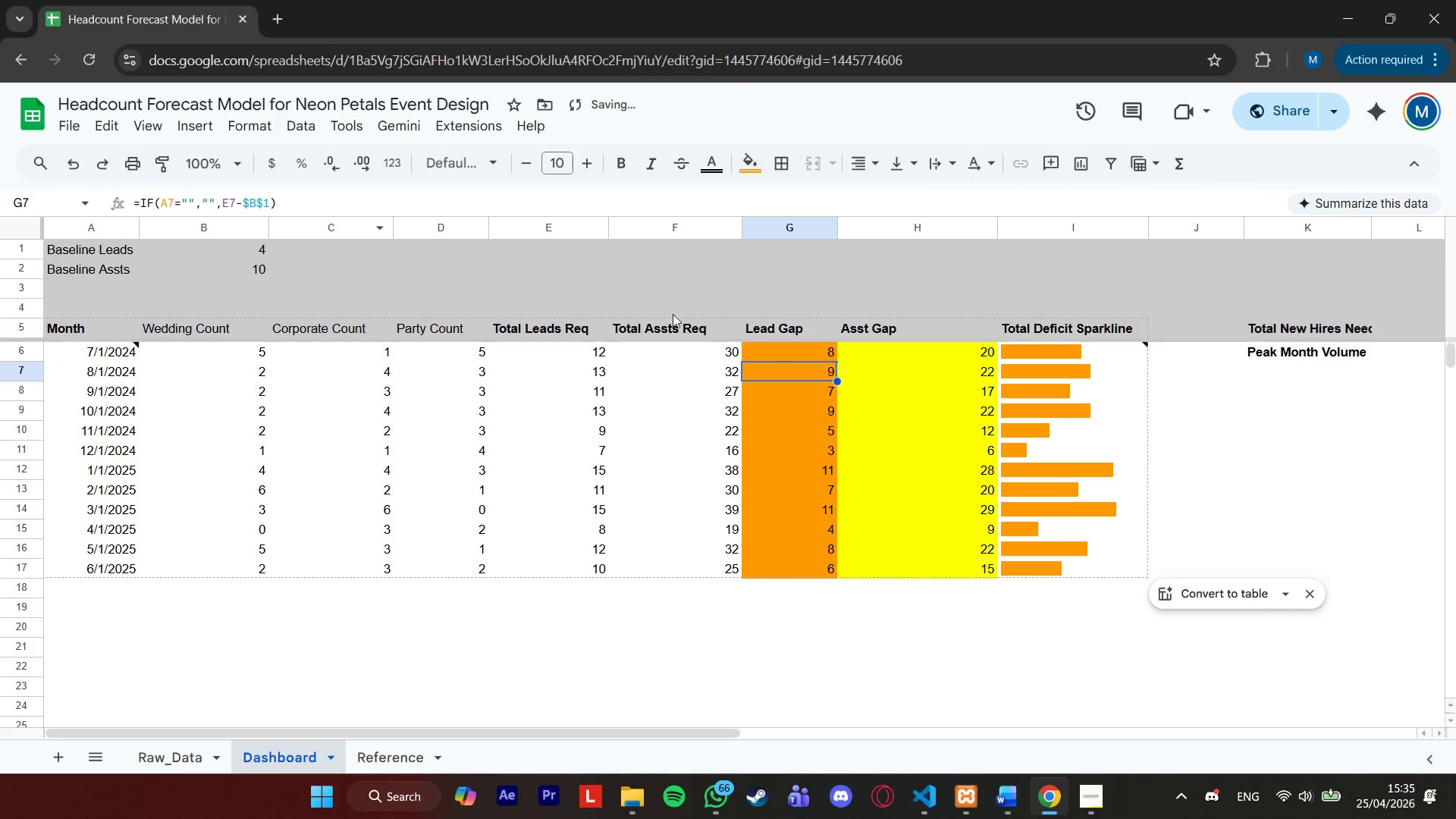 
left_click([791, 353])
 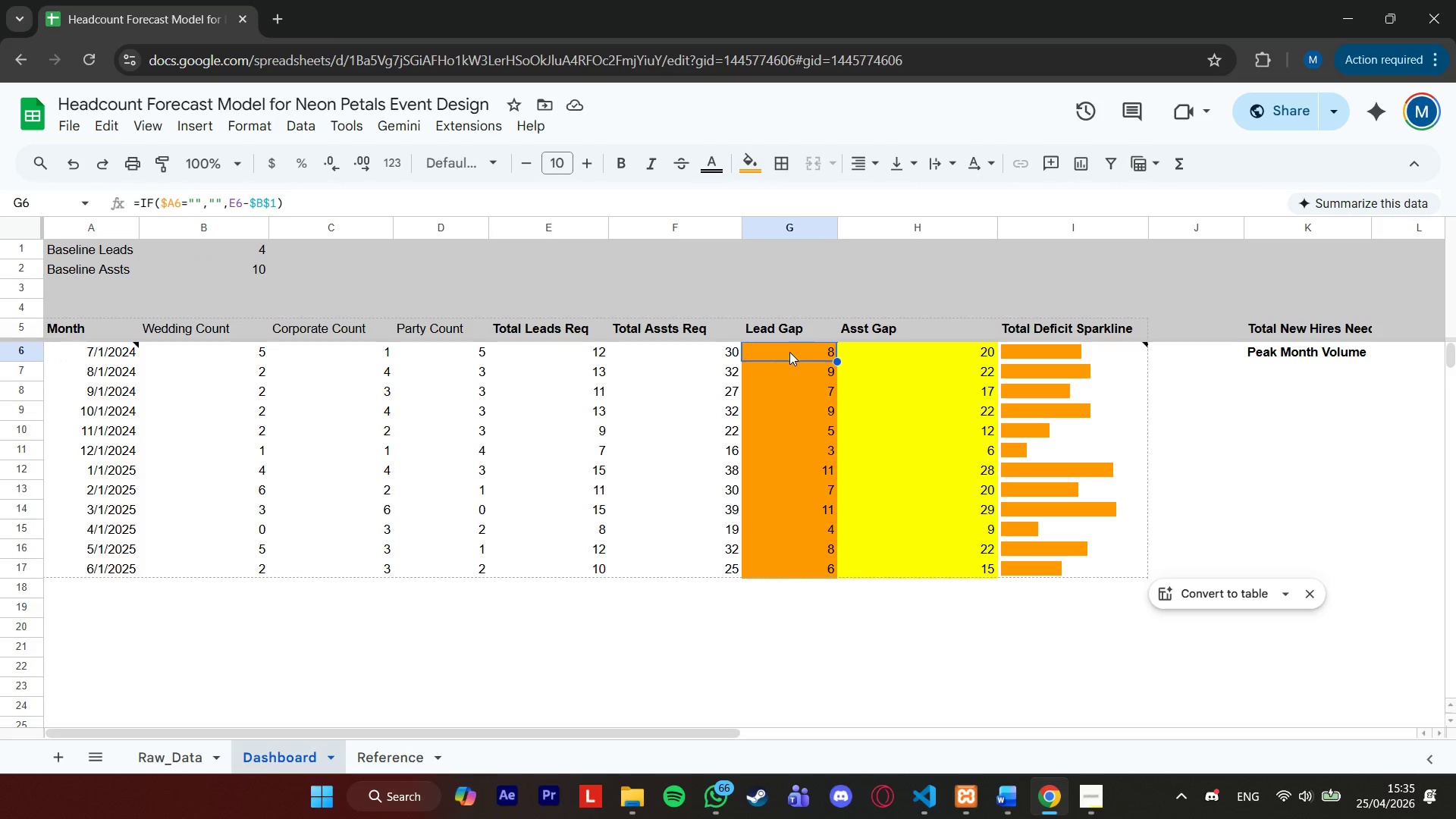 
wait(5.19)
 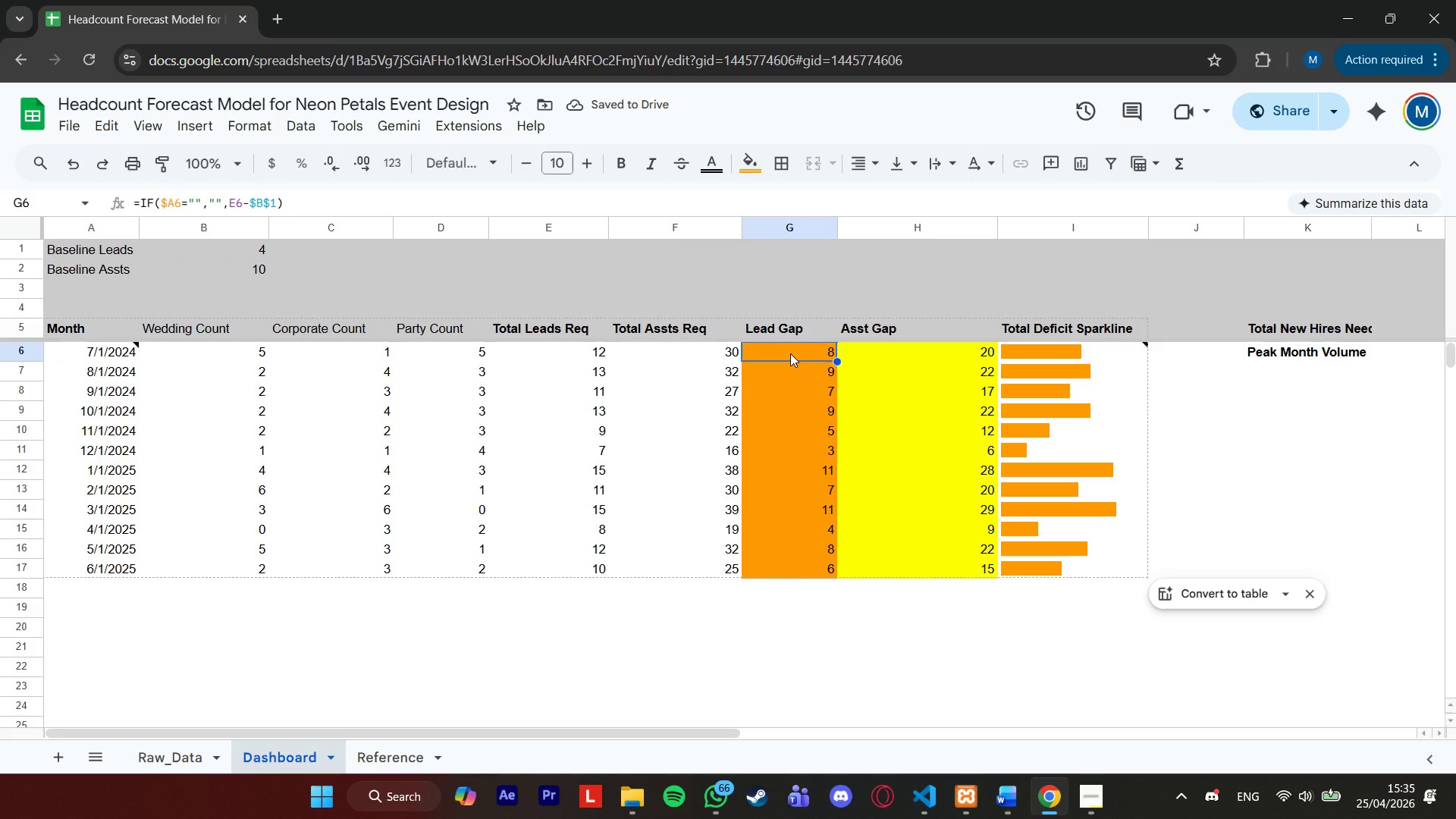 
left_click_drag(start_coordinate=[835, 362], to_coordinate=[833, 573])
 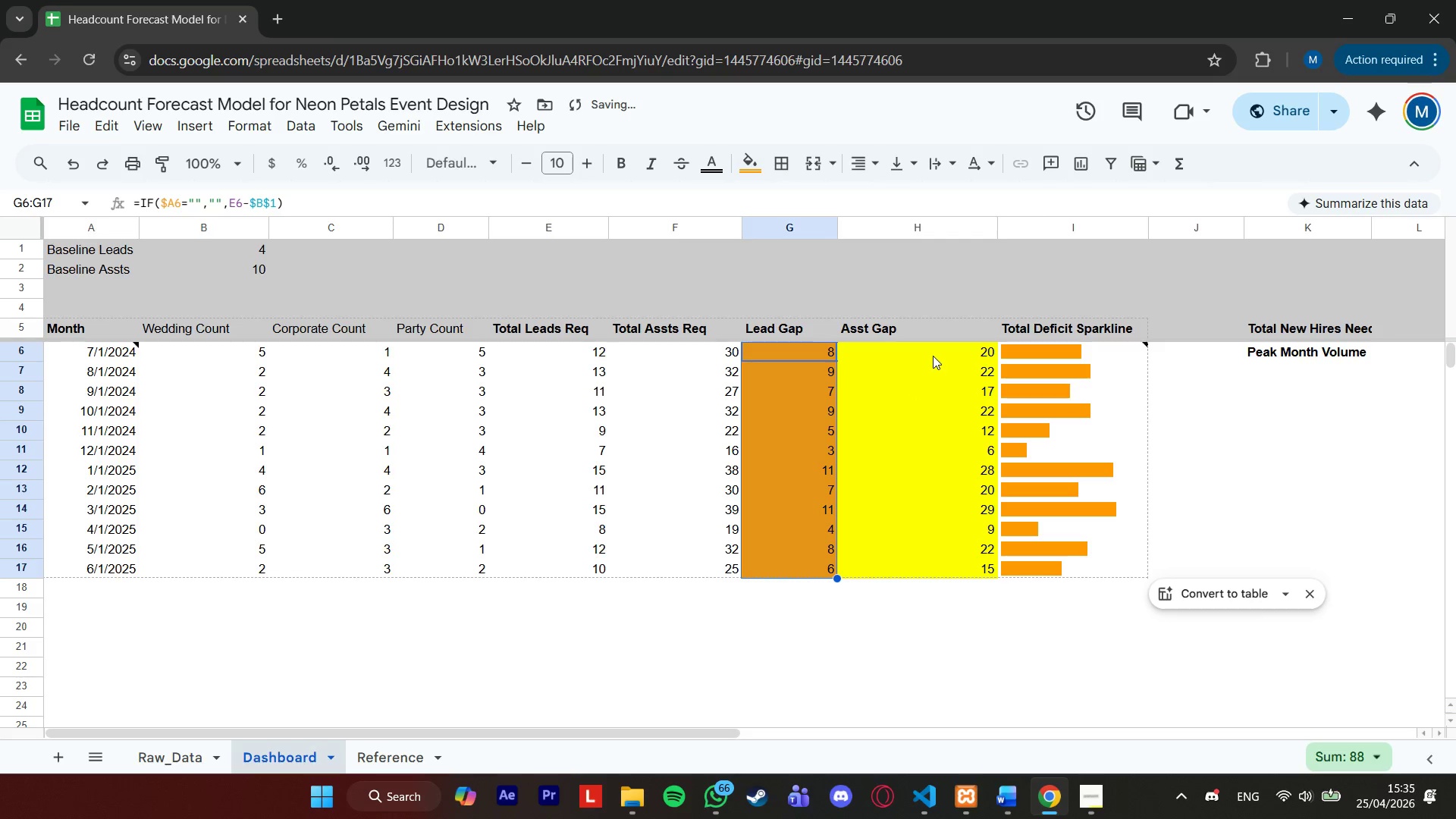 
left_click([934, 354])
 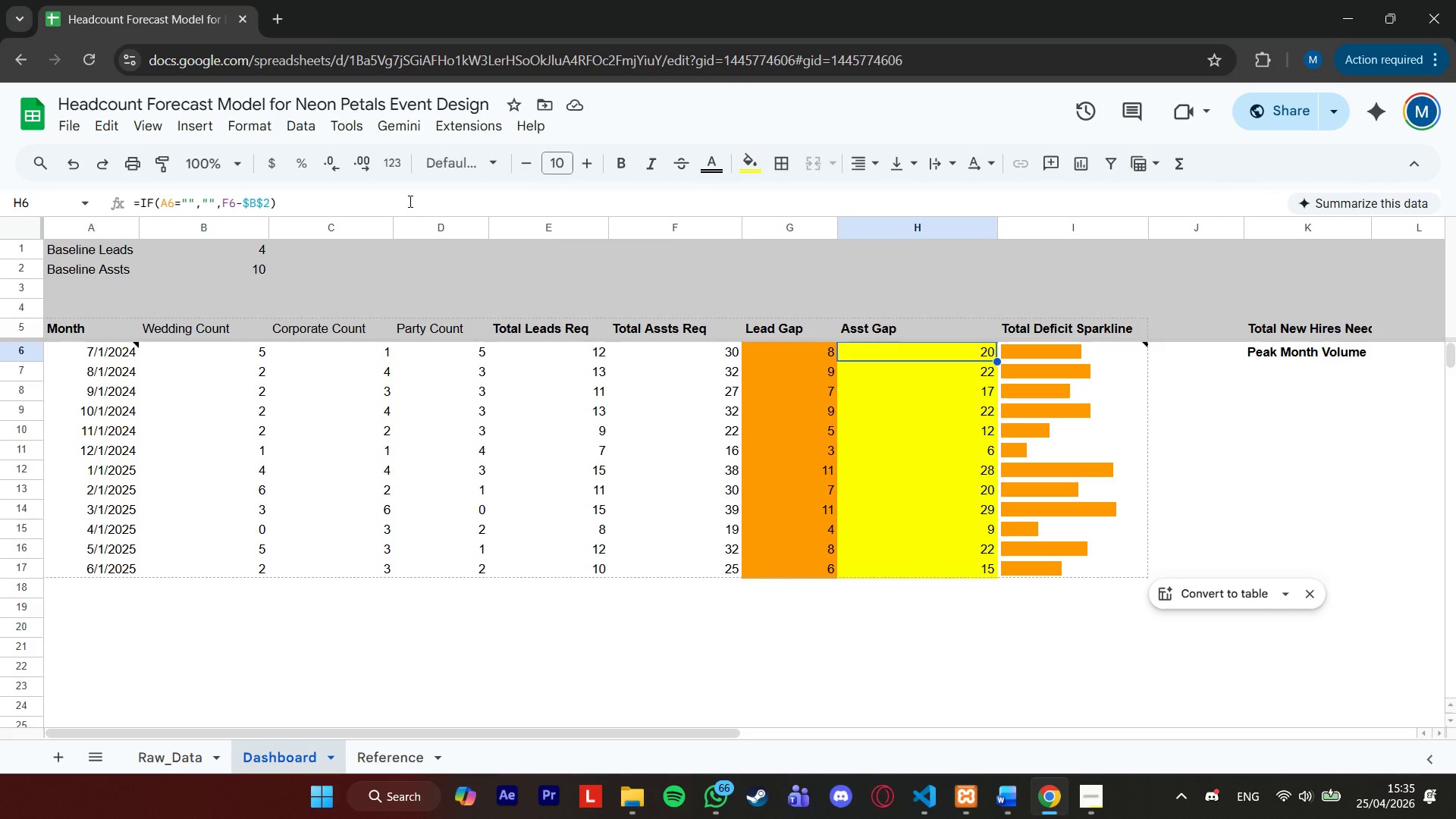 
wait(9.62)
 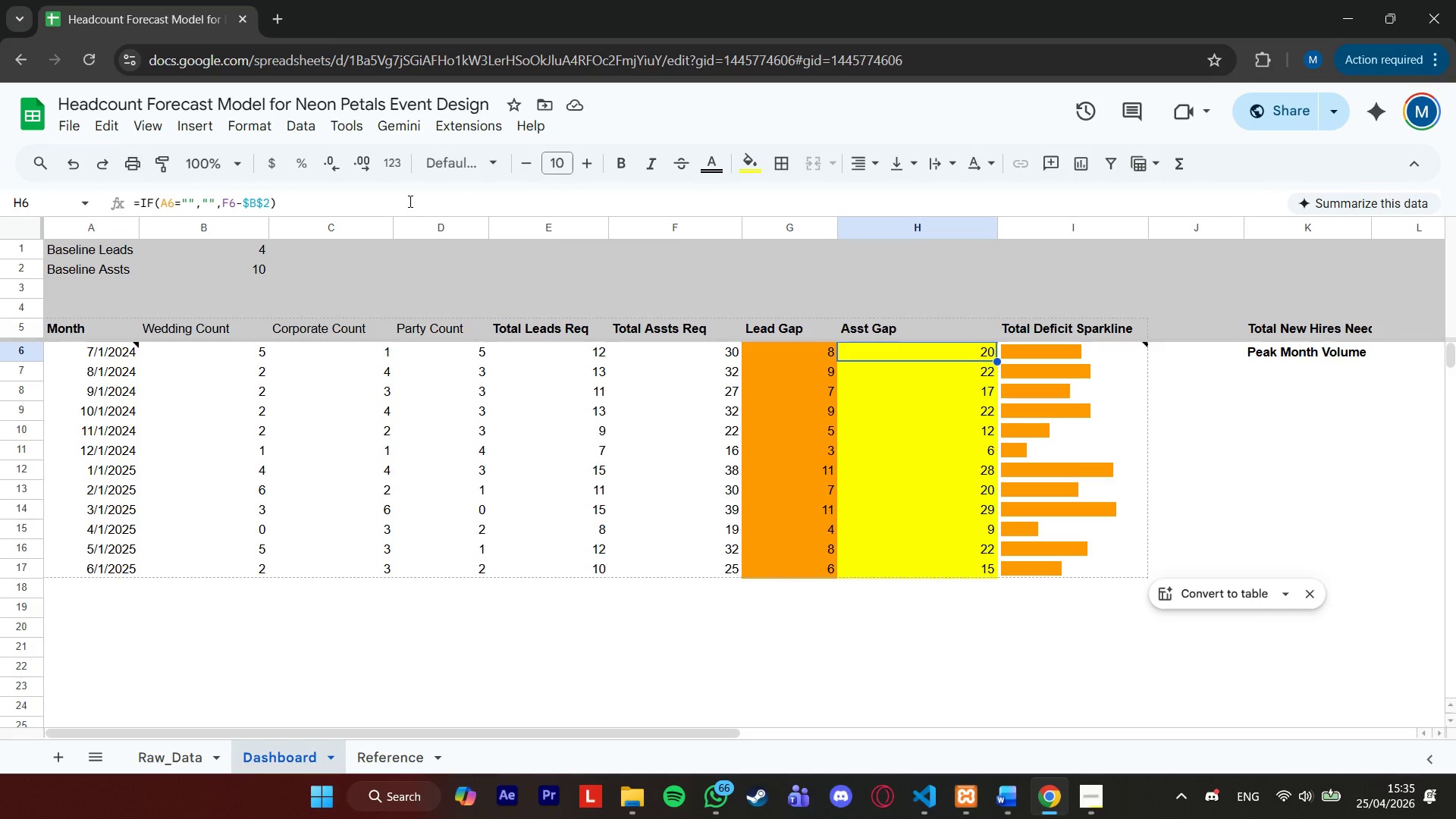 
left_click([775, 351])
 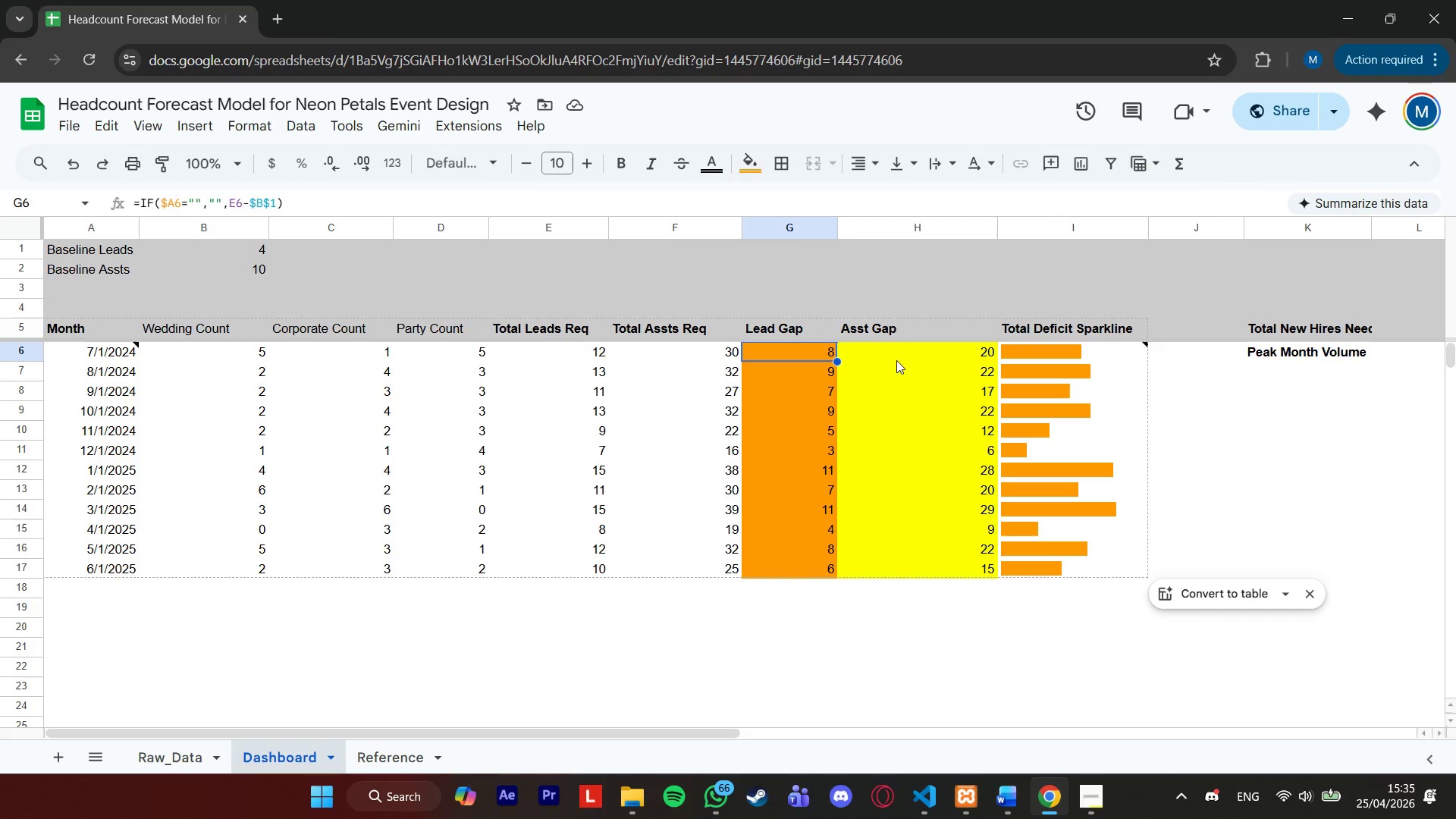 
left_click([908, 351])
 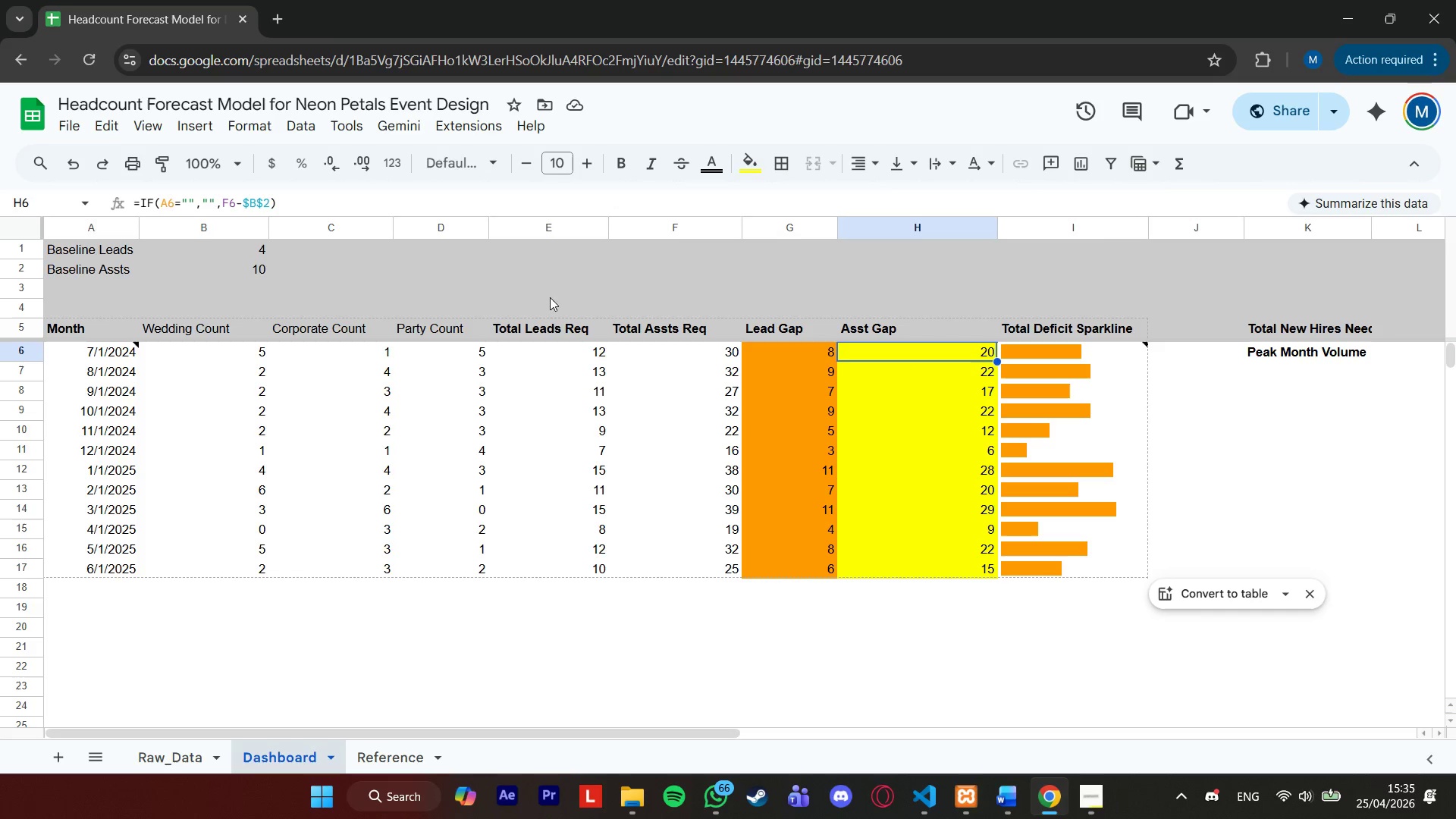 
wait(7.84)
 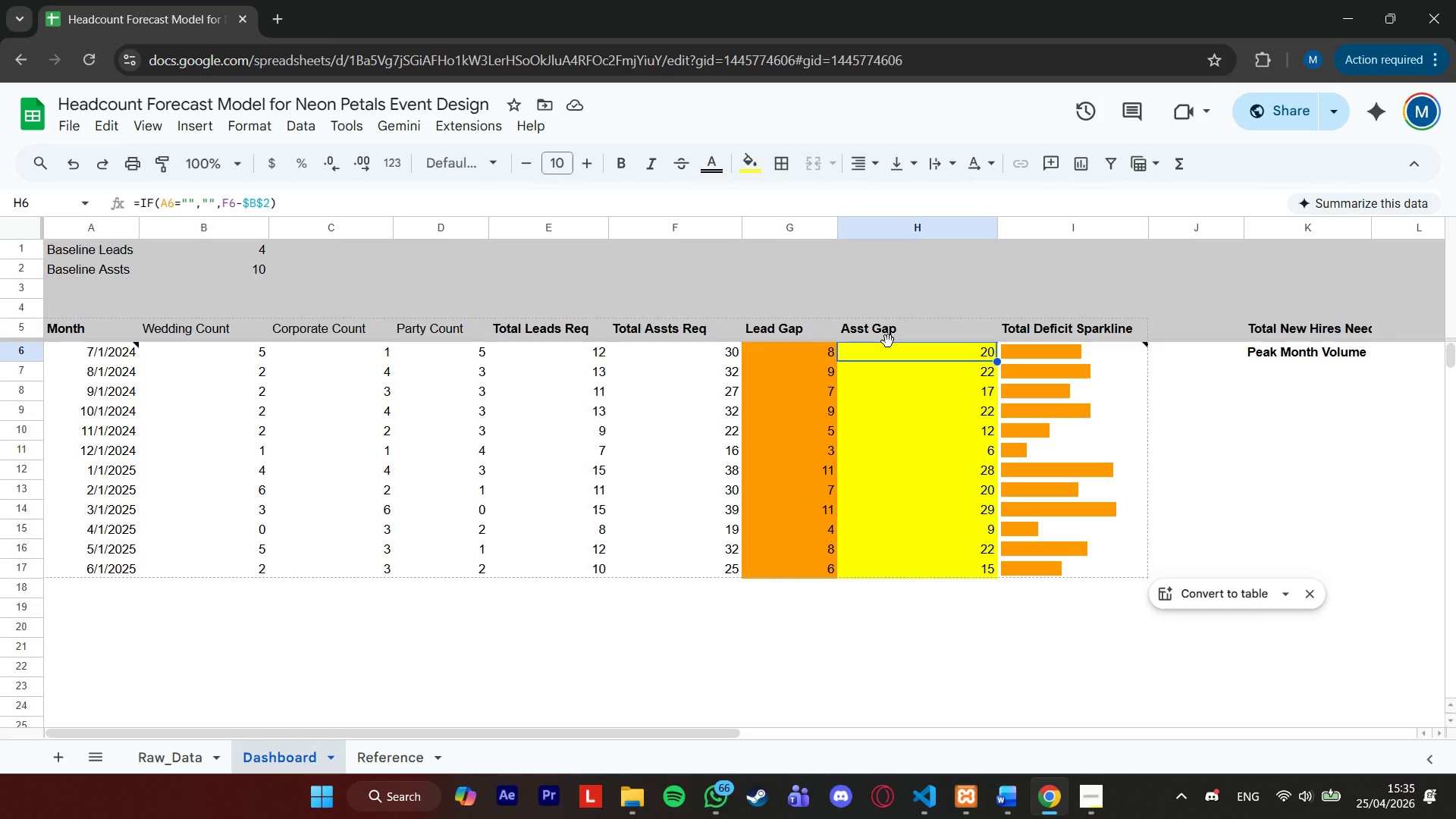 
left_click([158, 205])
 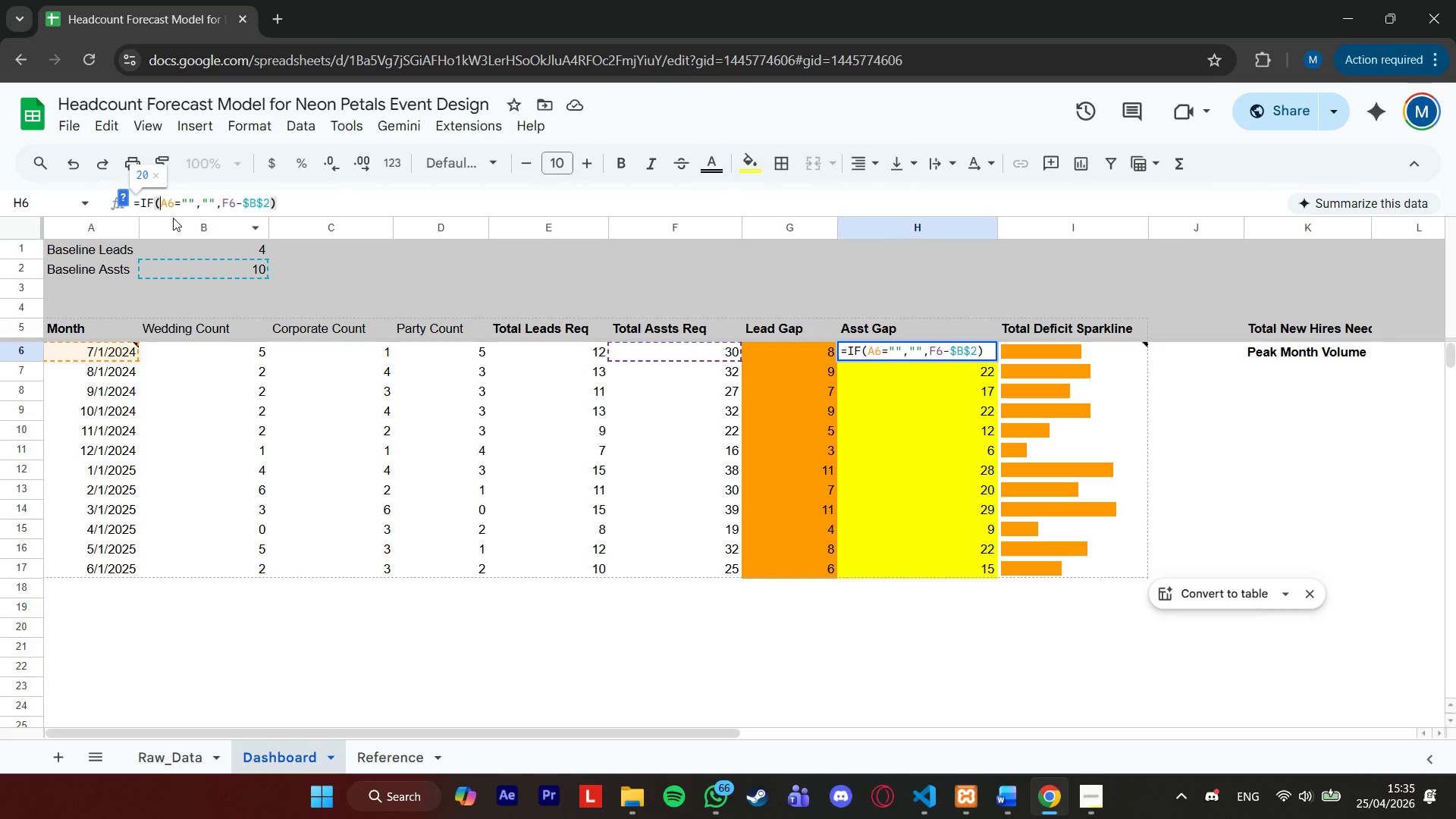 
key(Shift+4)
 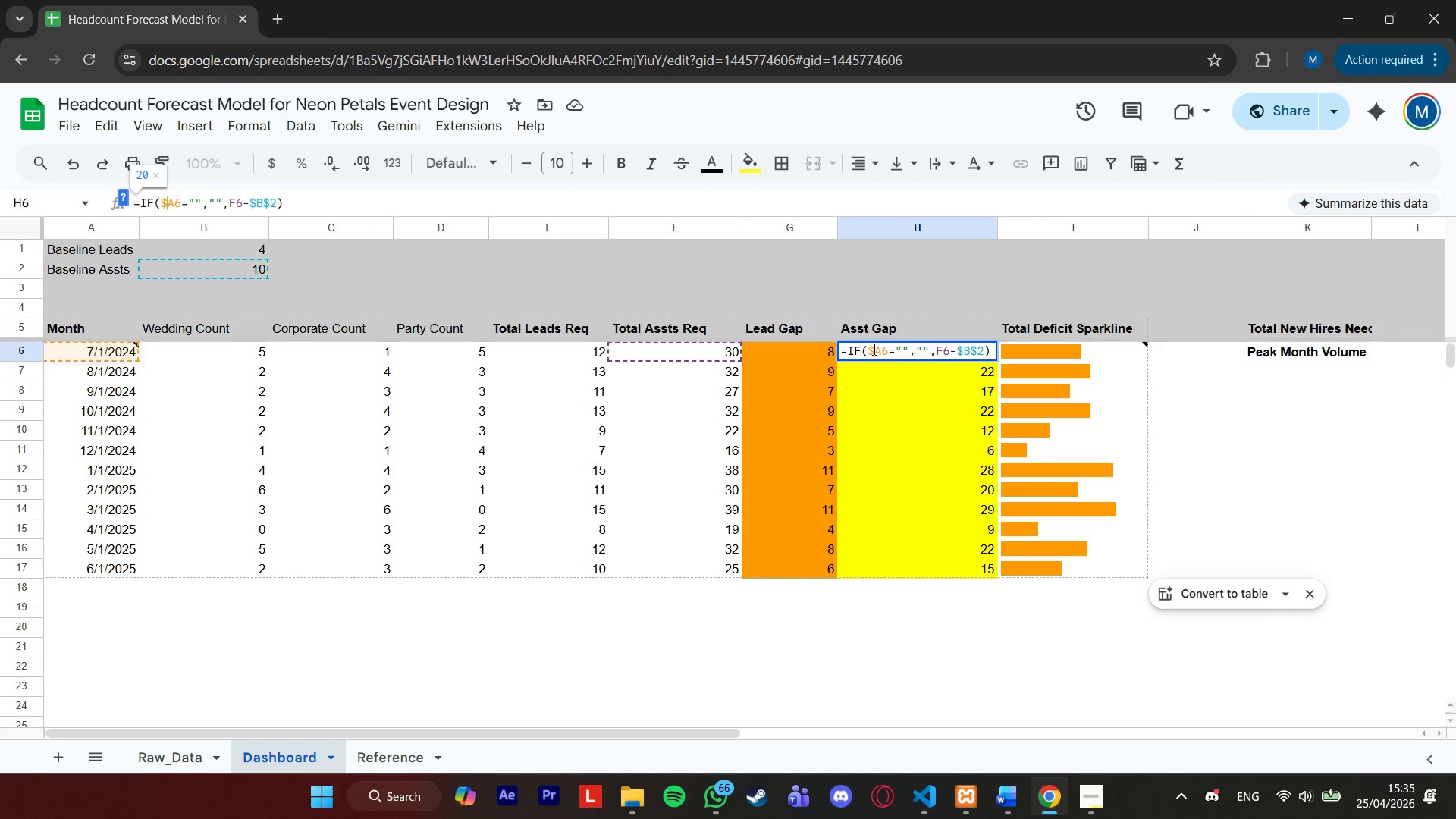 
key(Enter)
 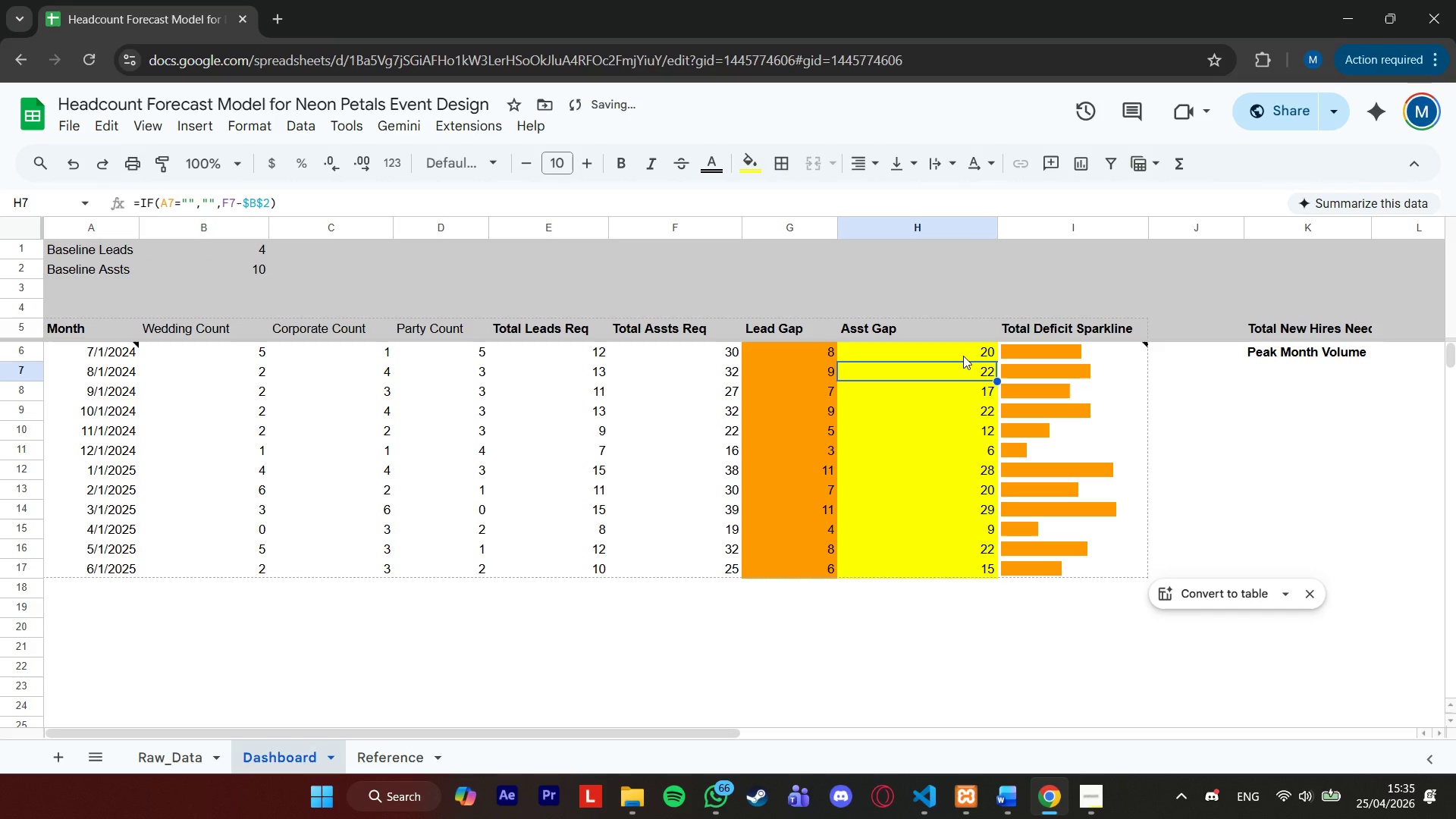 
left_click([963, 356])
 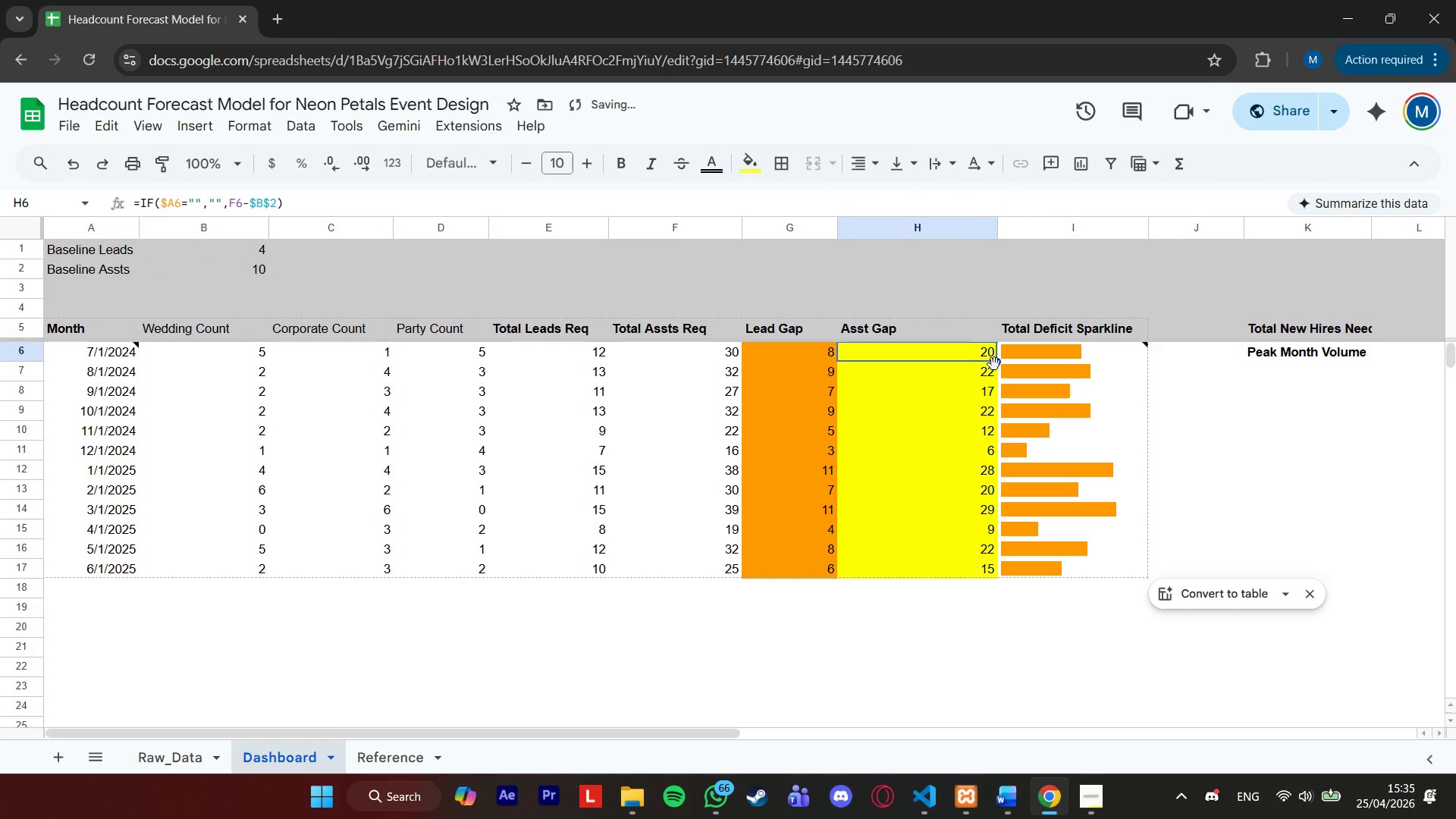 
left_click_drag(start_coordinate=[994, 364], to_coordinate=[987, 559])
 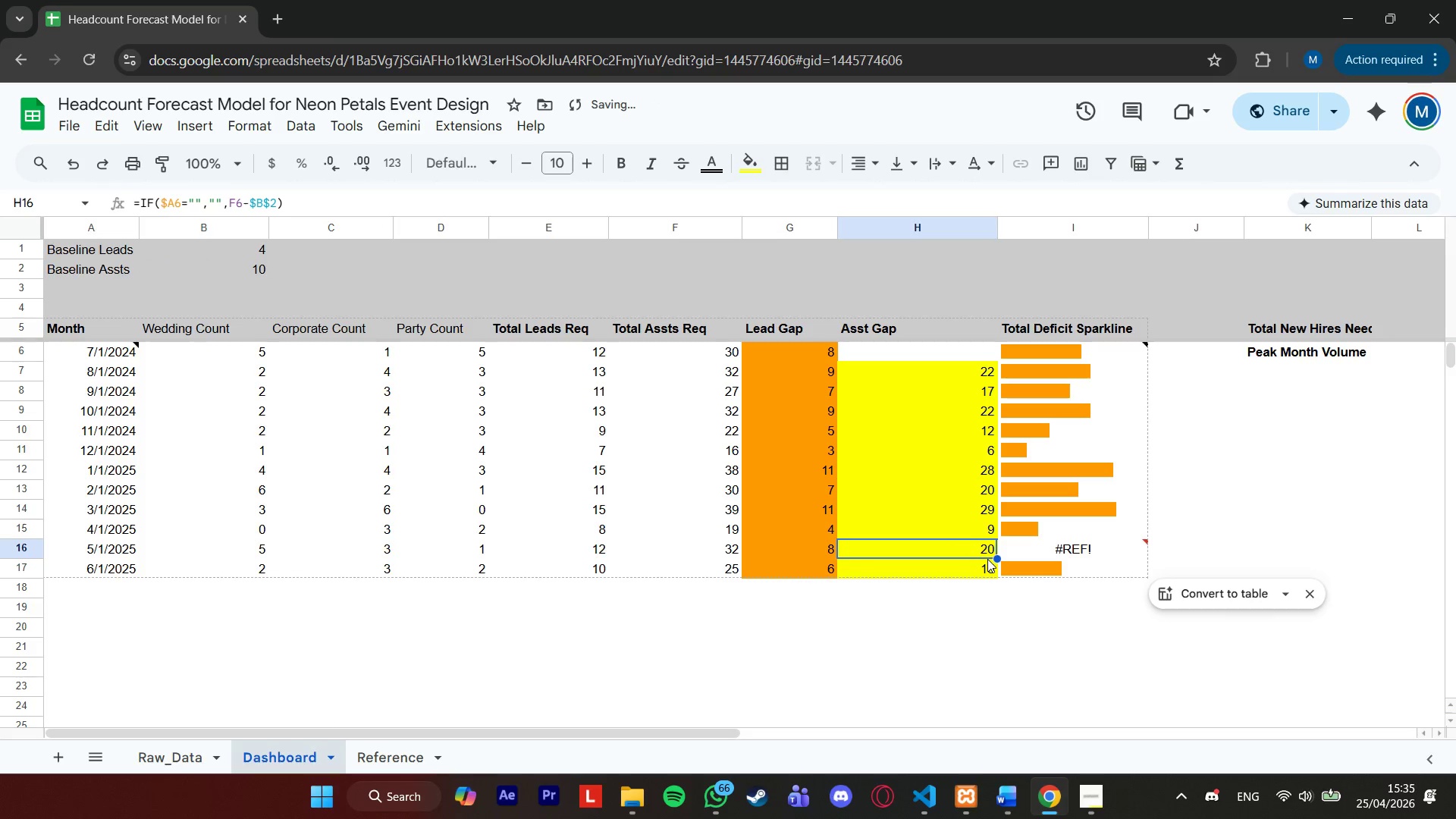 
key(Control+Z)
 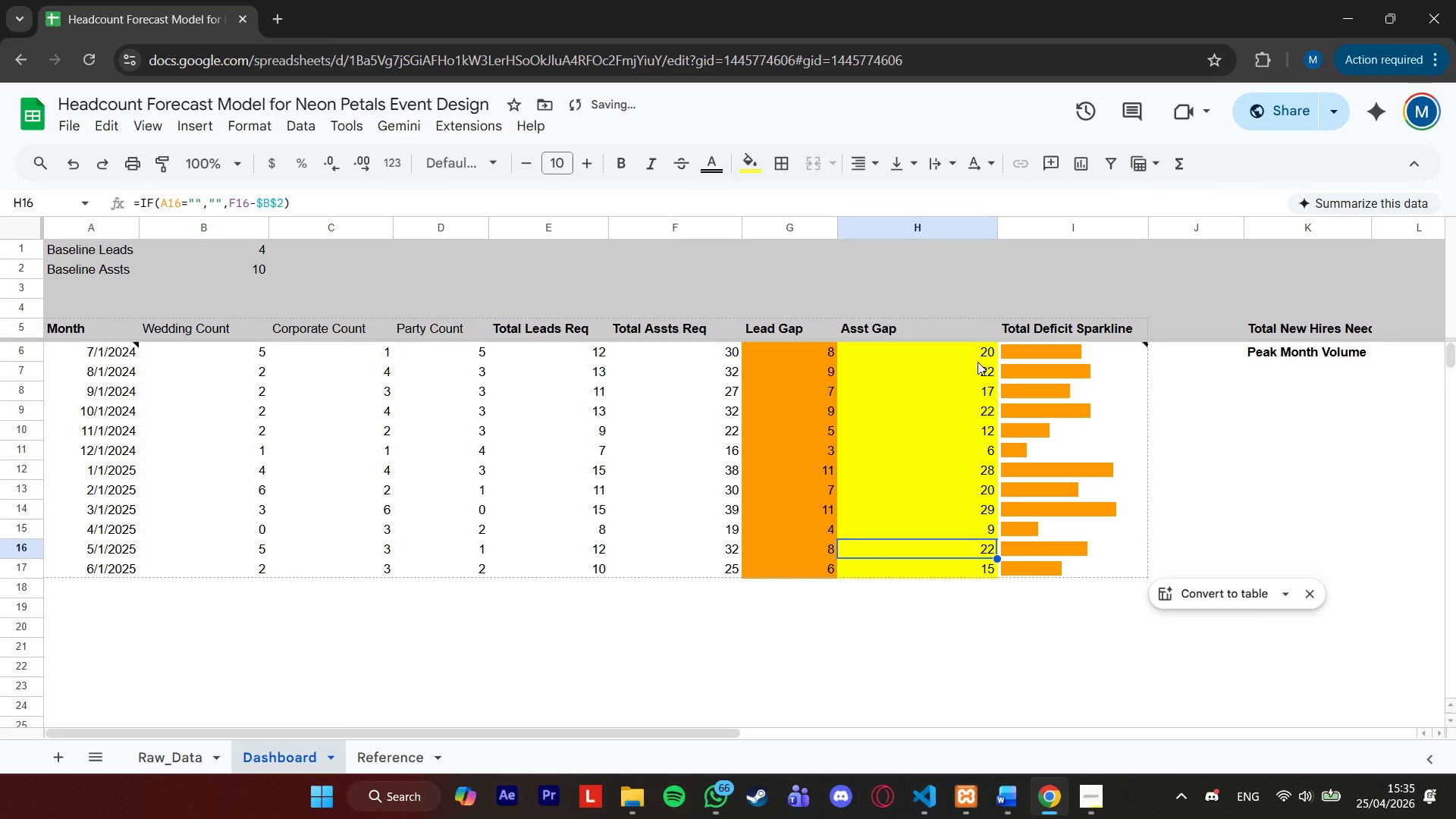 
left_click([977, 360])
 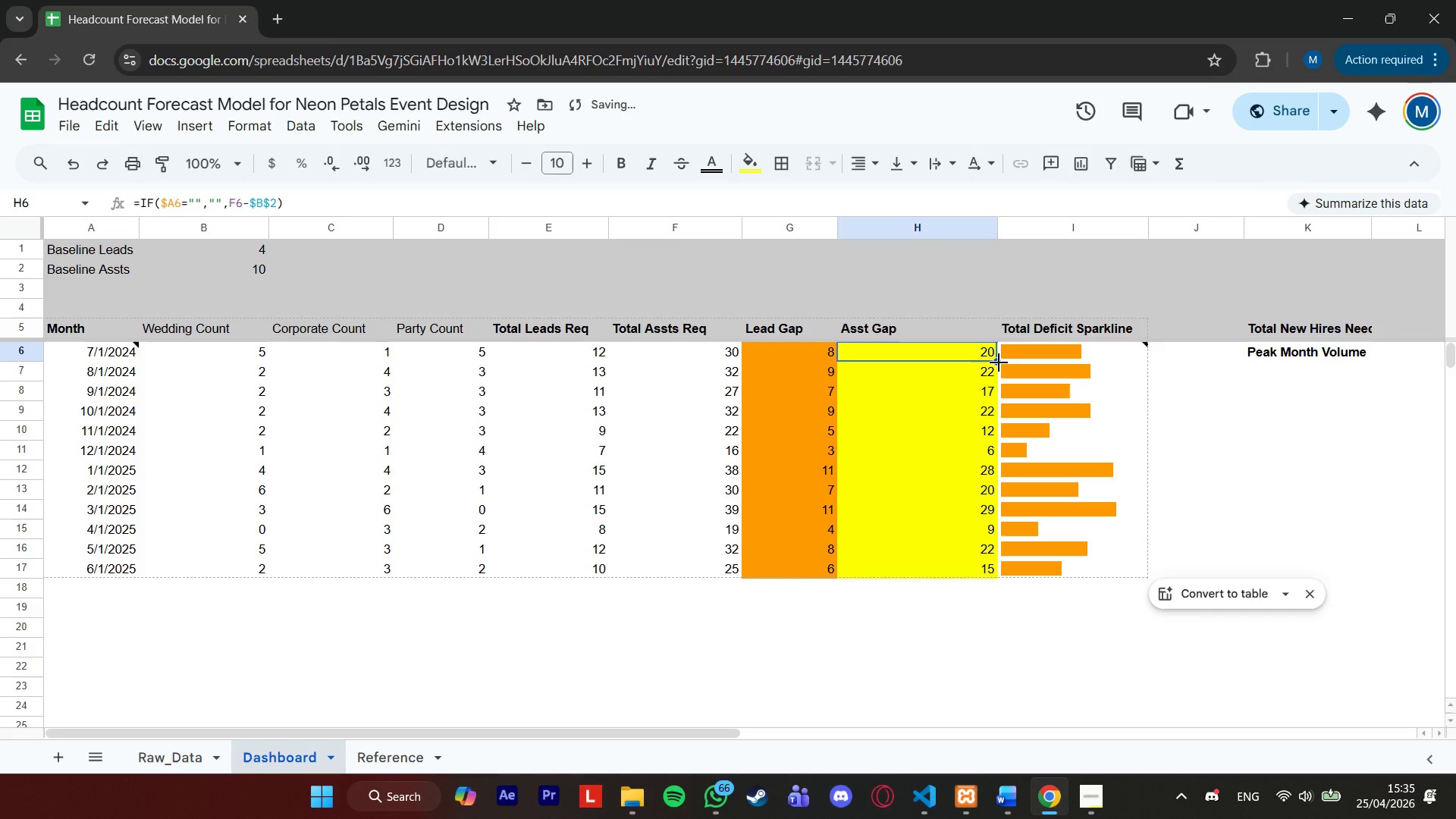 
left_click_drag(start_coordinate=[998, 362], to_coordinate=[999, 573])
 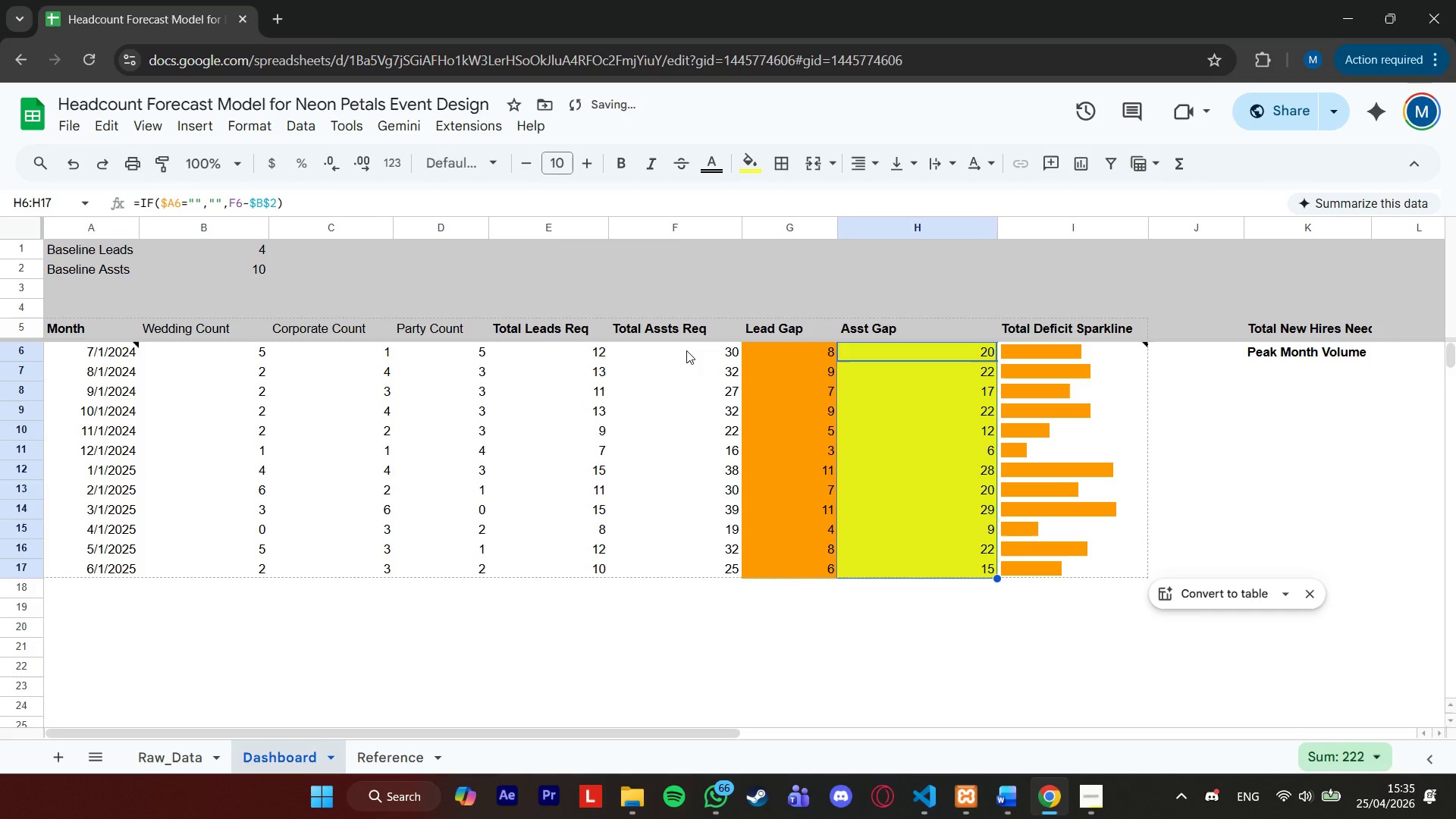 
left_click([686, 350])
 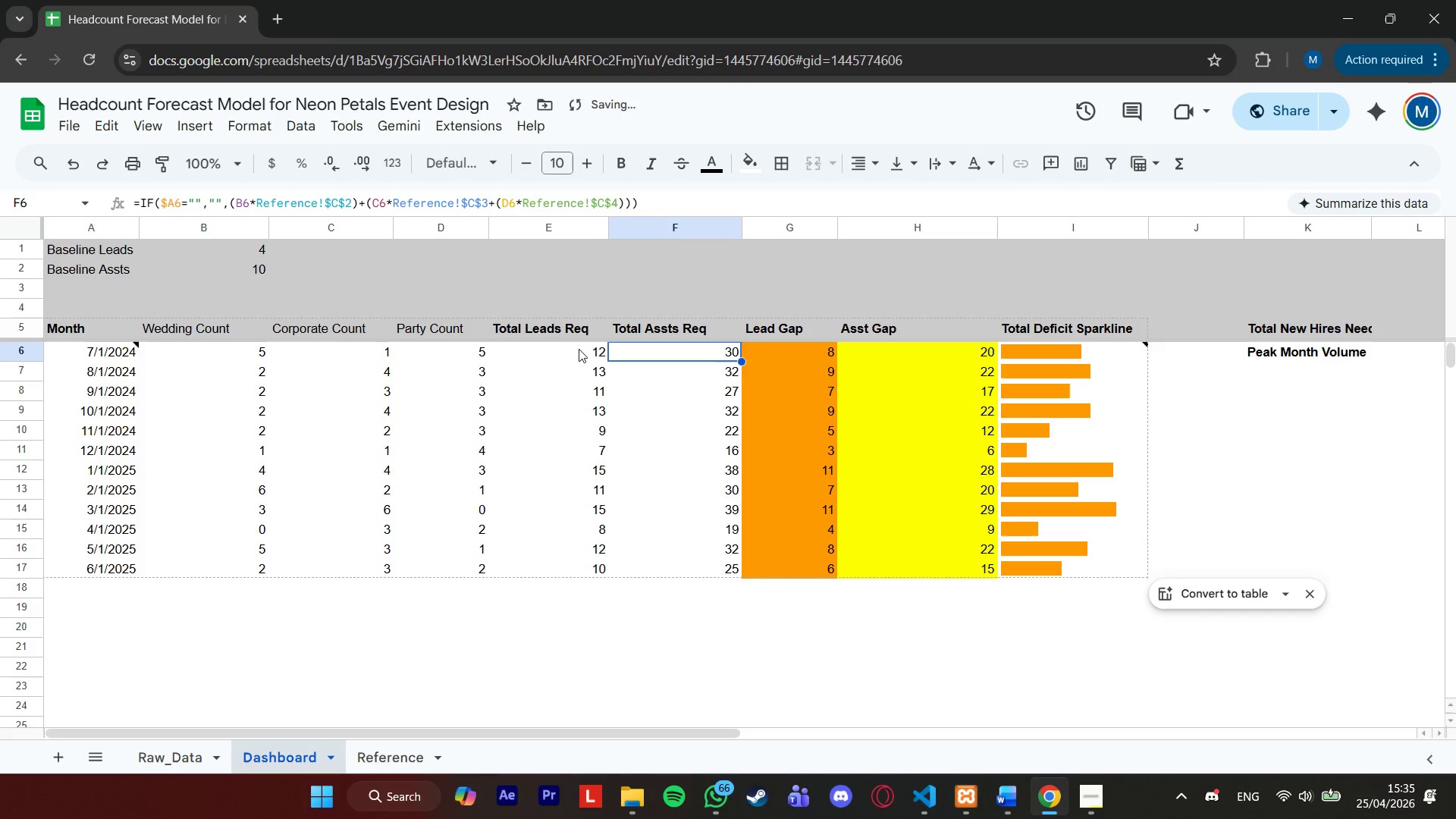 
left_click([570, 349])
 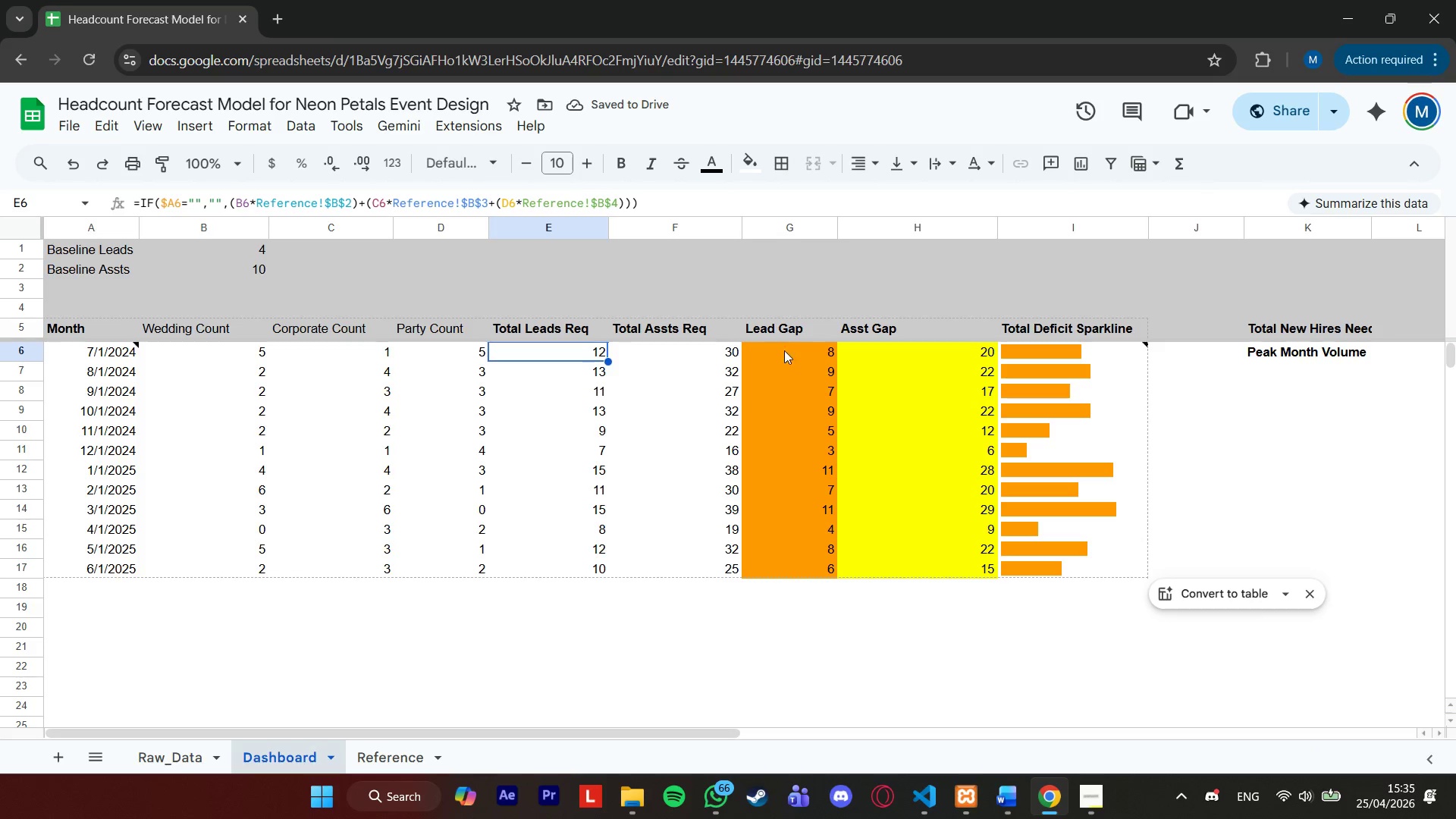 
left_click([788, 346])
 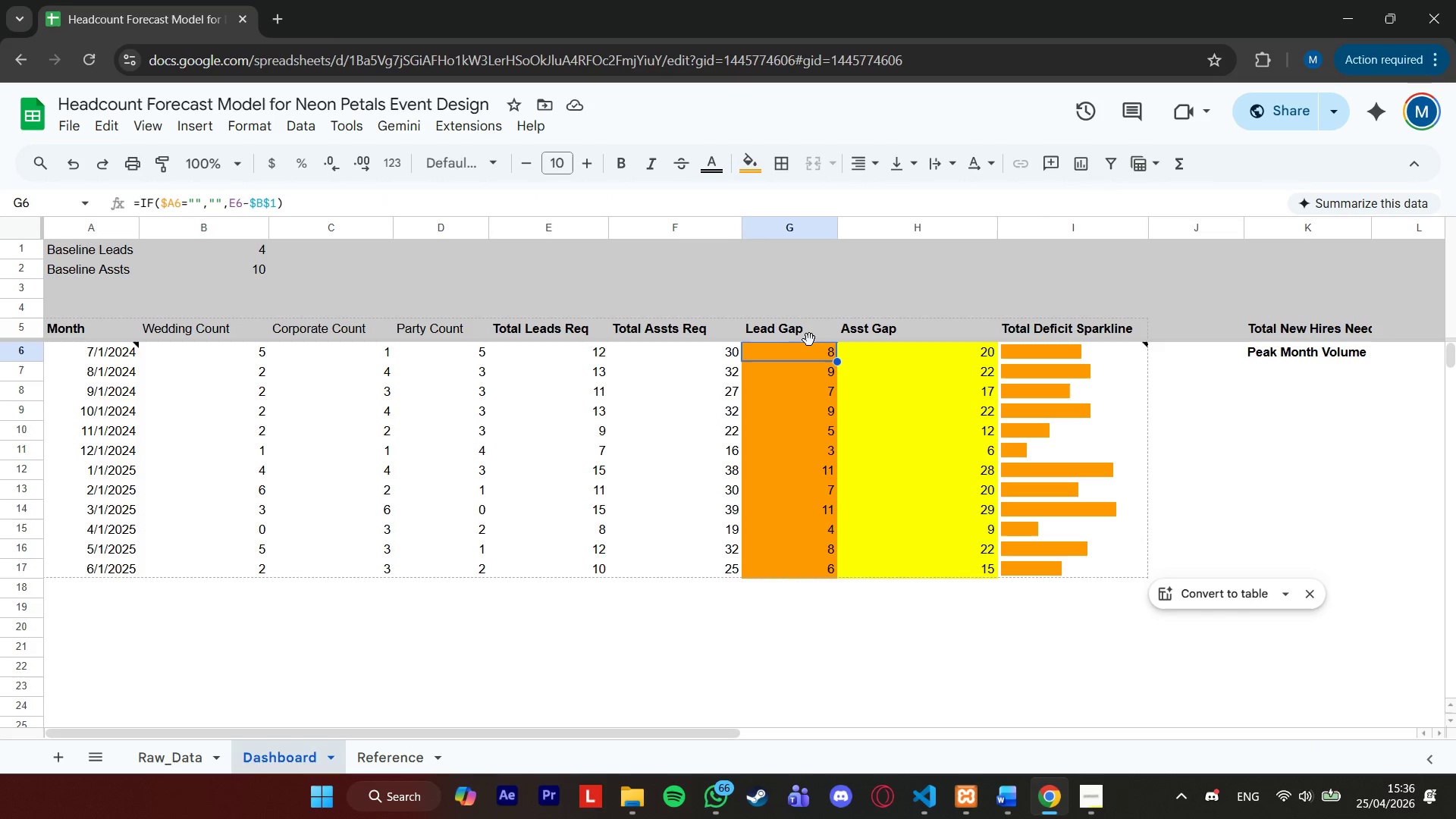 
wait(5.94)
 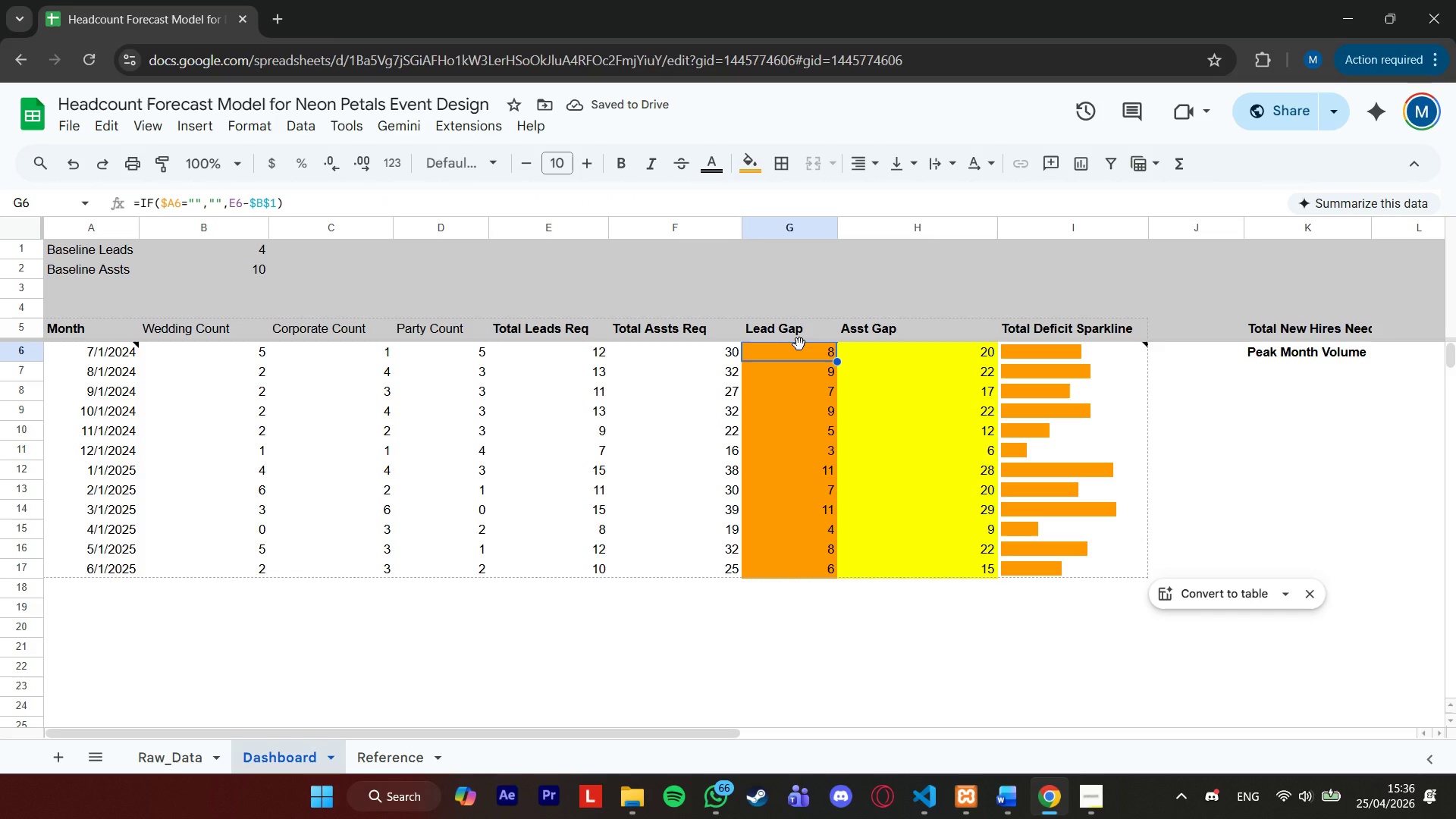 
left_click([257, 202])
 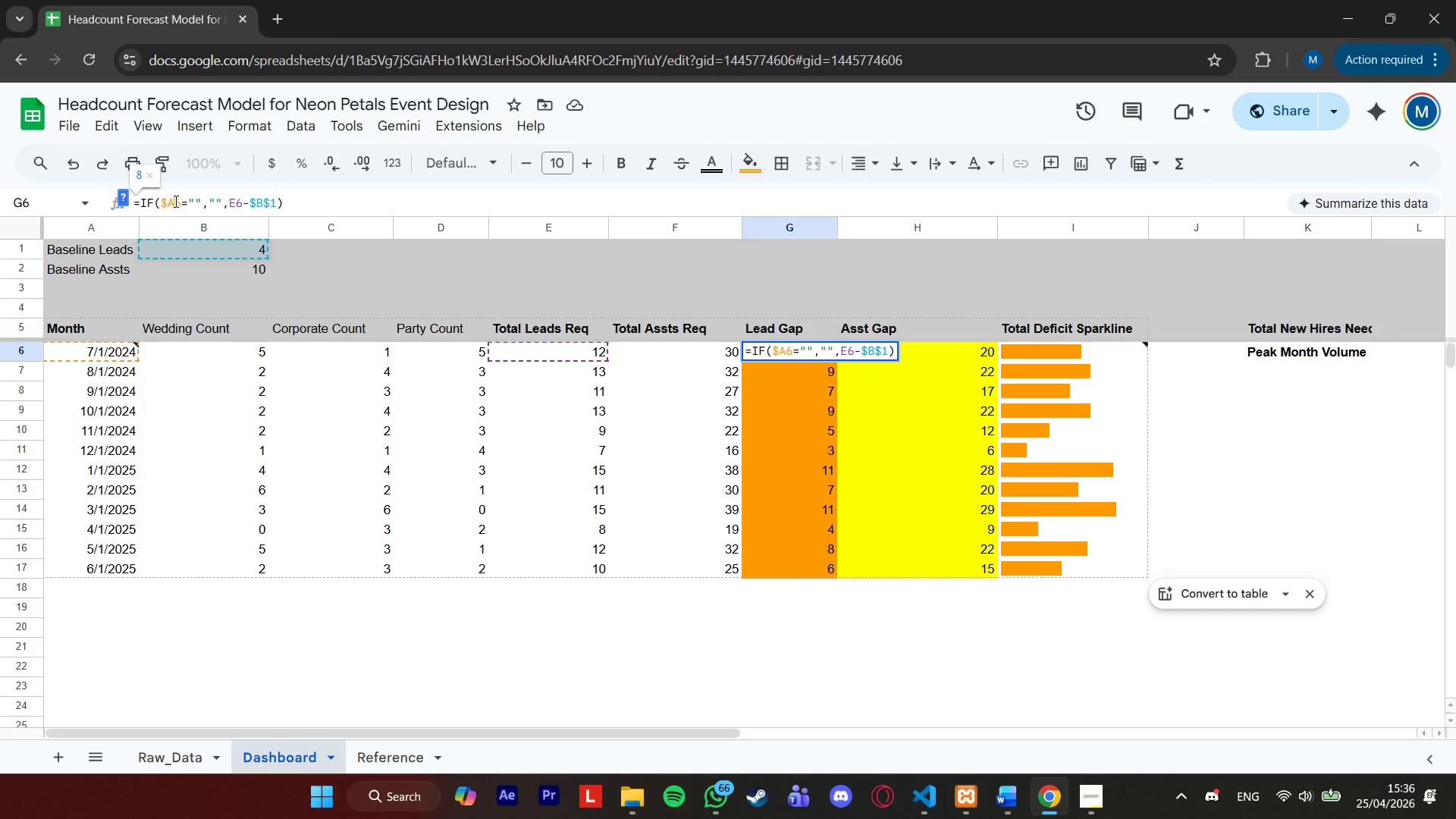 
double_click([240, 203])
 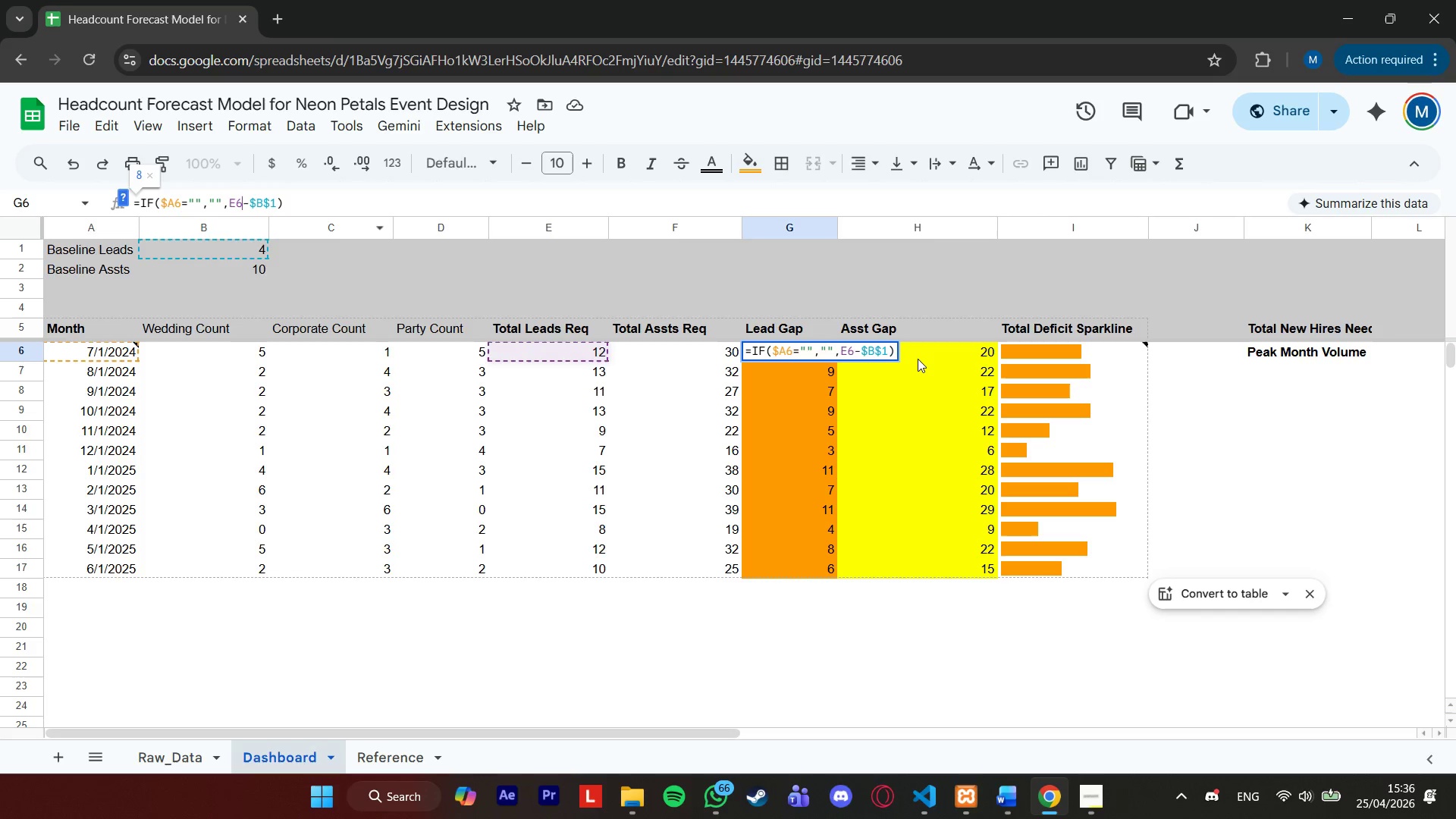 
left_click([918, 359])
 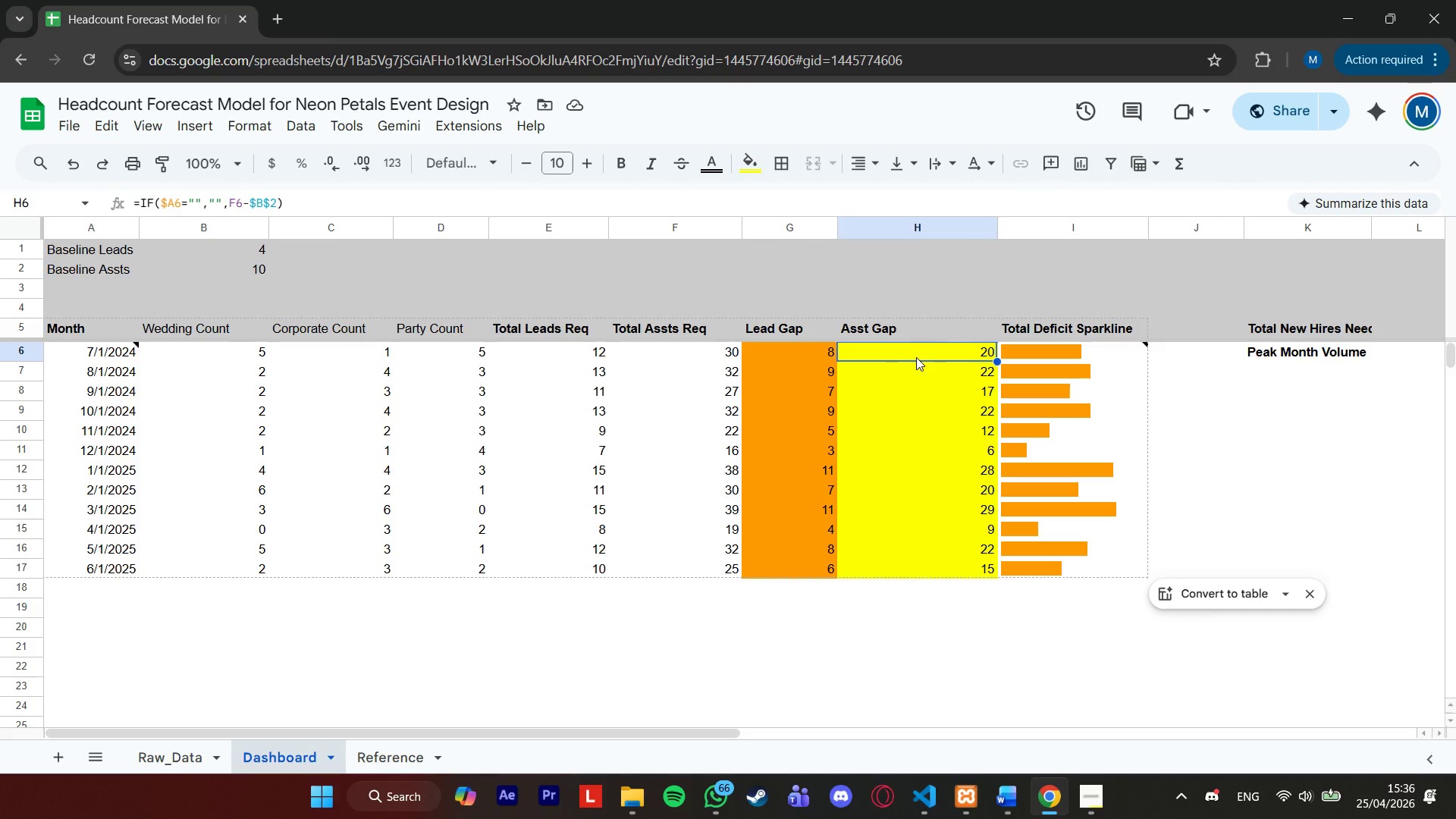 
left_click([1007, 356])
 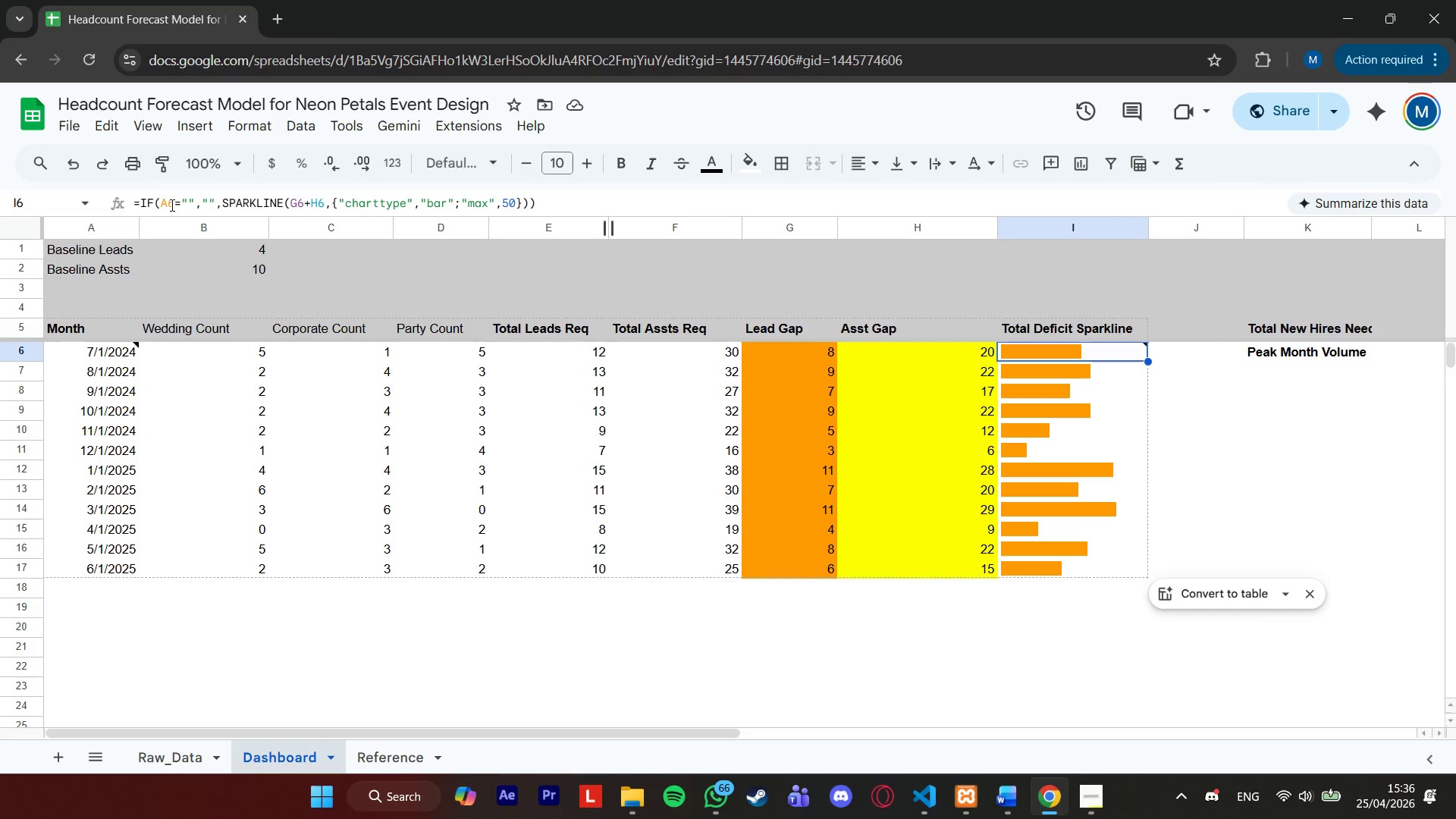 
left_click([160, 208])
 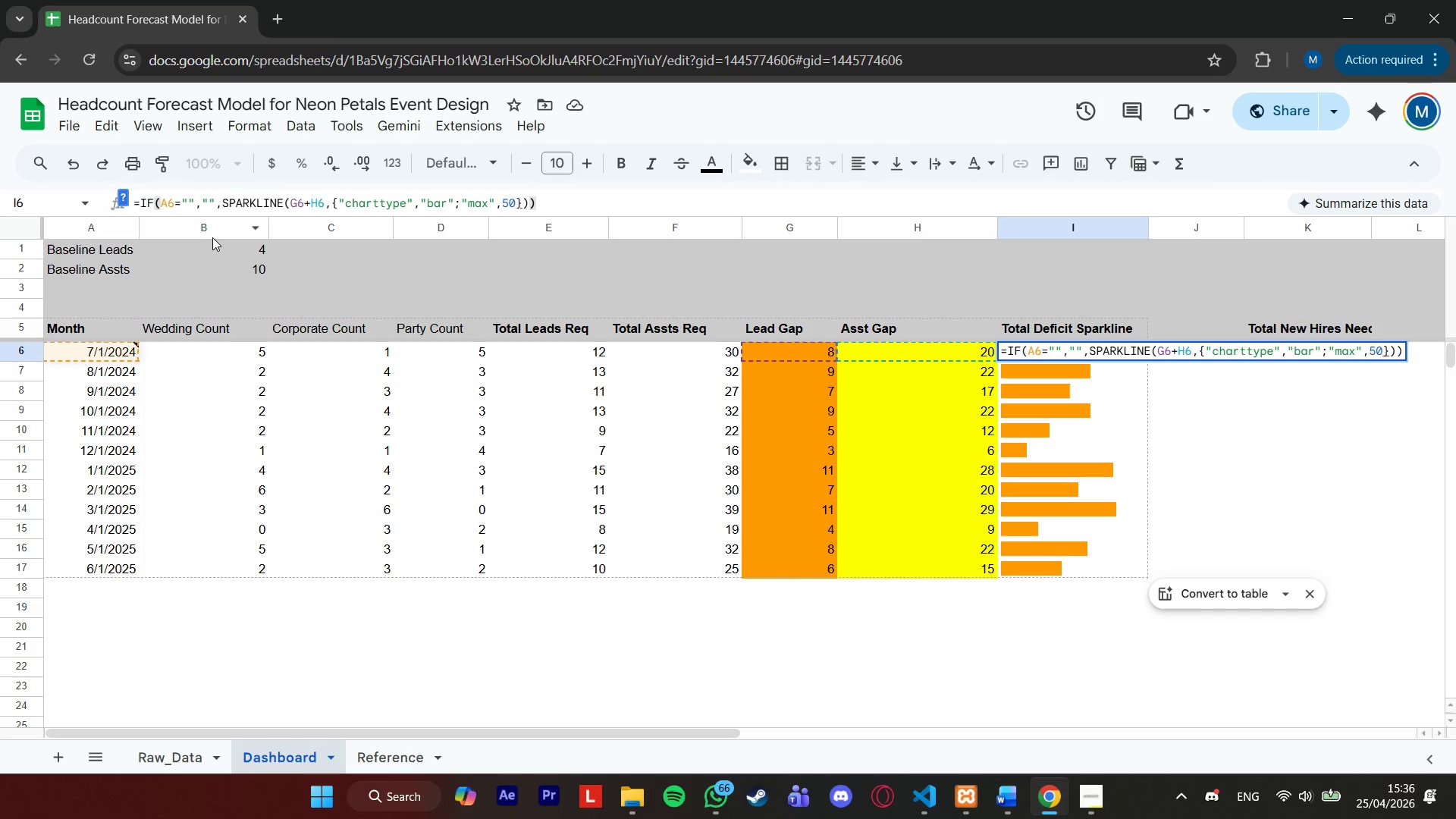 
key(Shift+ShiftLeft)
 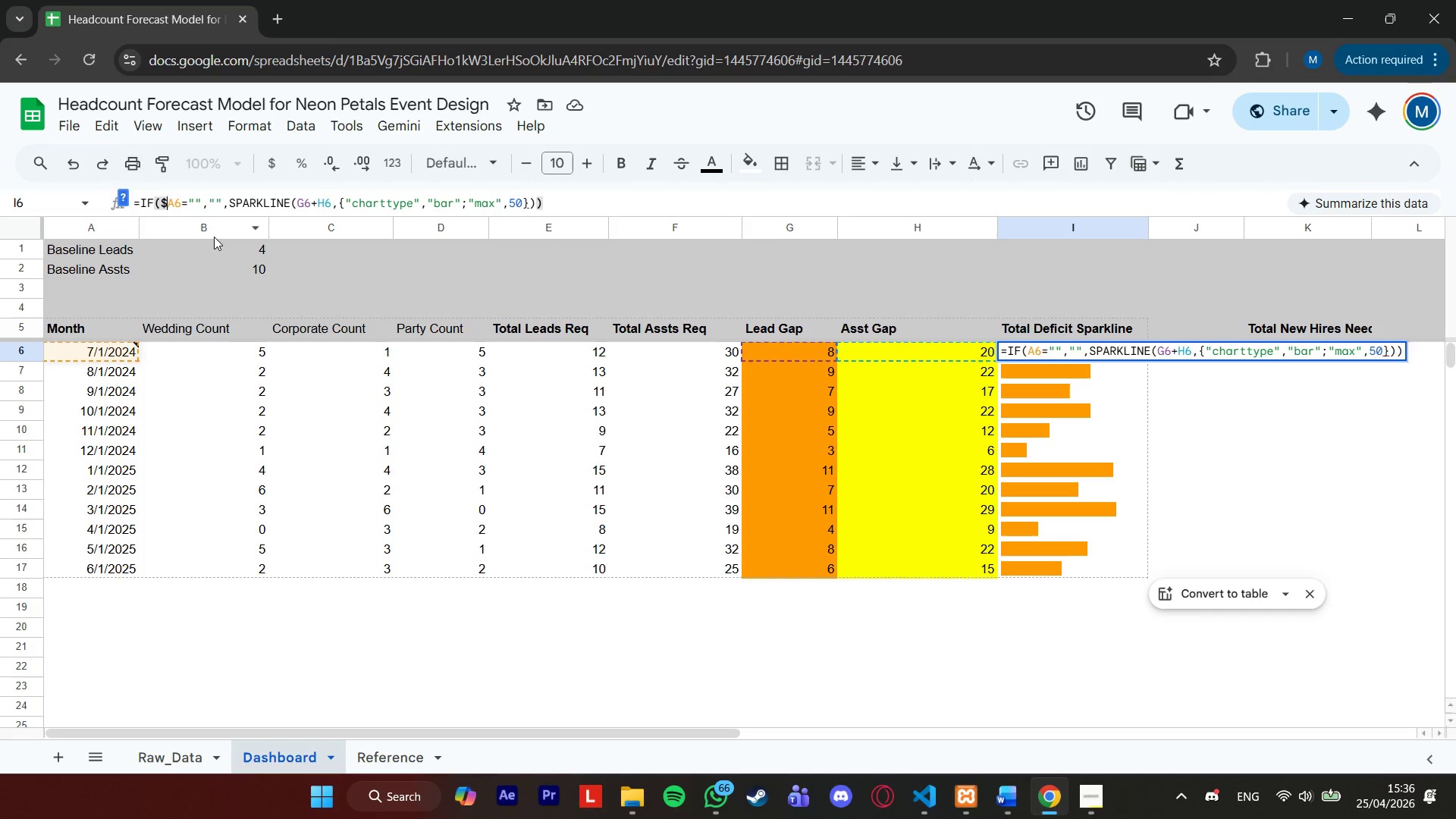 
key(Shift+4)
 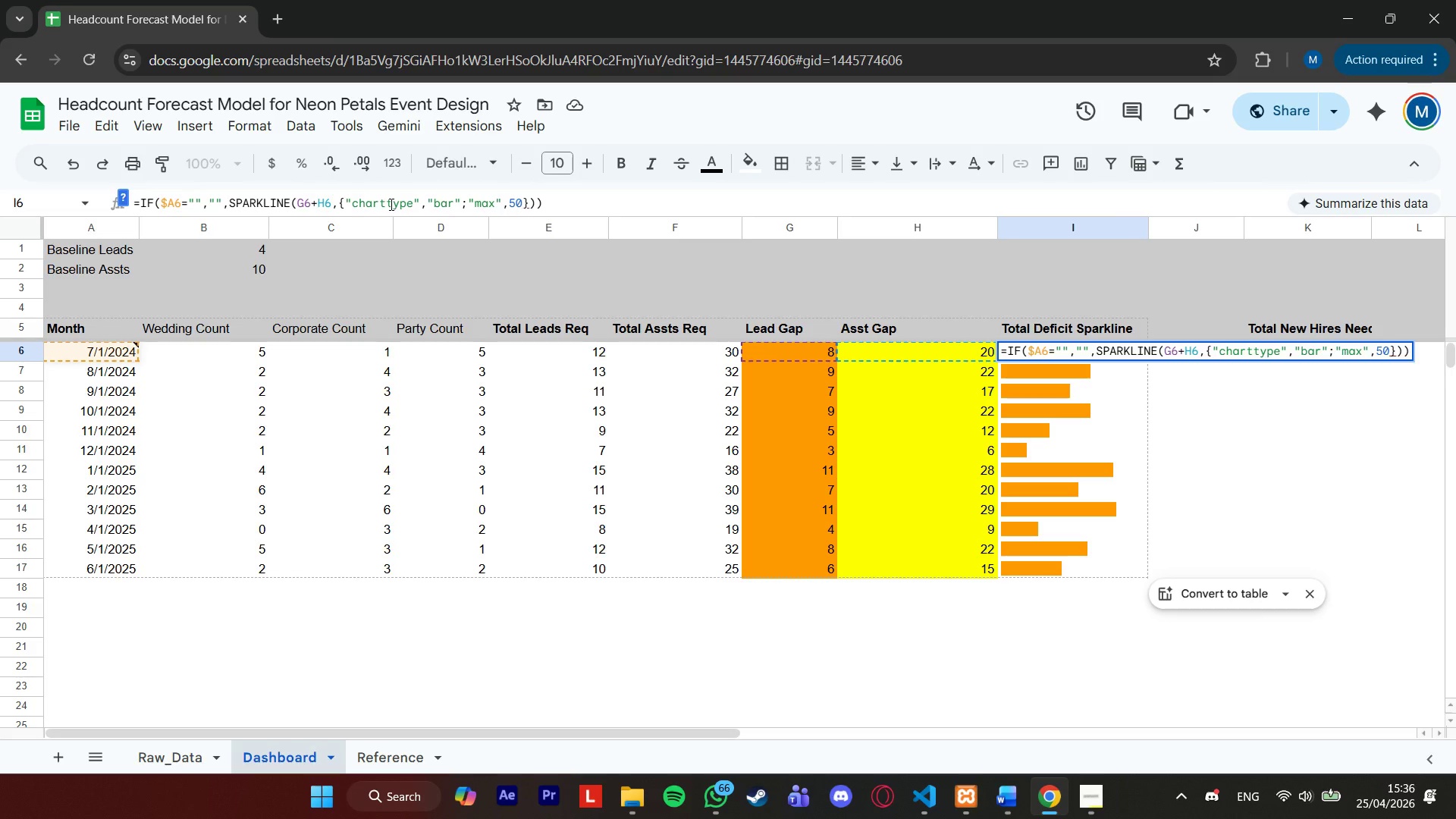 
wait(13.45)
 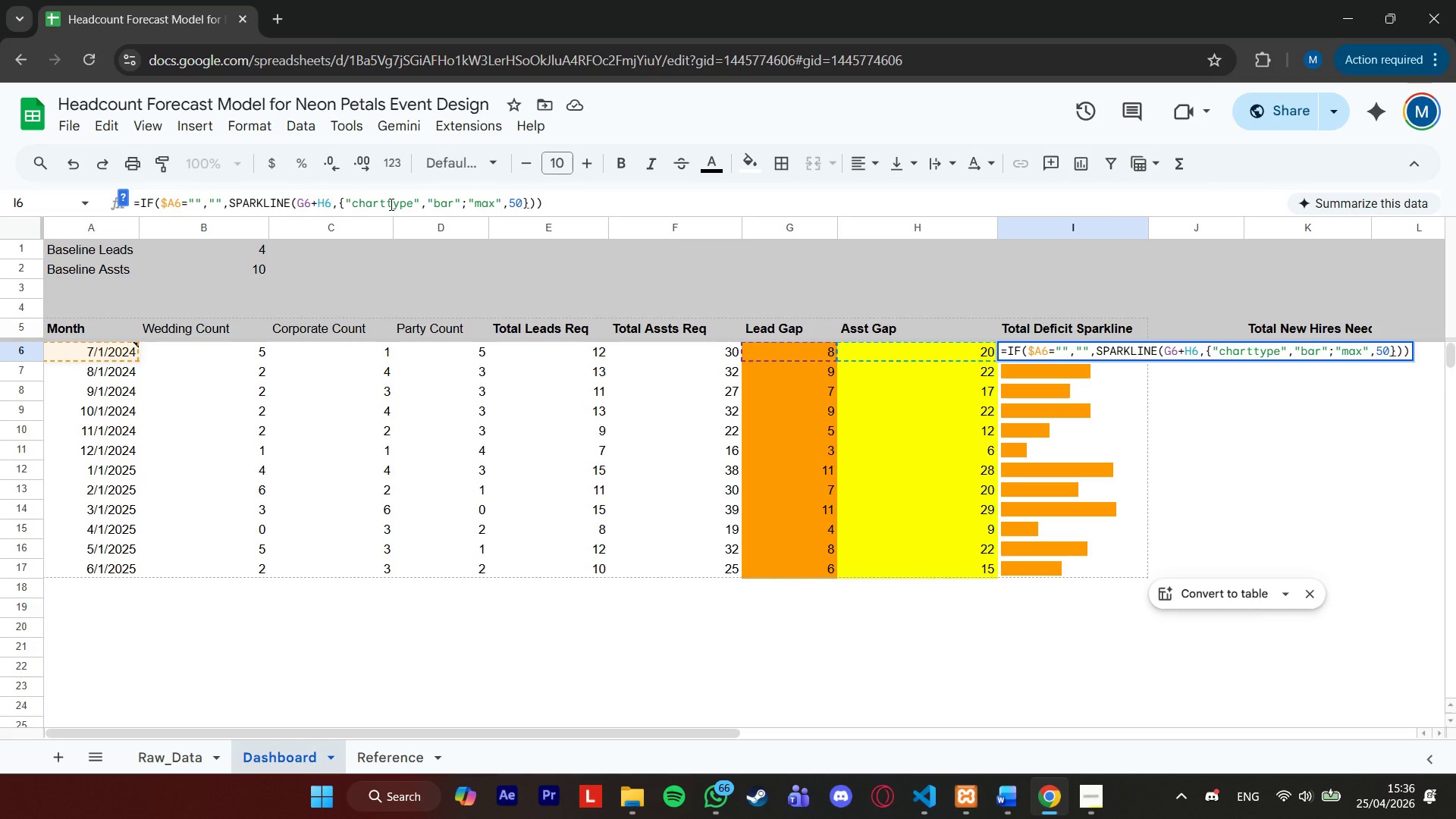 
left_click([1162, 398])
 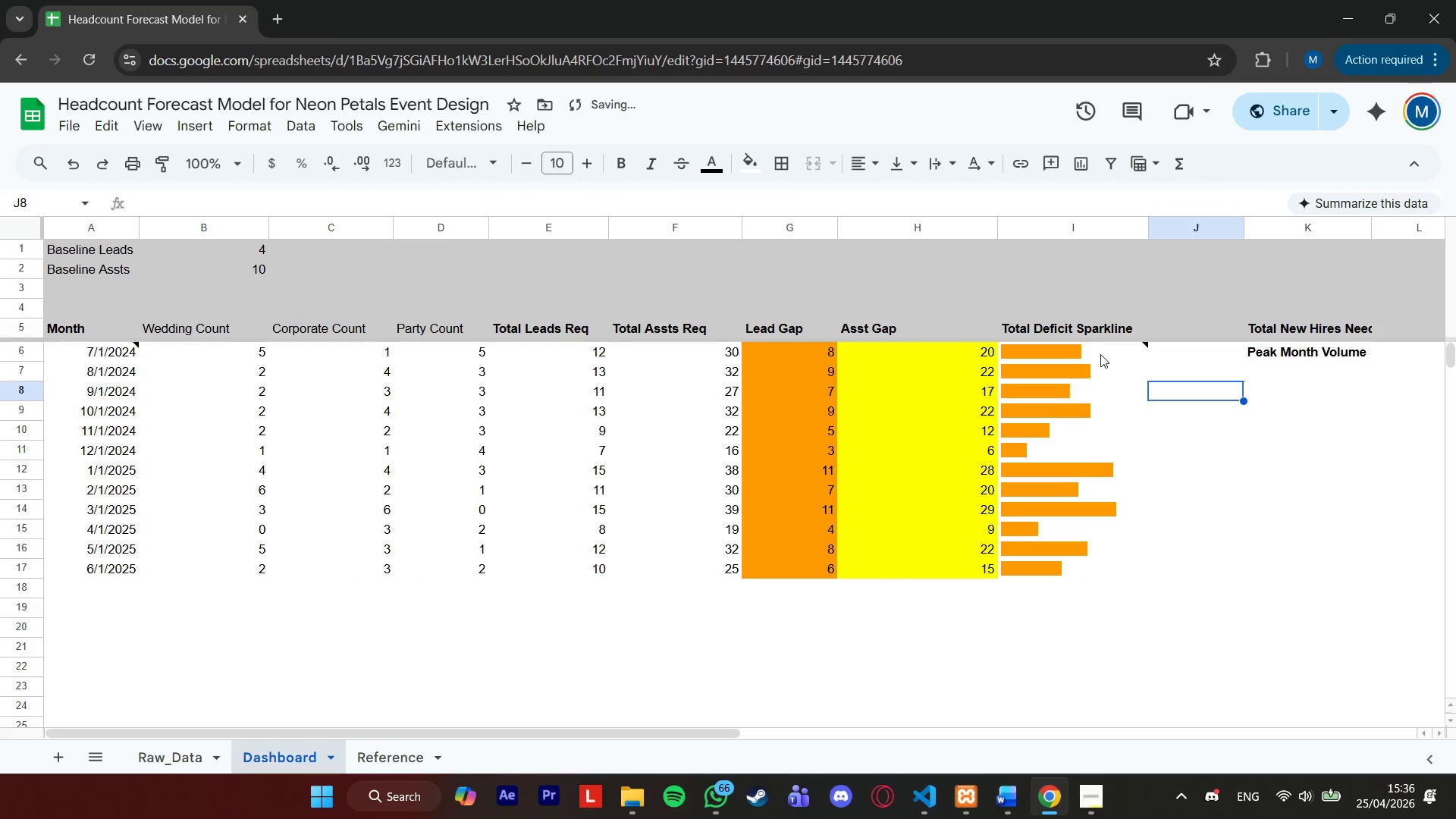 
left_click([1099, 354])
 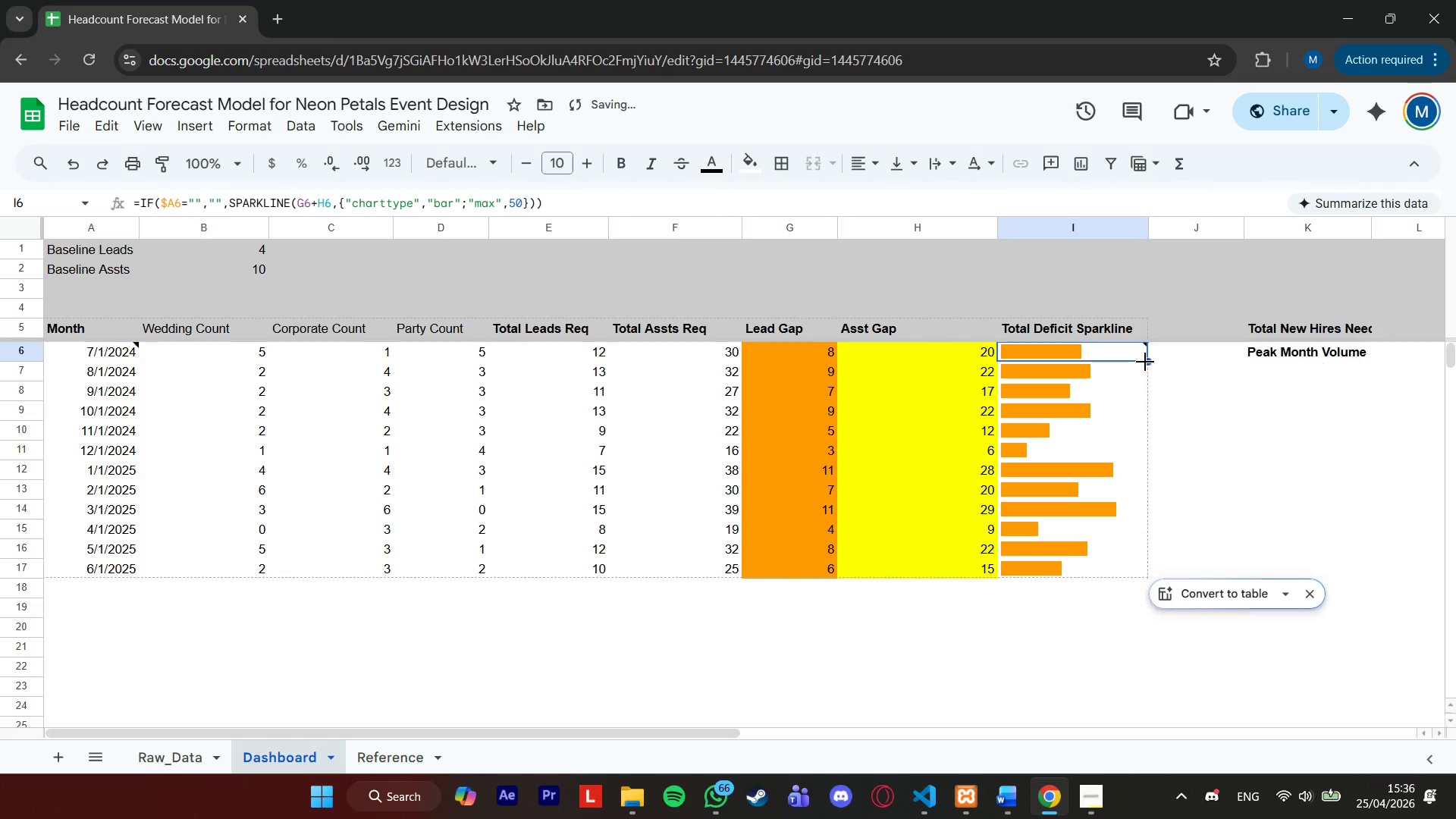 
left_click_drag(start_coordinate=[1145, 362], to_coordinate=[1124, 566])
 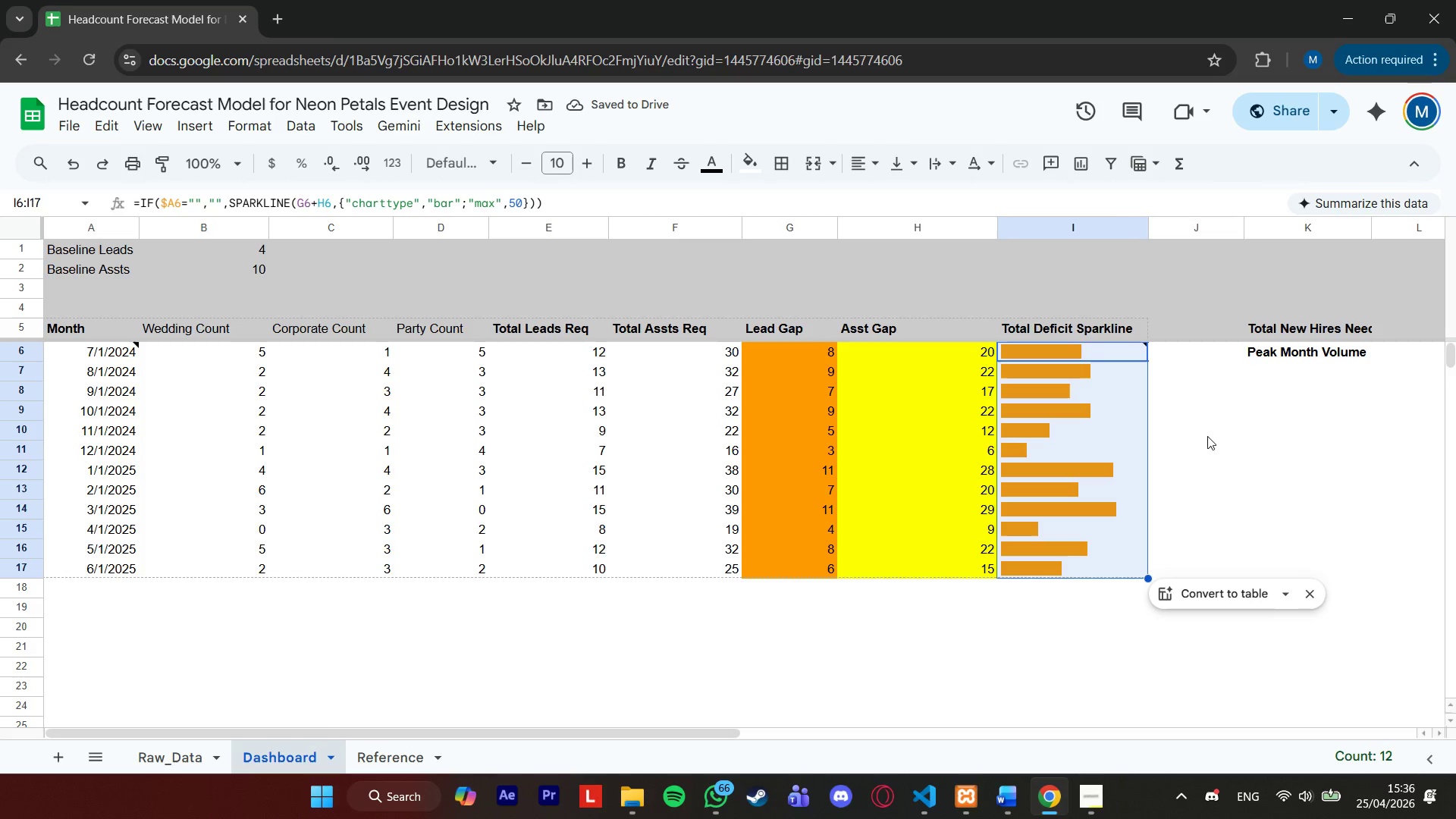 
left_click_drag(start_coordinate=[726, 732], to_coordinate=[973, 734])
 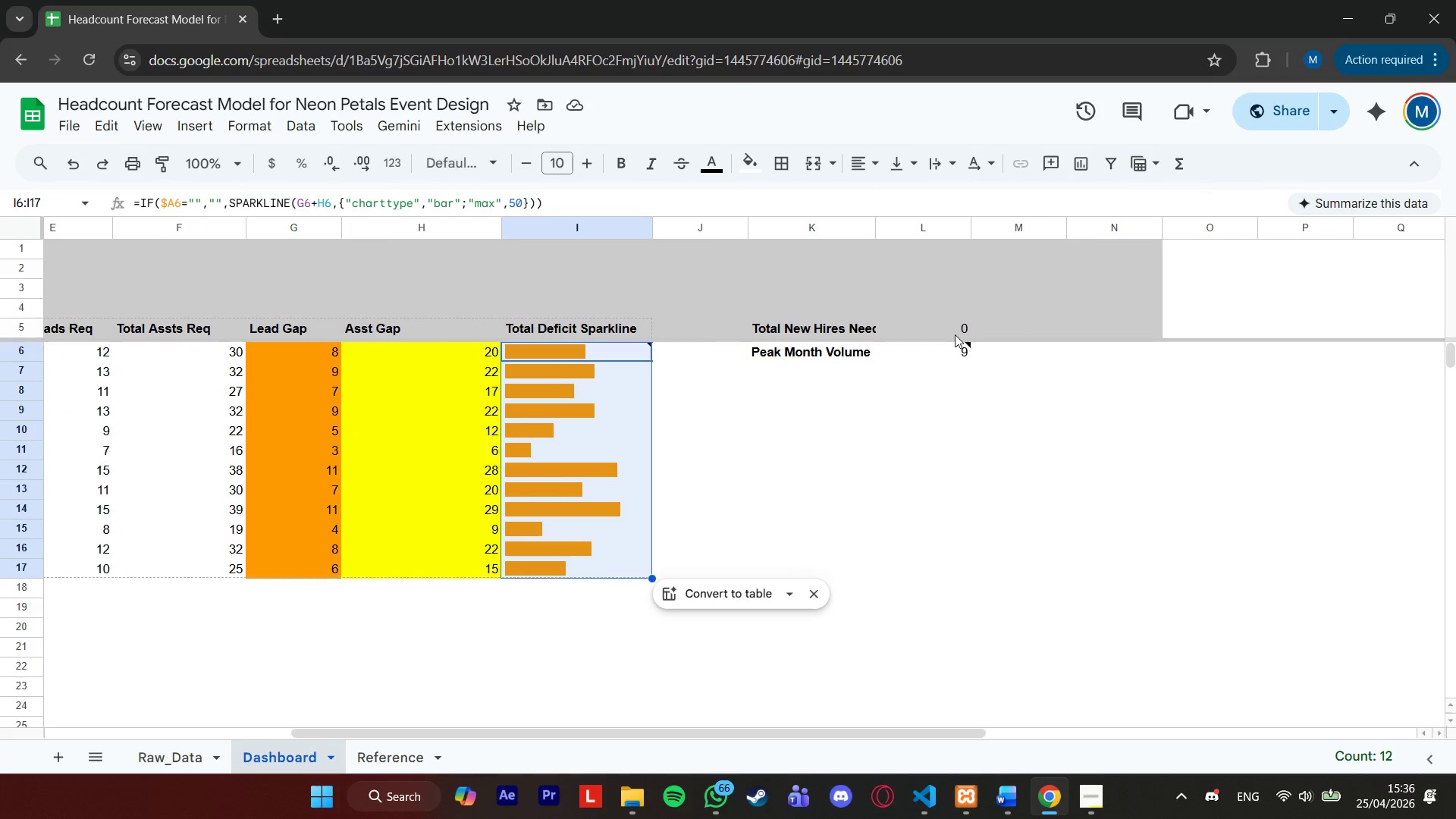 
left_click([955, 334])
 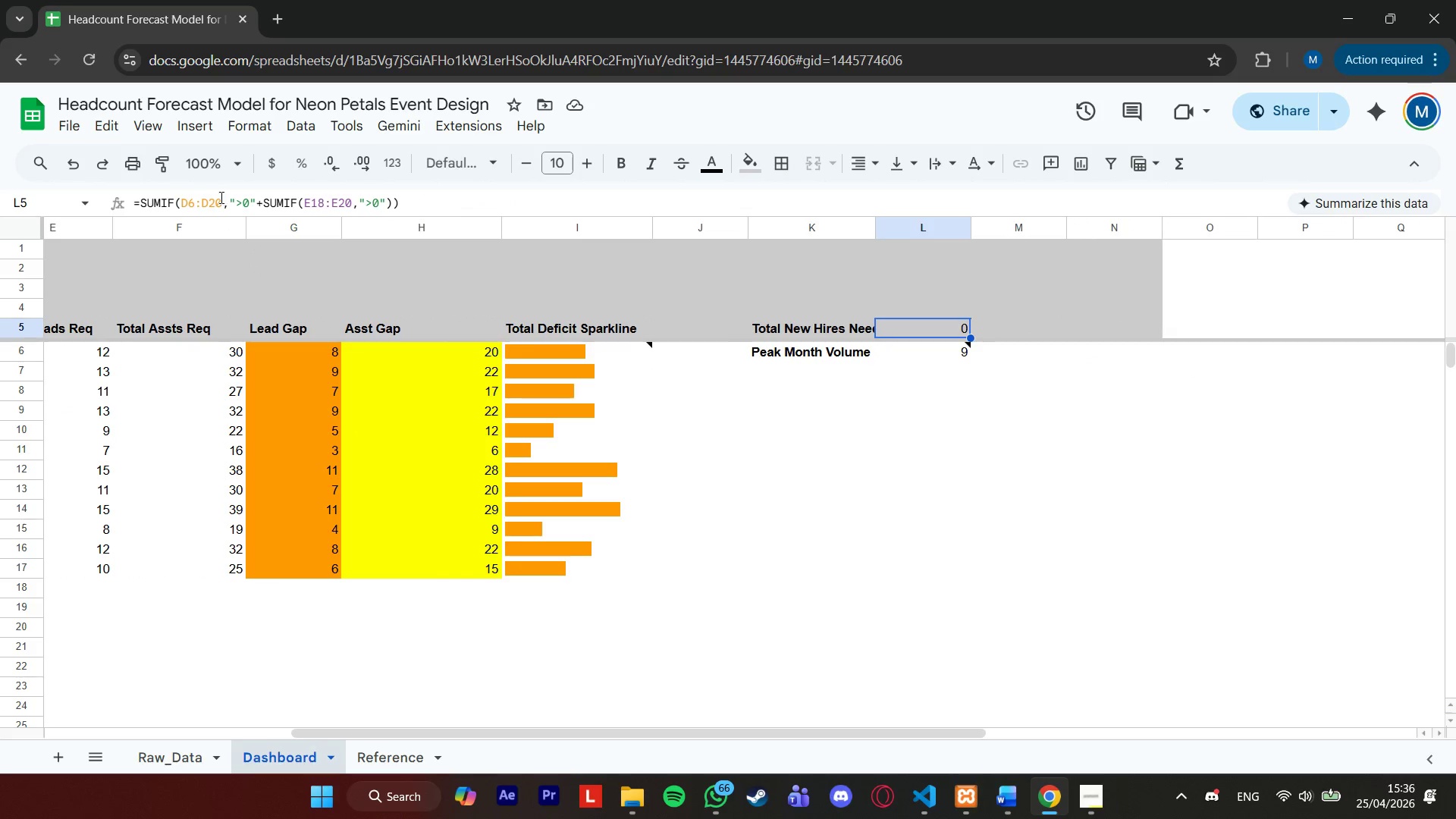 
wait(9.55)
 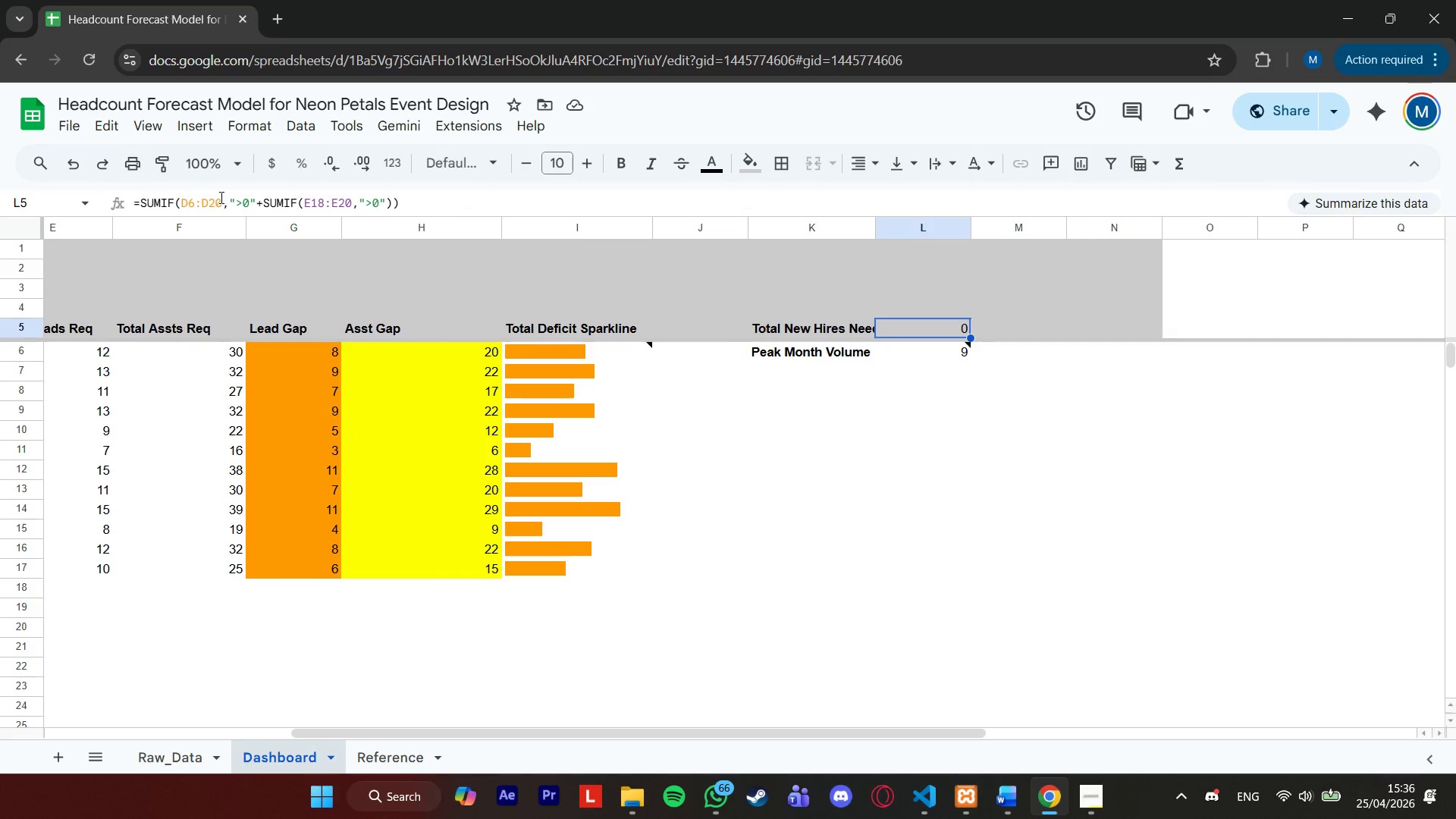 
key(Backspace)
 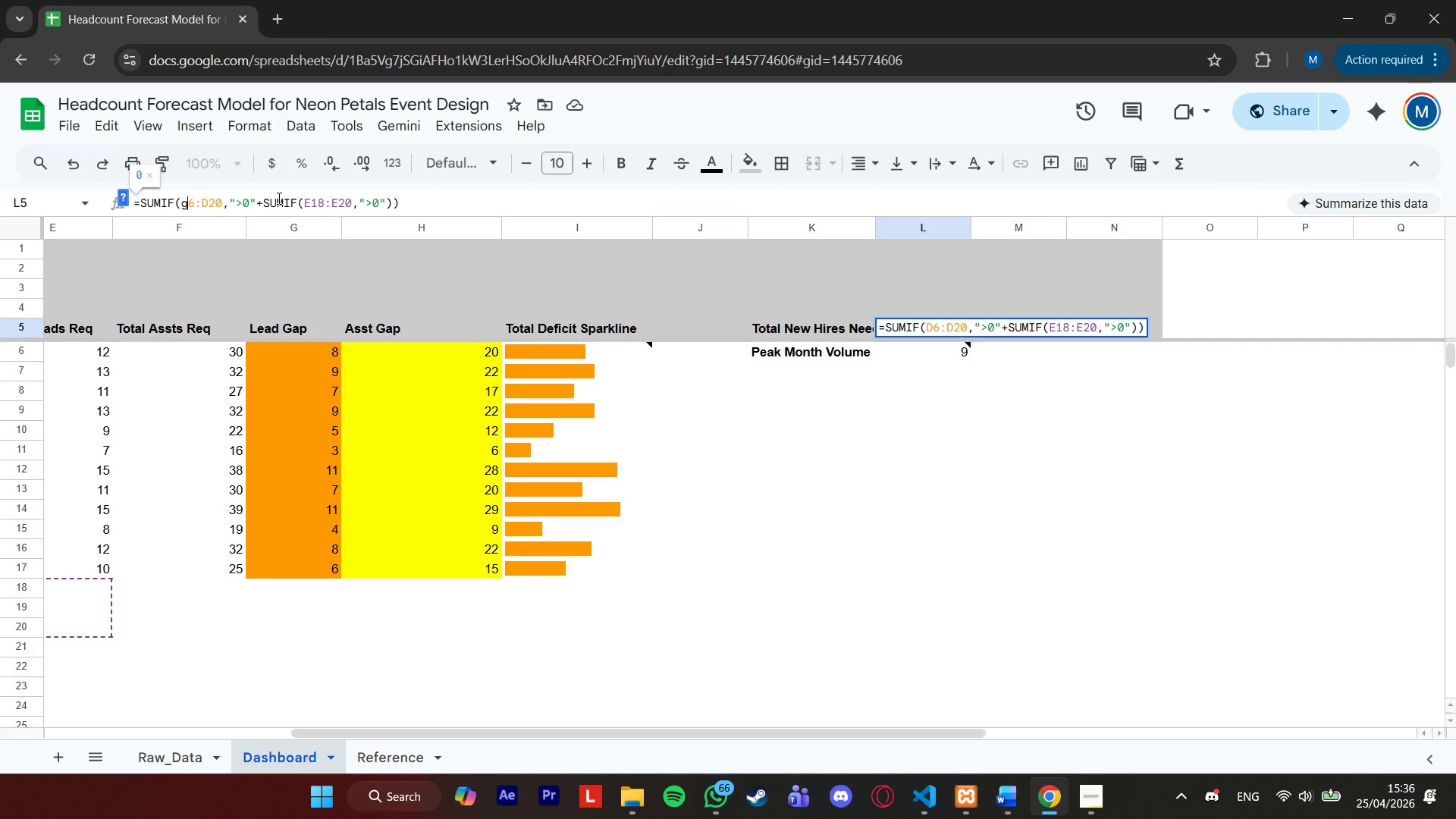 
key(G)
 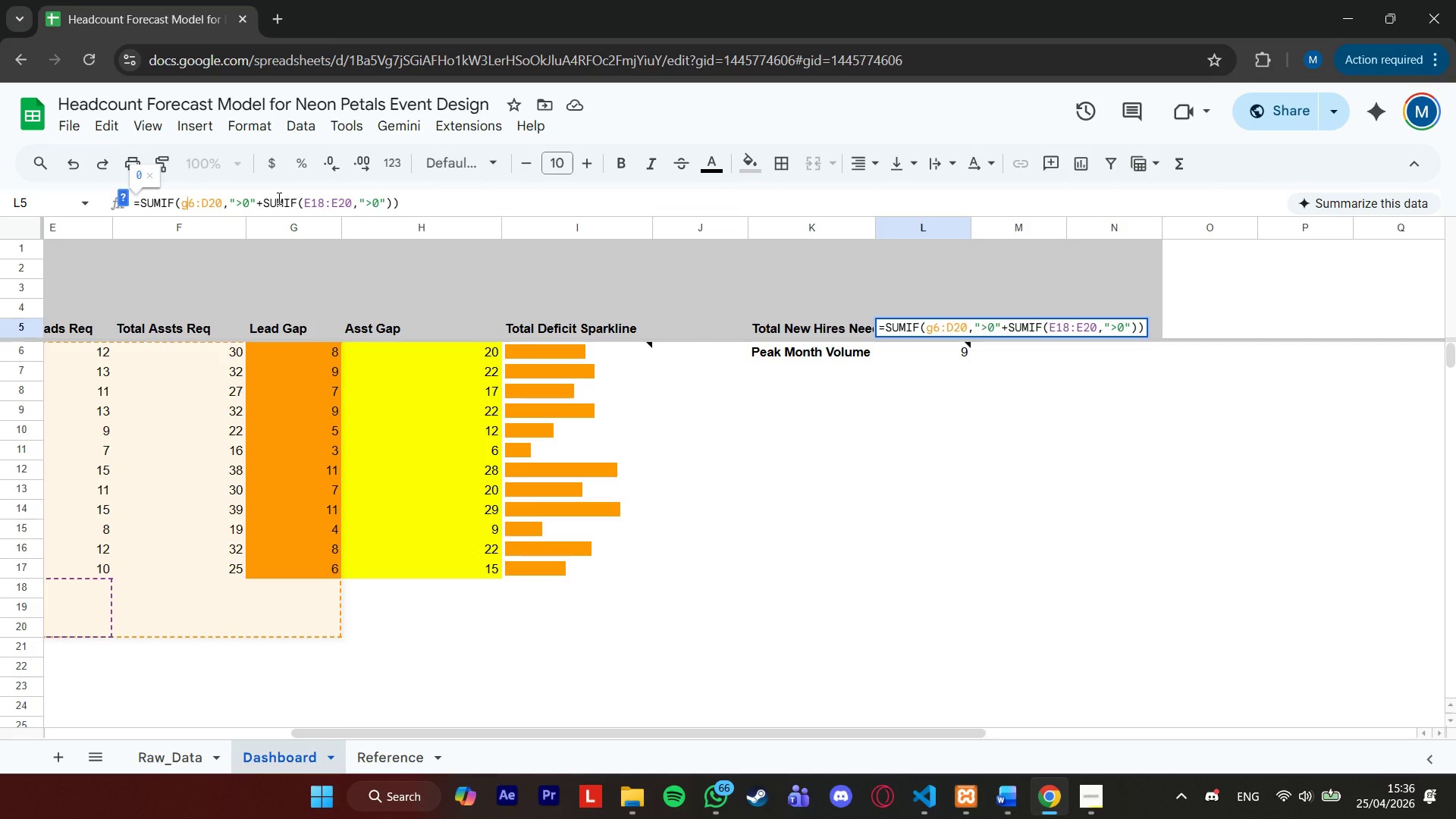 
key(ArrowRight)
 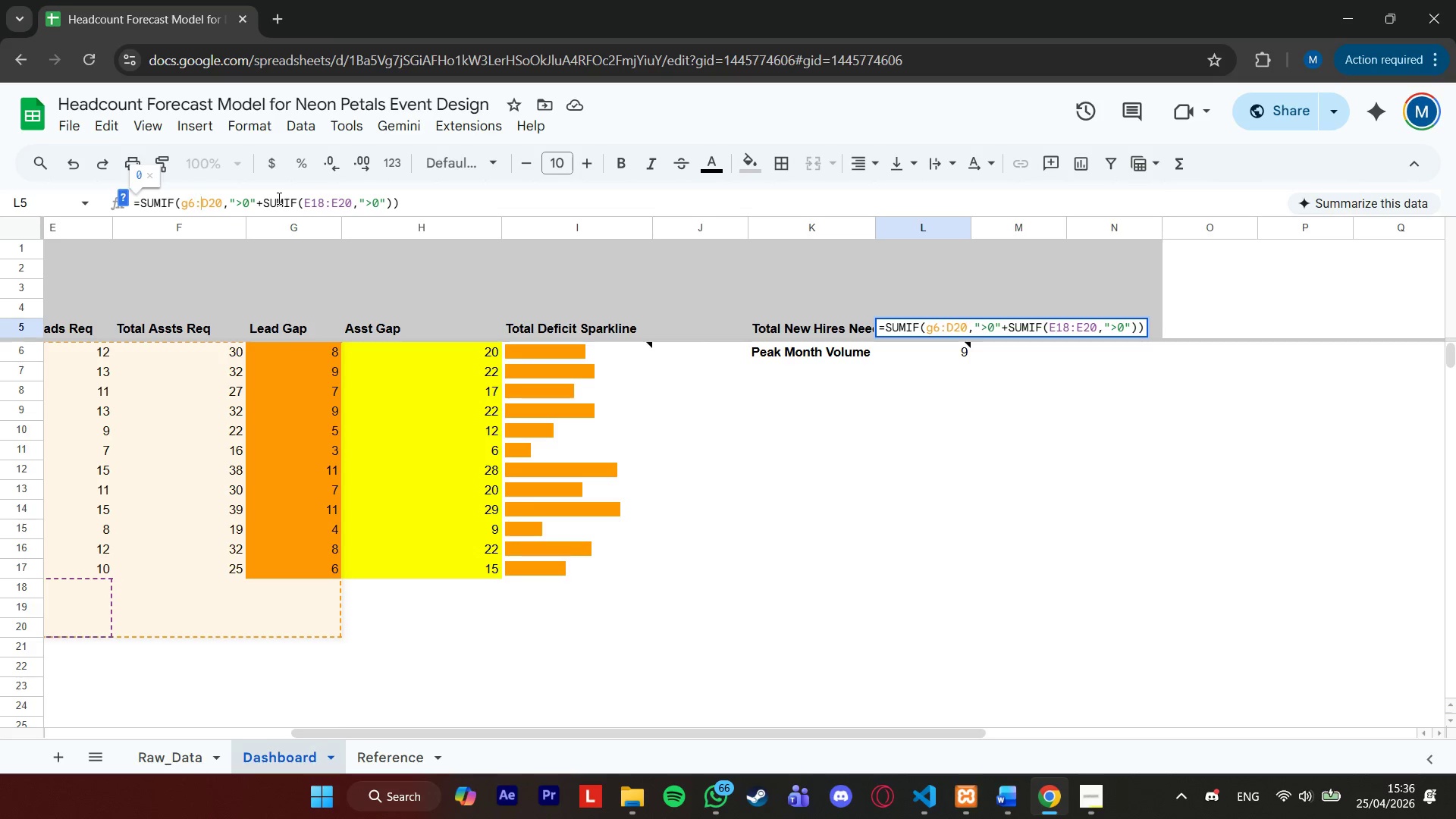 
key(ArrowRight)
 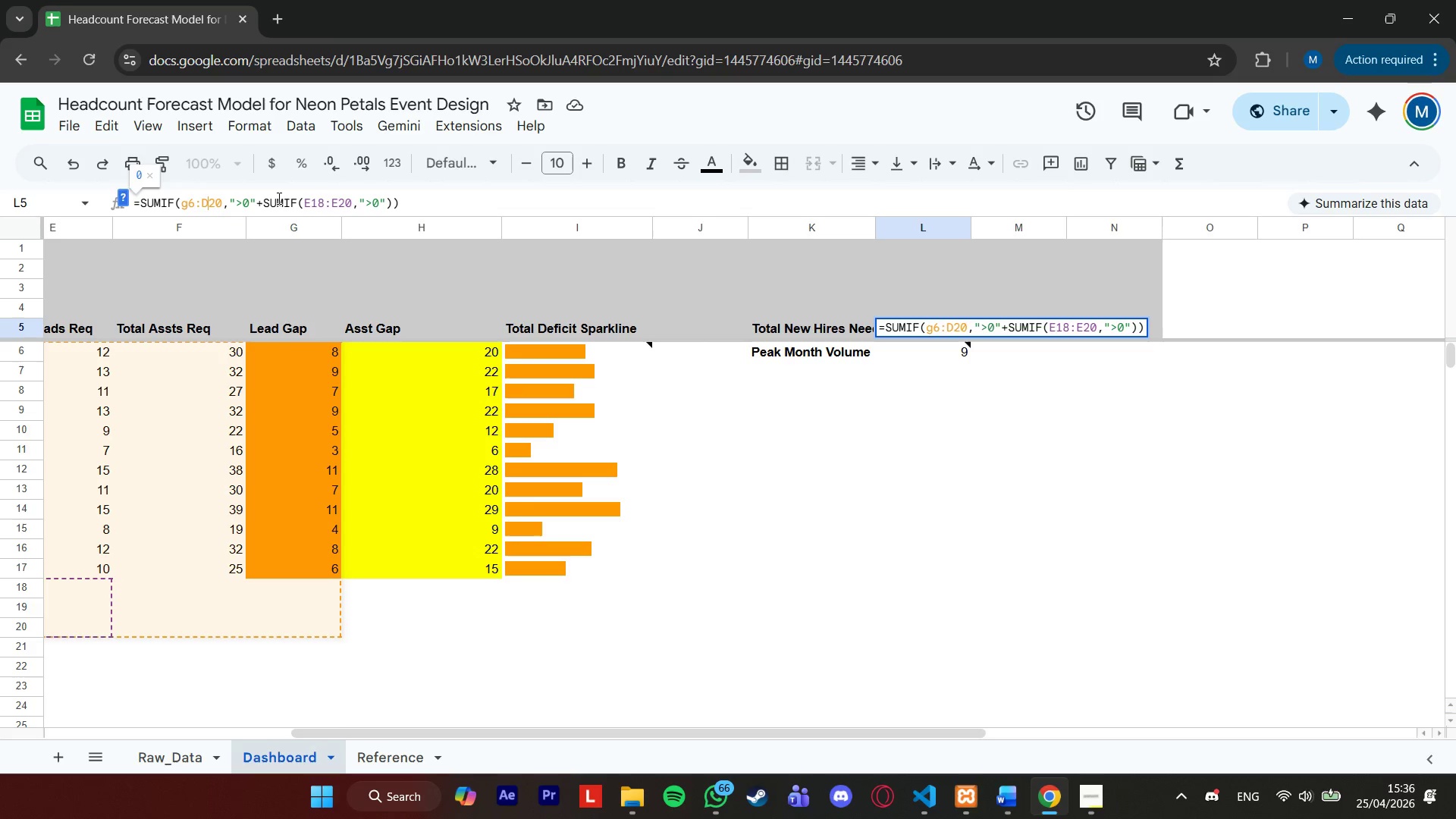 
key(ArrowRight)
 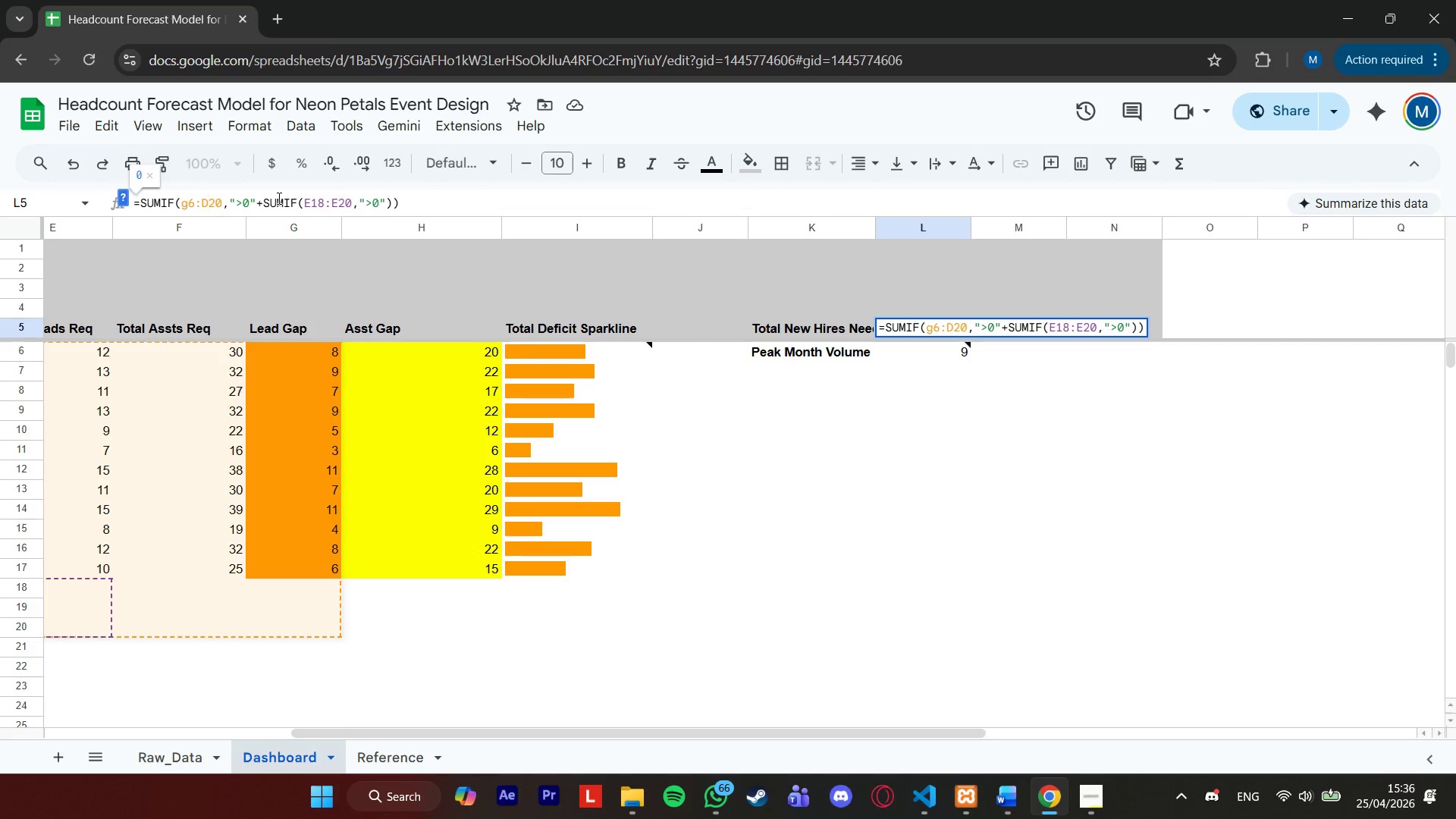 
key(Backspace)
 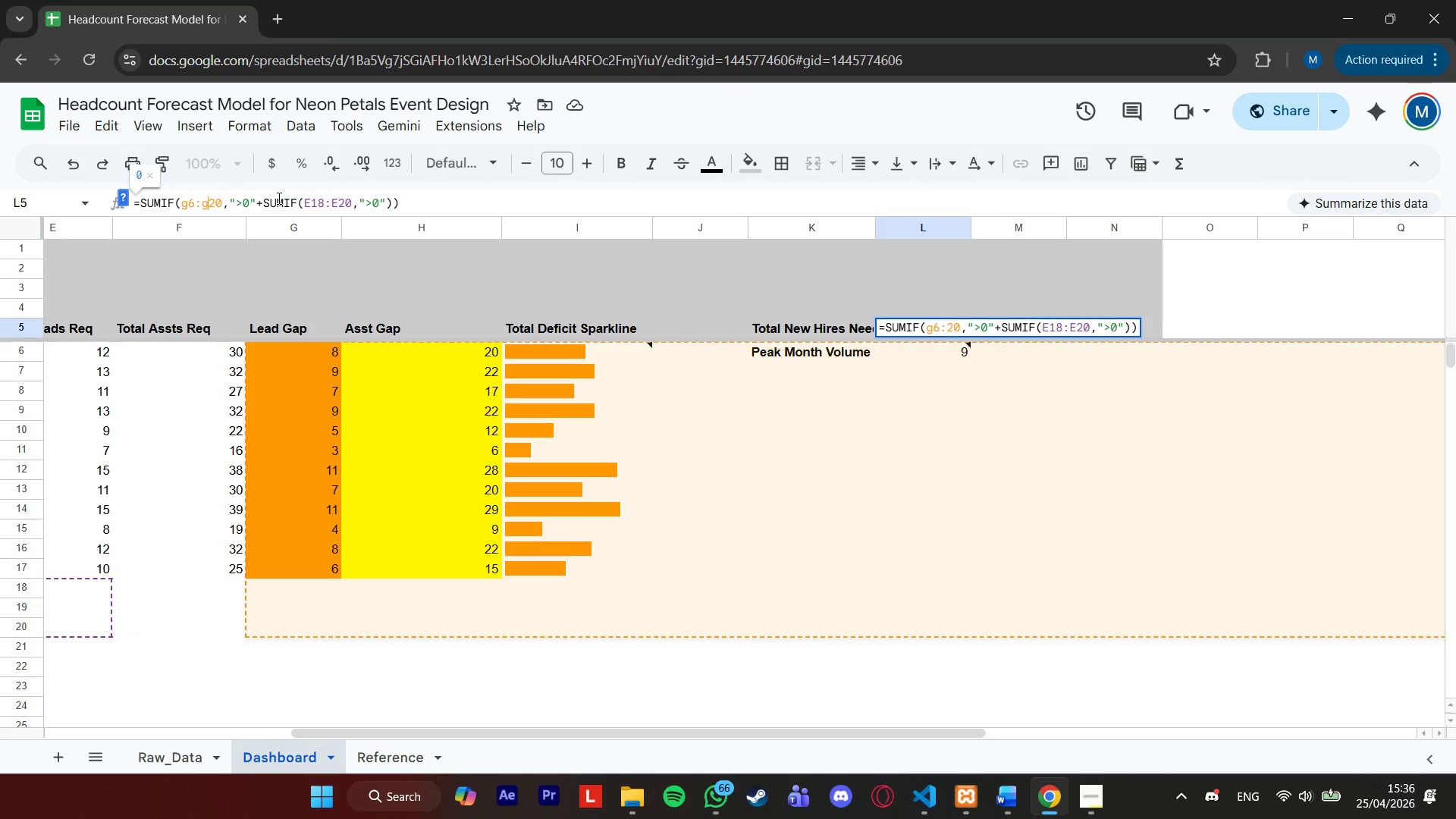 
key(G)
 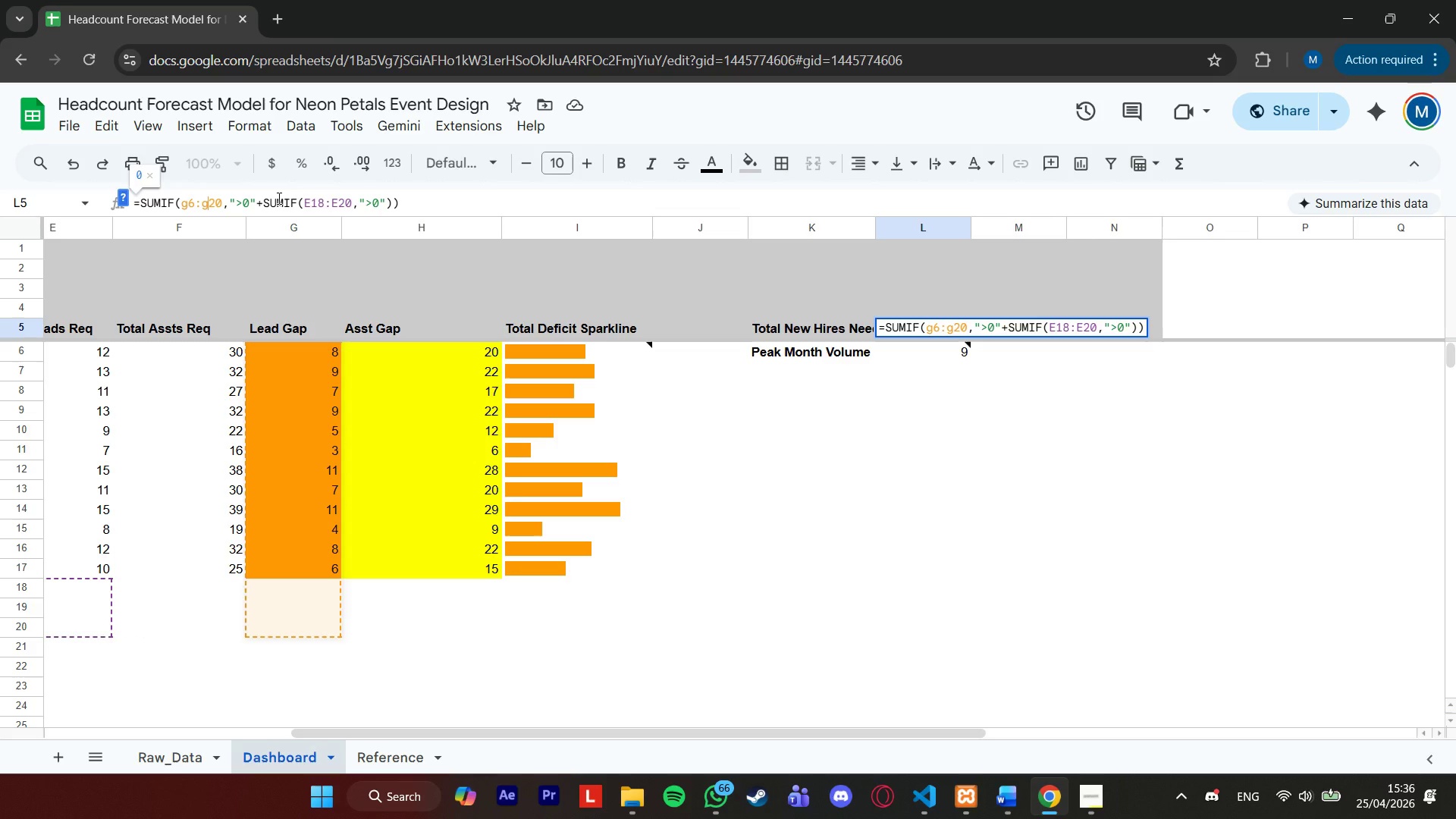 
key(ArrowRight)
 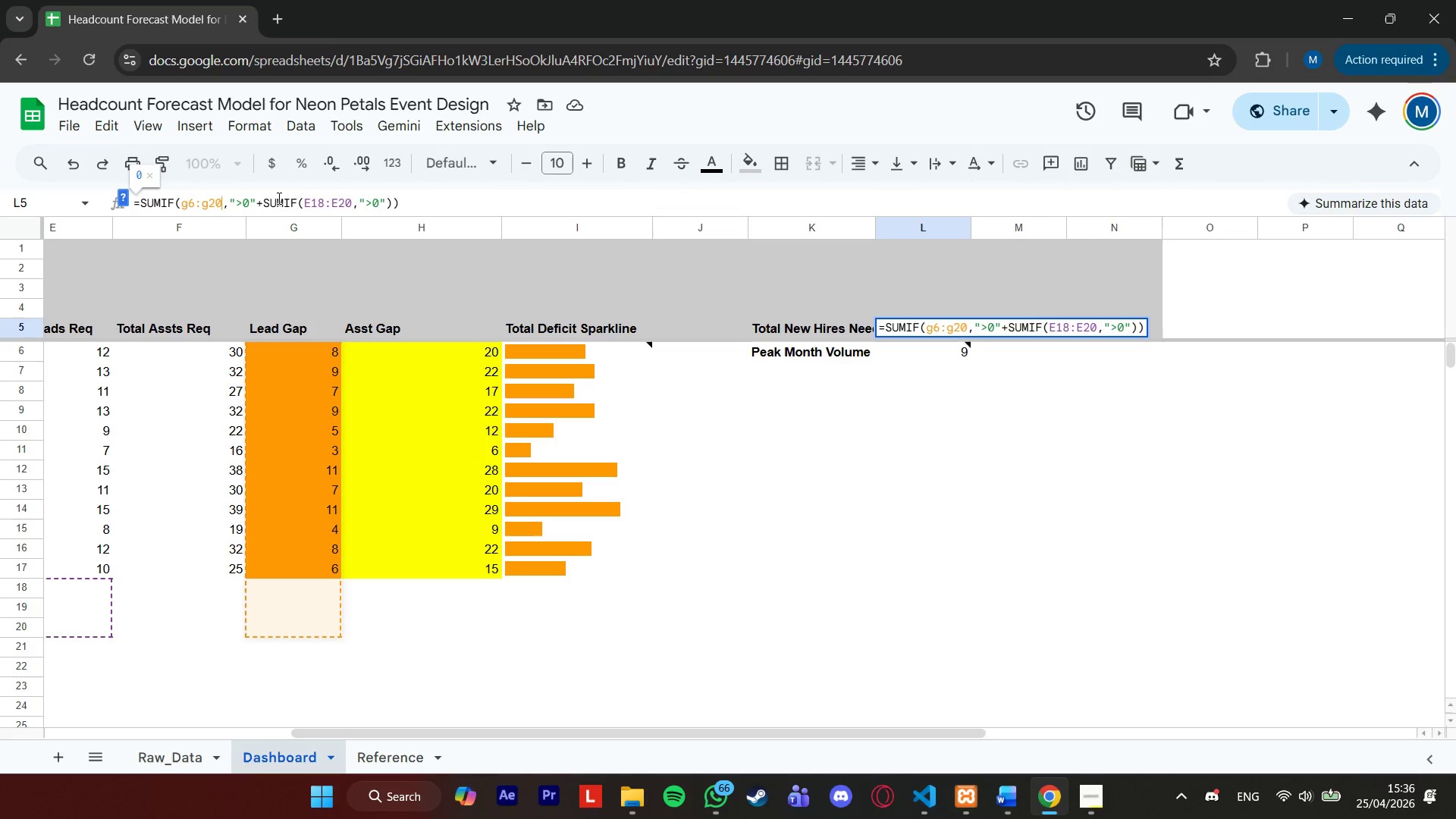 
hold_key(key=ArrowRight, duration=0.55)
 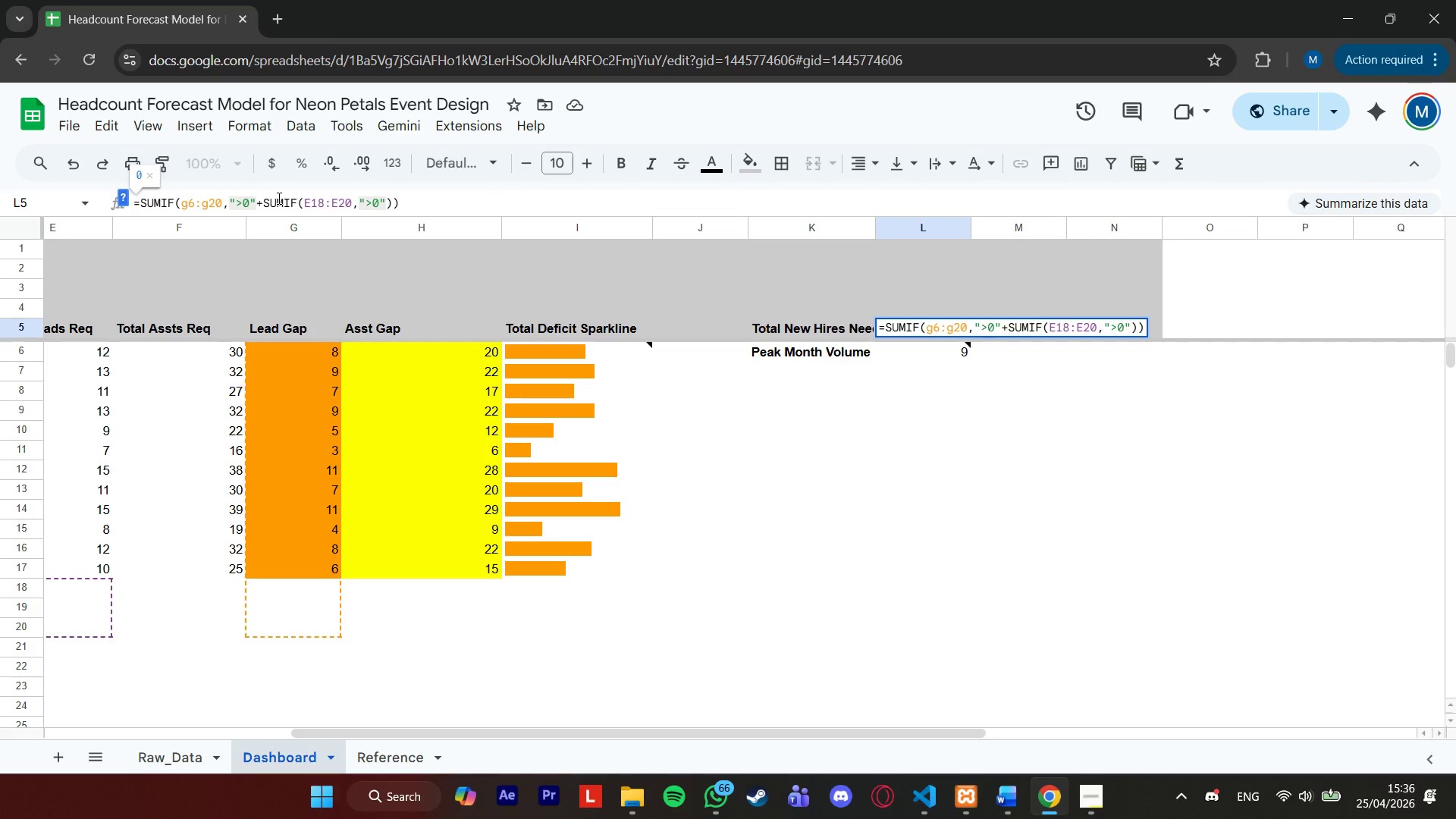 
hold_key(key=ArrowRight, duration=0.69)
 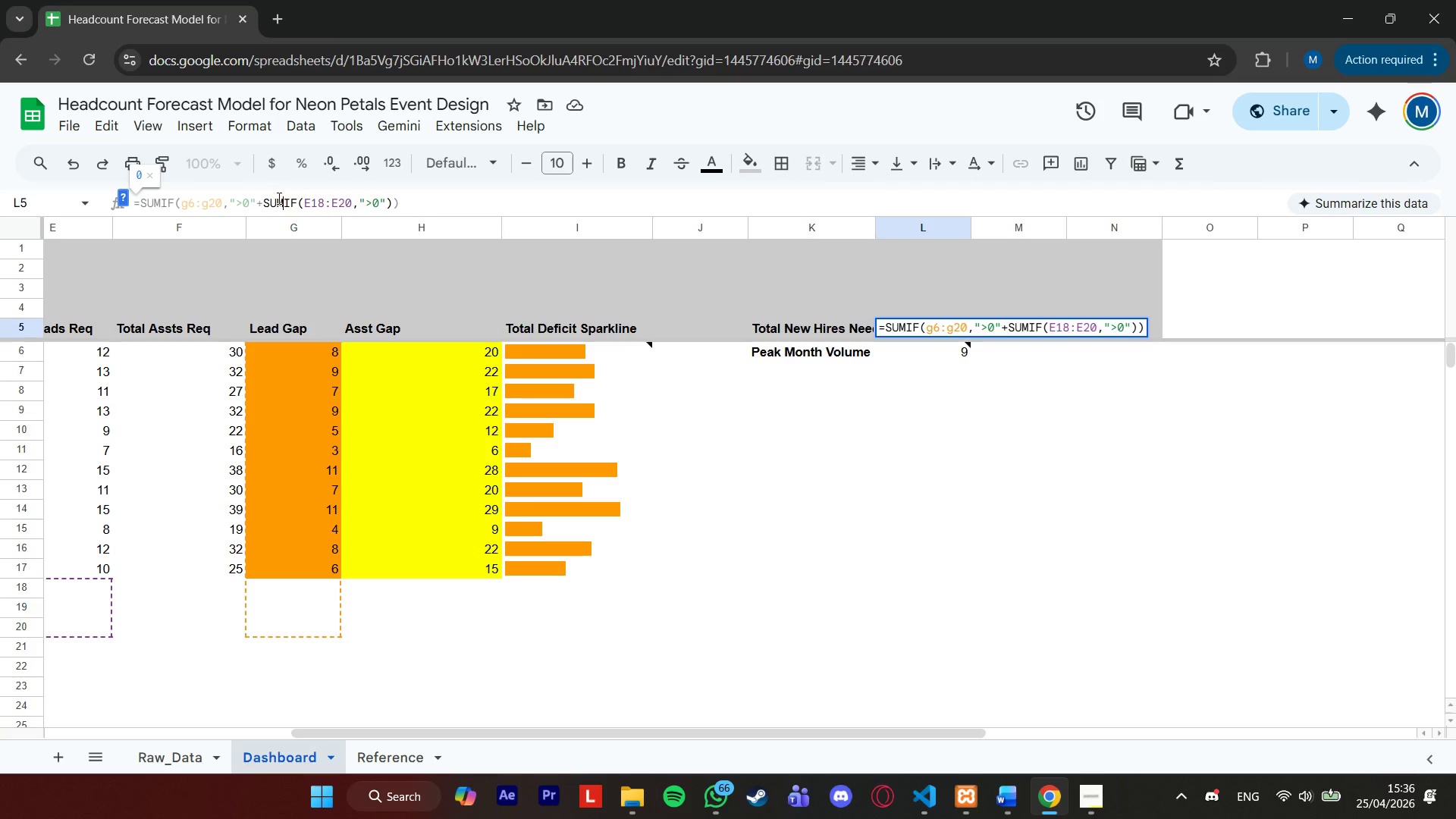 
key(ArrowRight)
 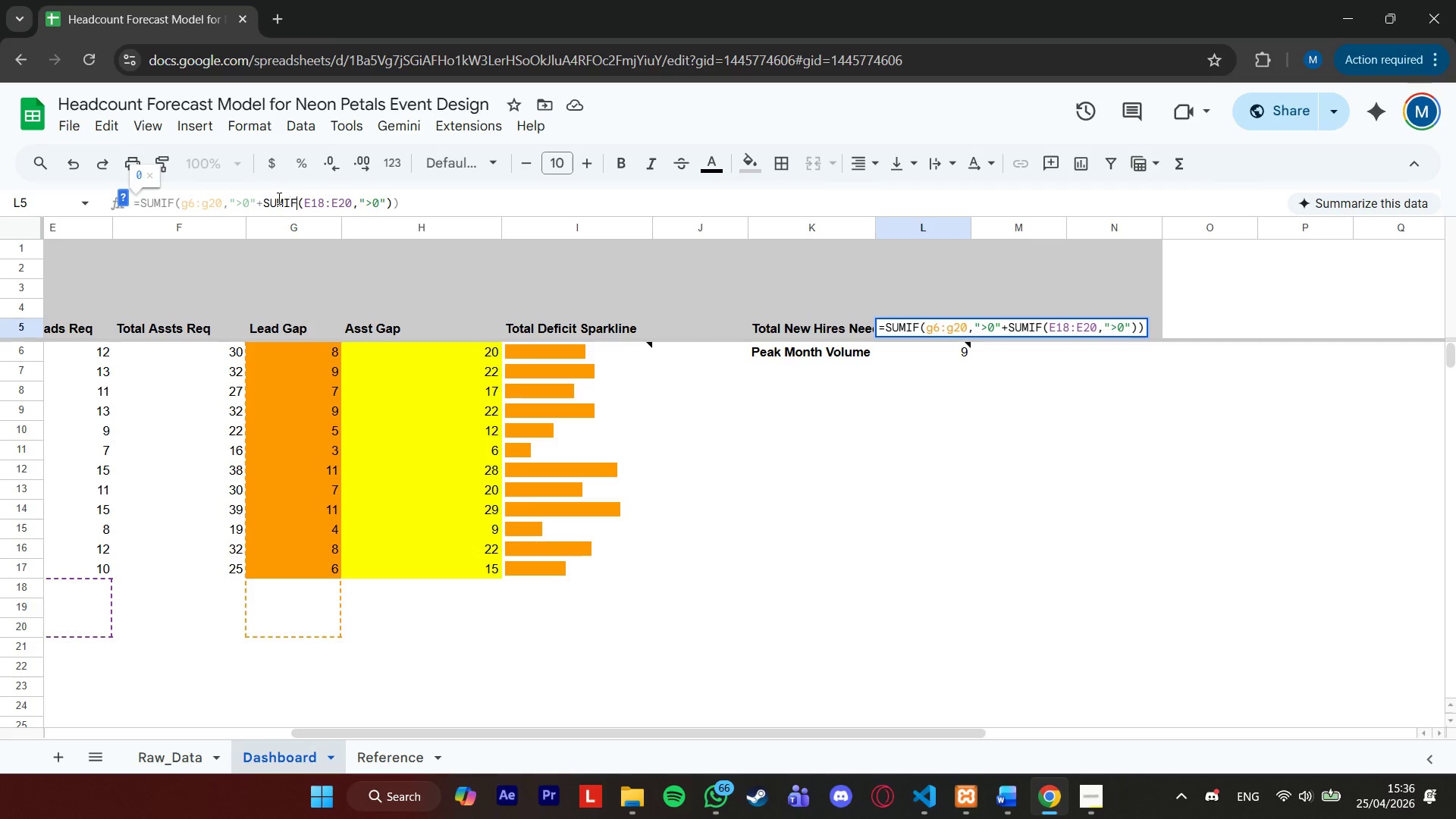 
key(ArrowRight)
 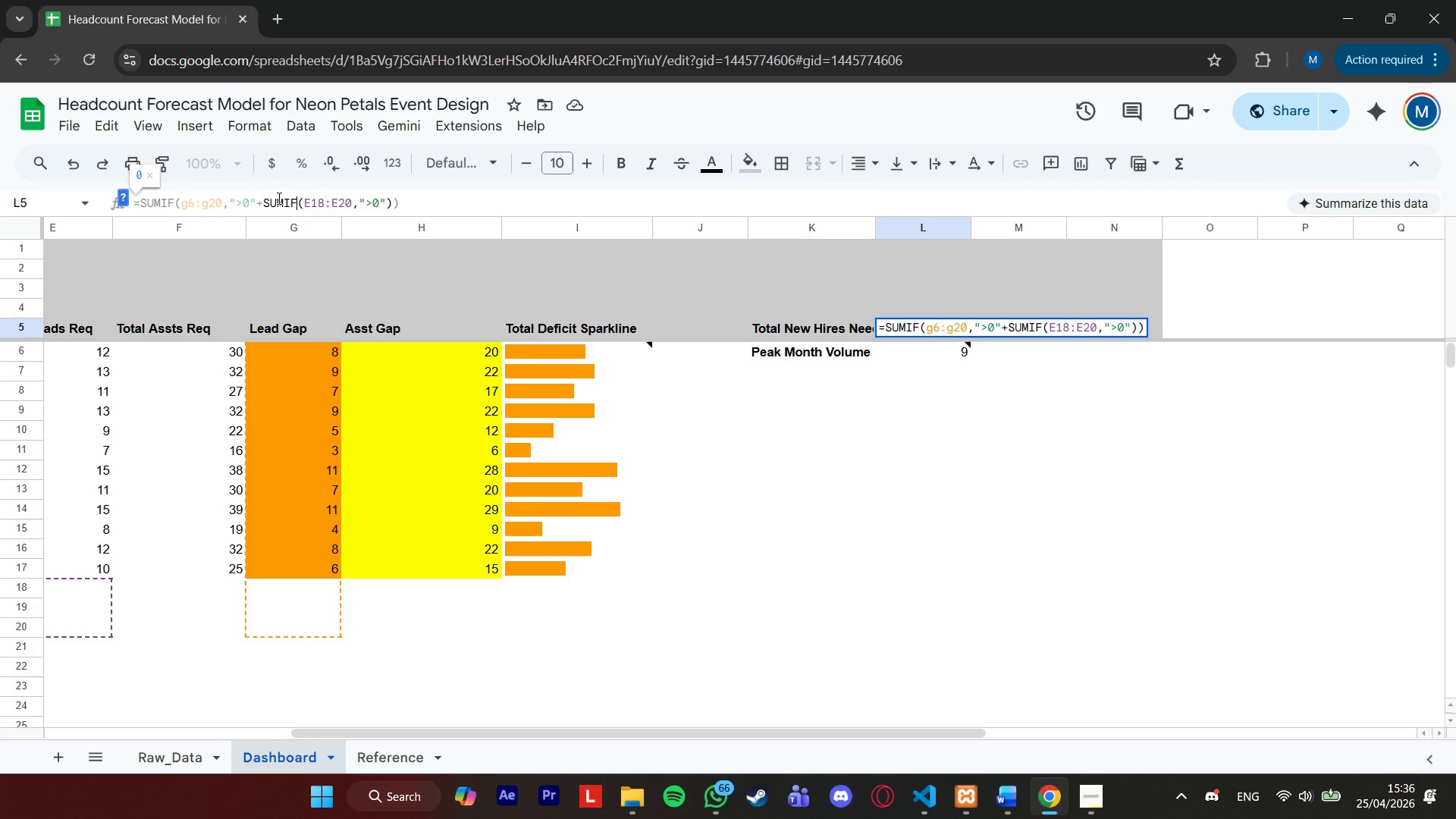 
key(ArrowRight)
 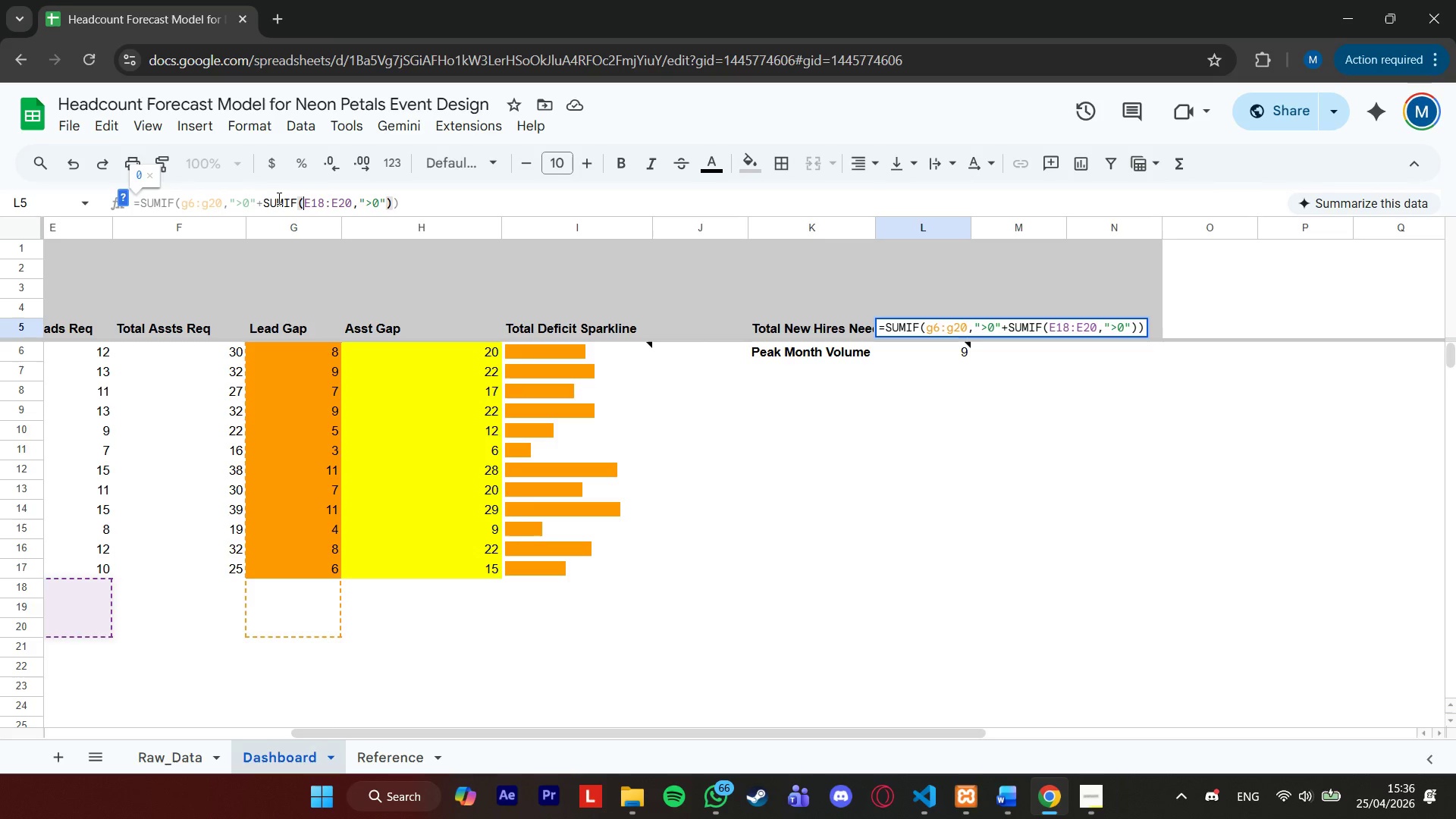 
key(ArrowRight)
 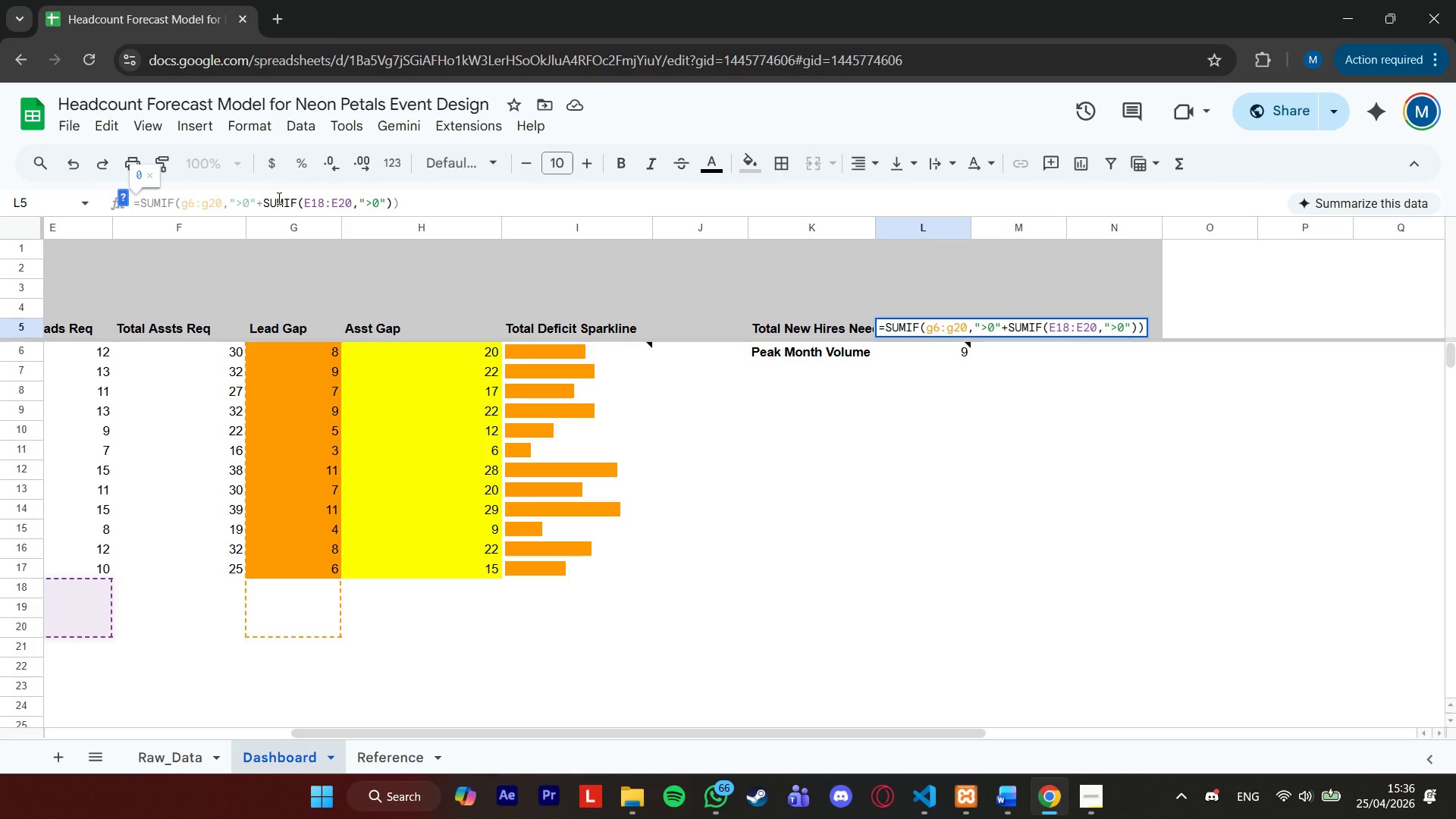 
key(Backspace)
 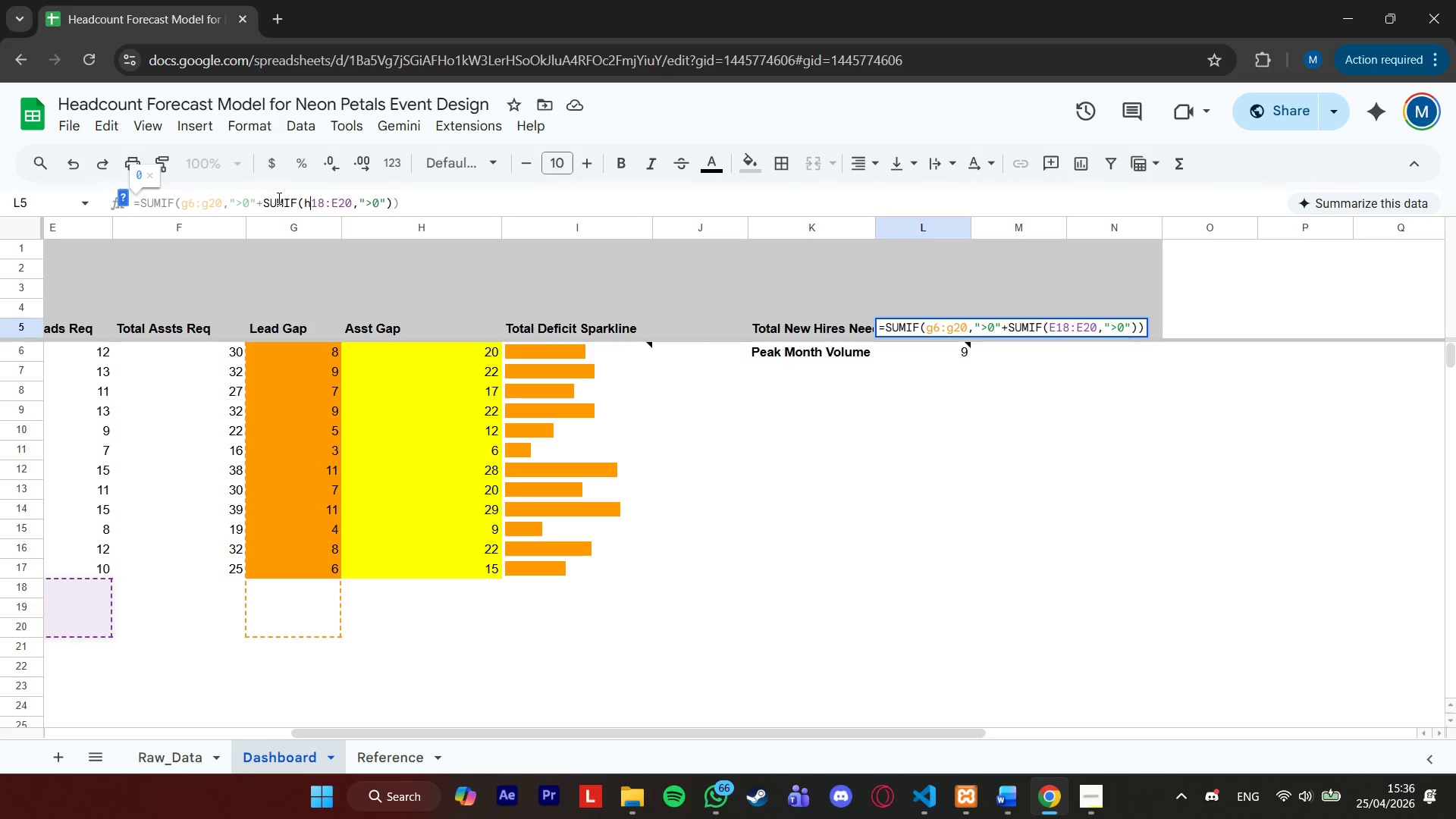 
key(H)
 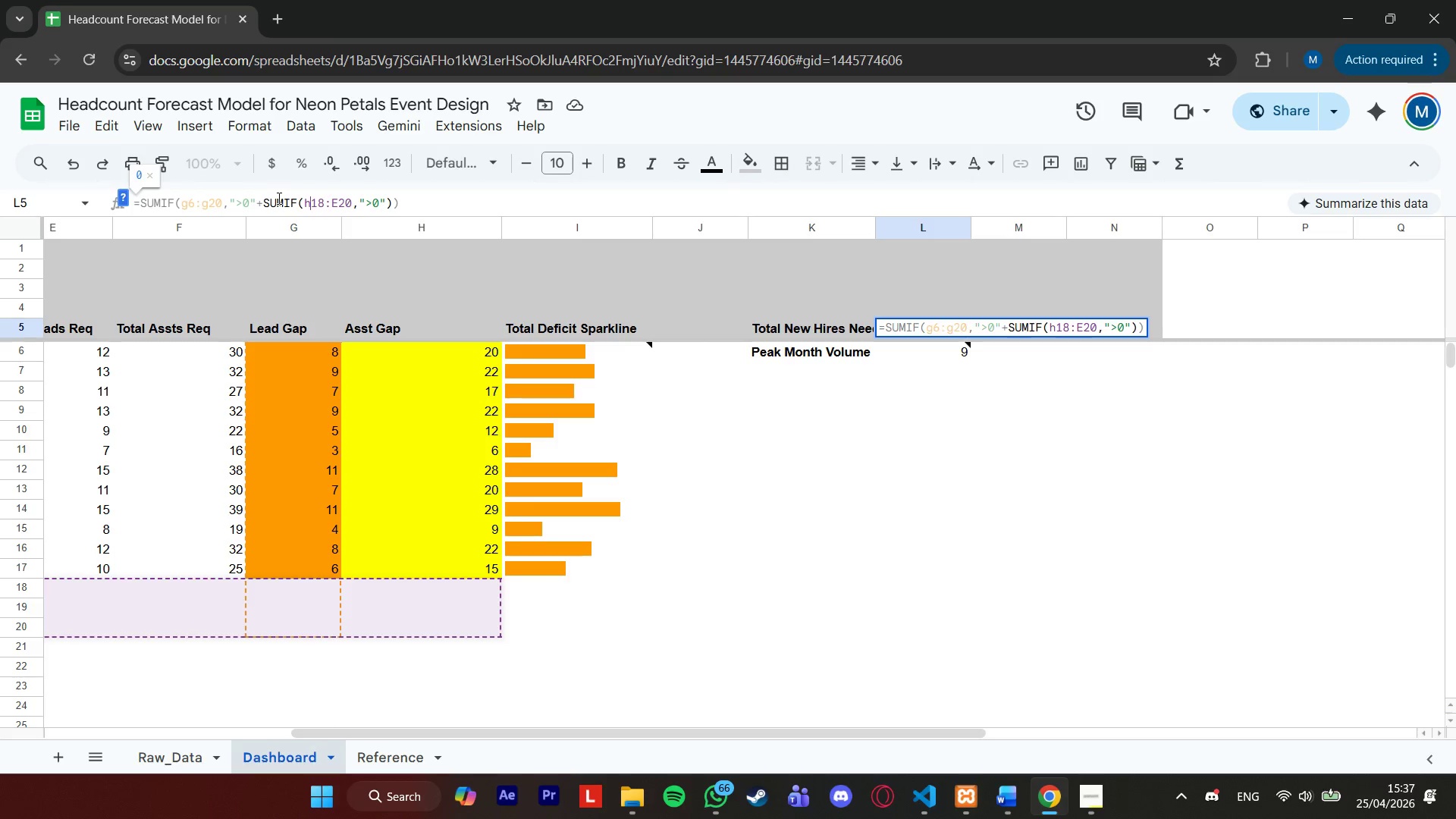 
key(ArrowRight)
 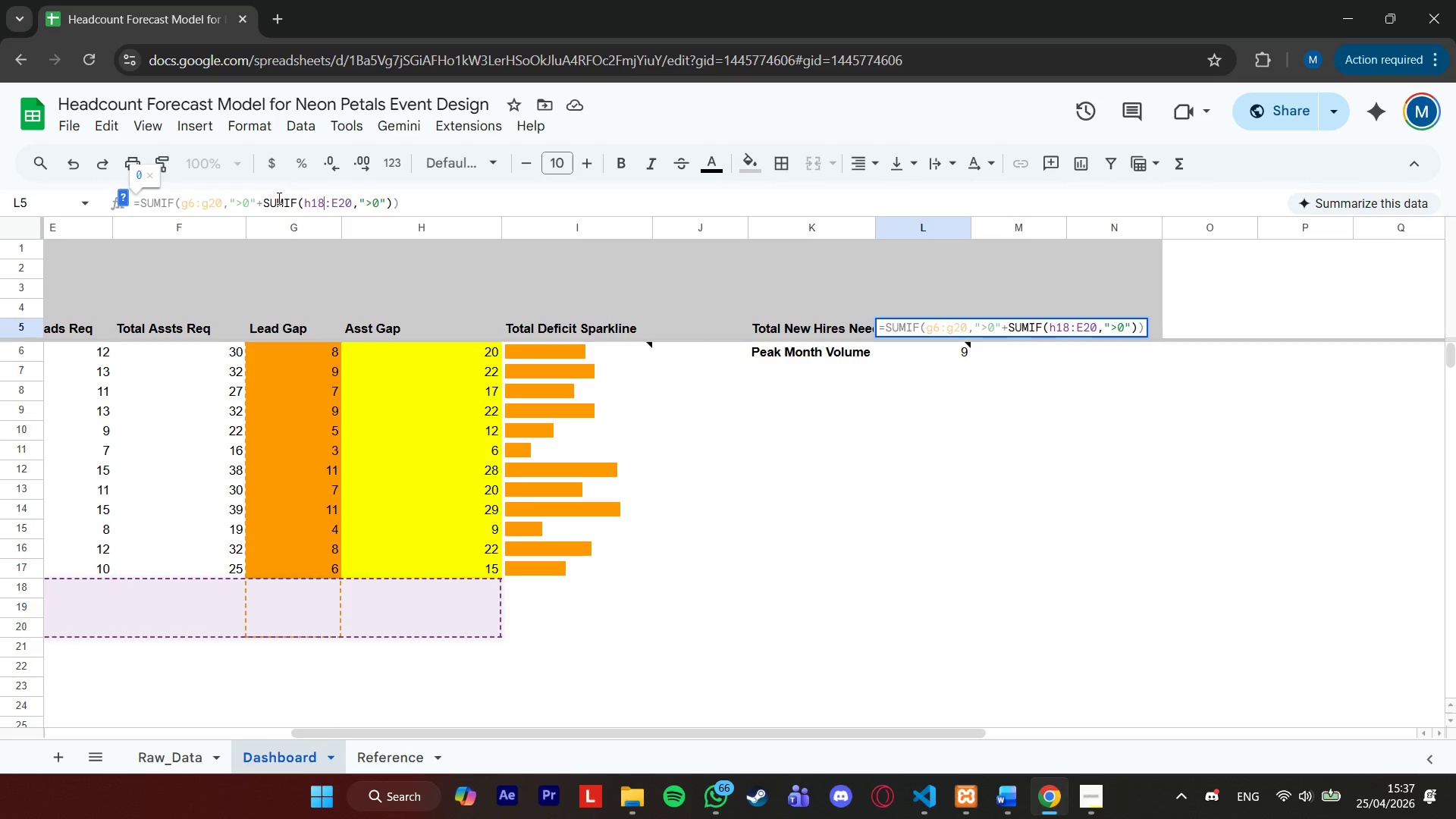 
key(ArrowRight)
 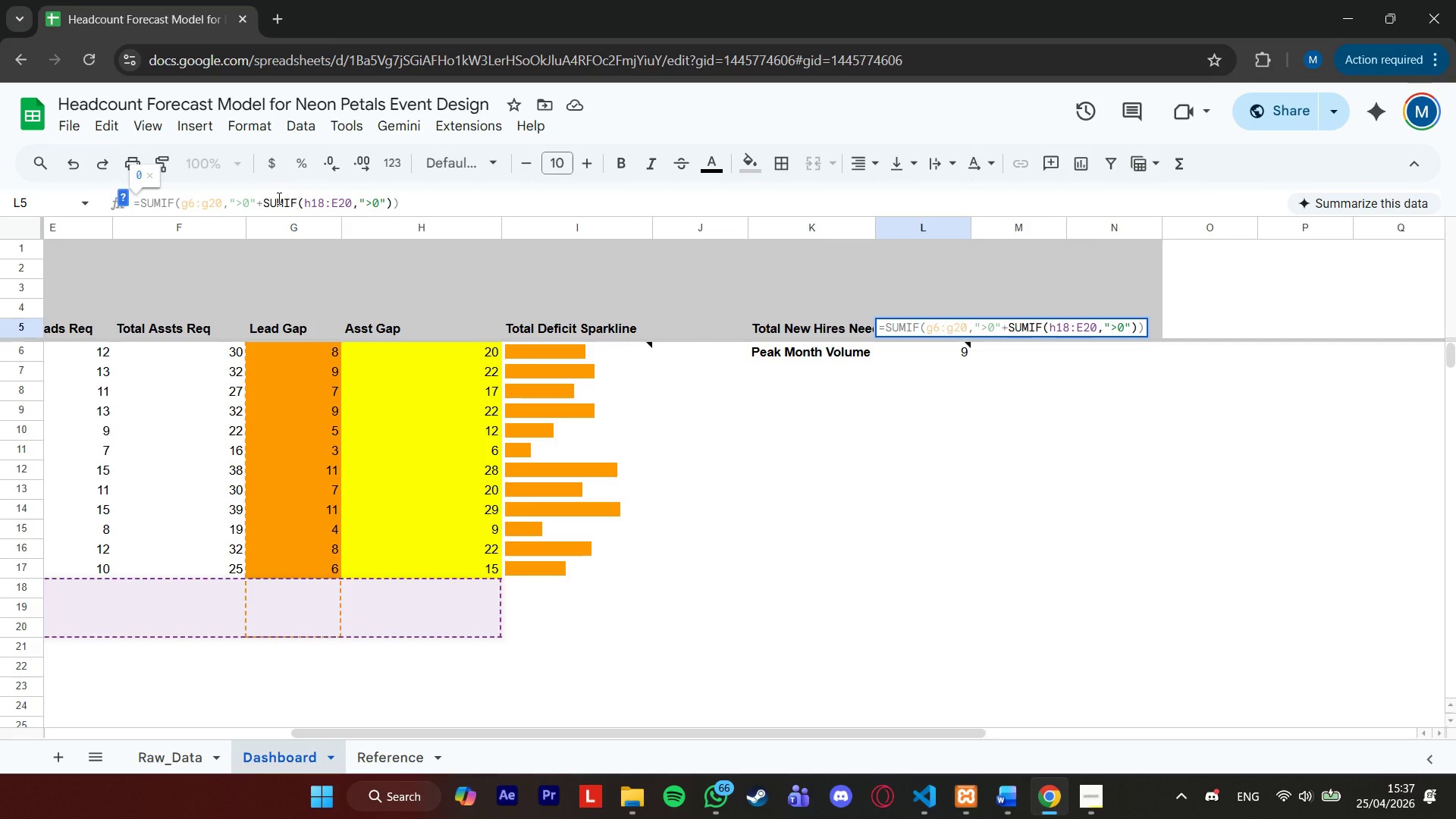 
key(Backspace)
 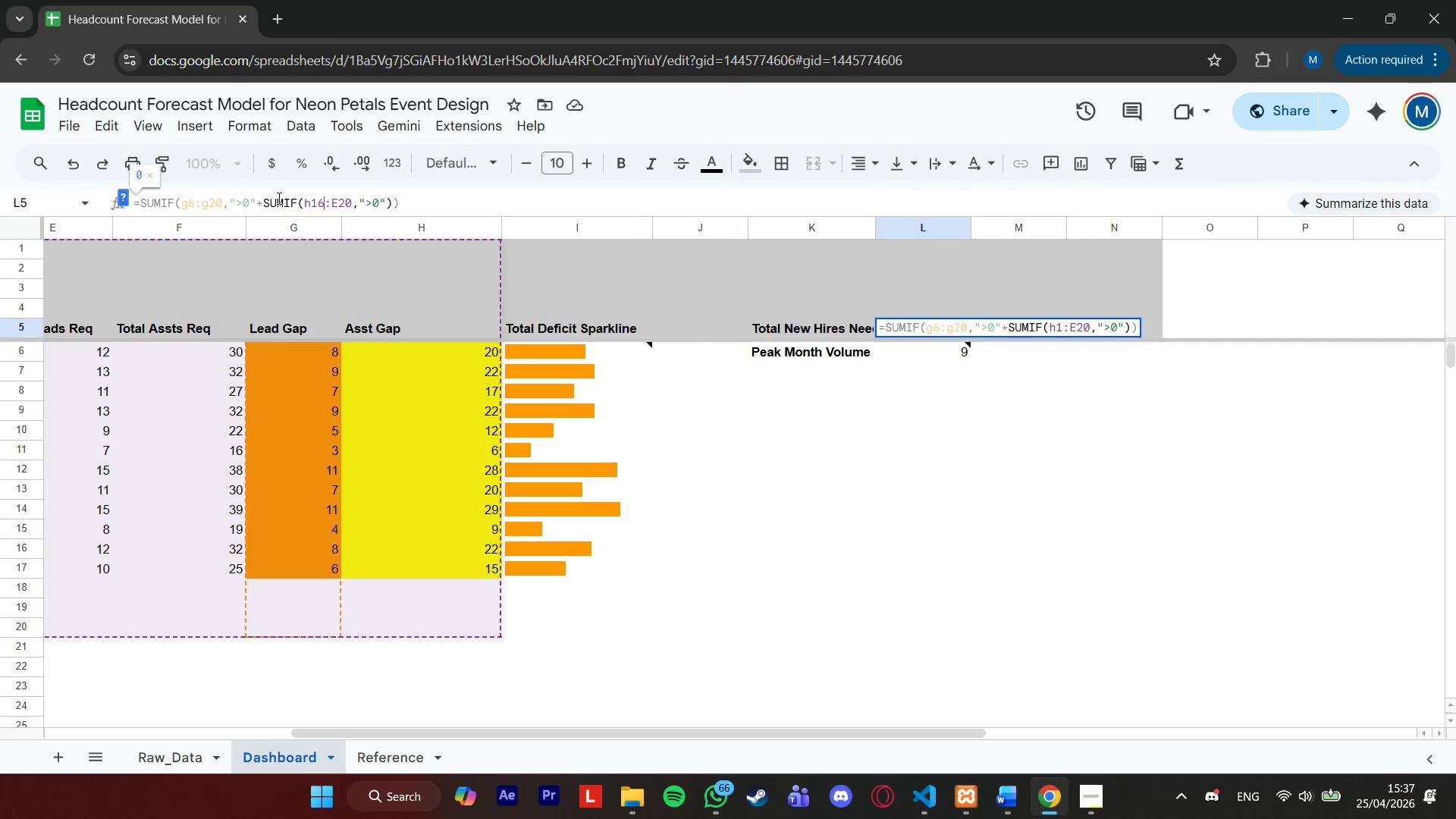 
key(6)
 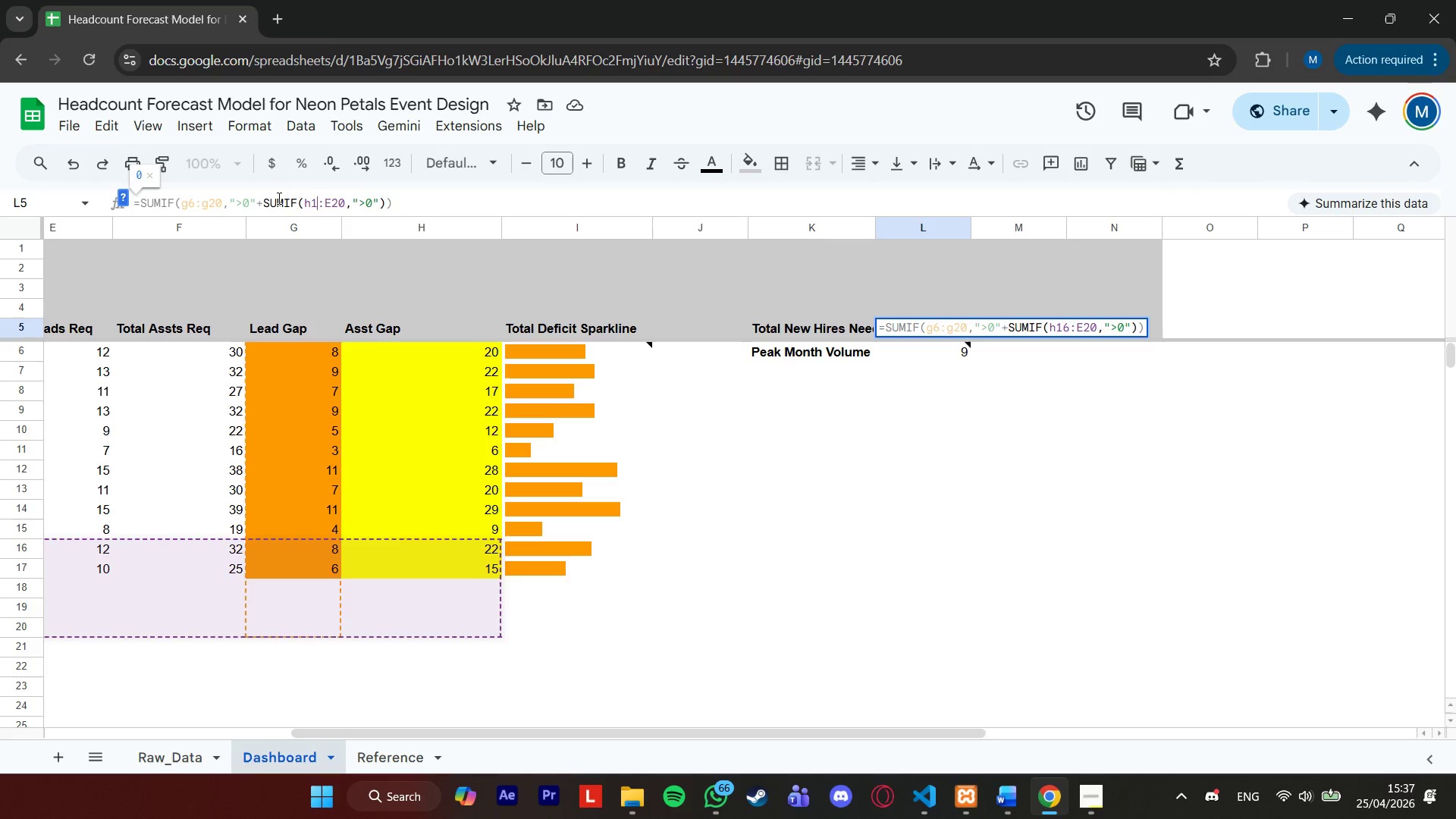 
key(Backspace)
 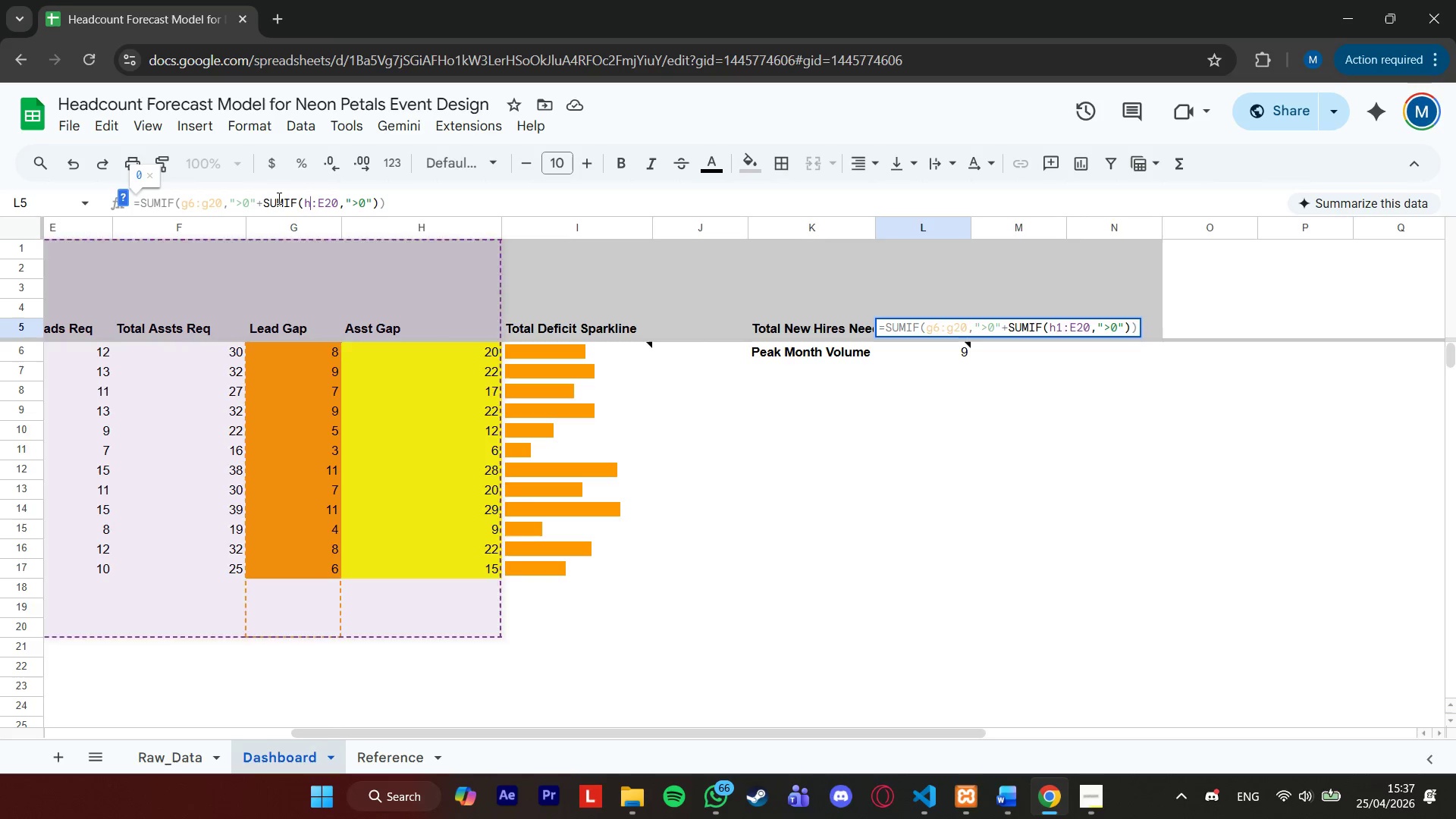 
key(Backspace)
 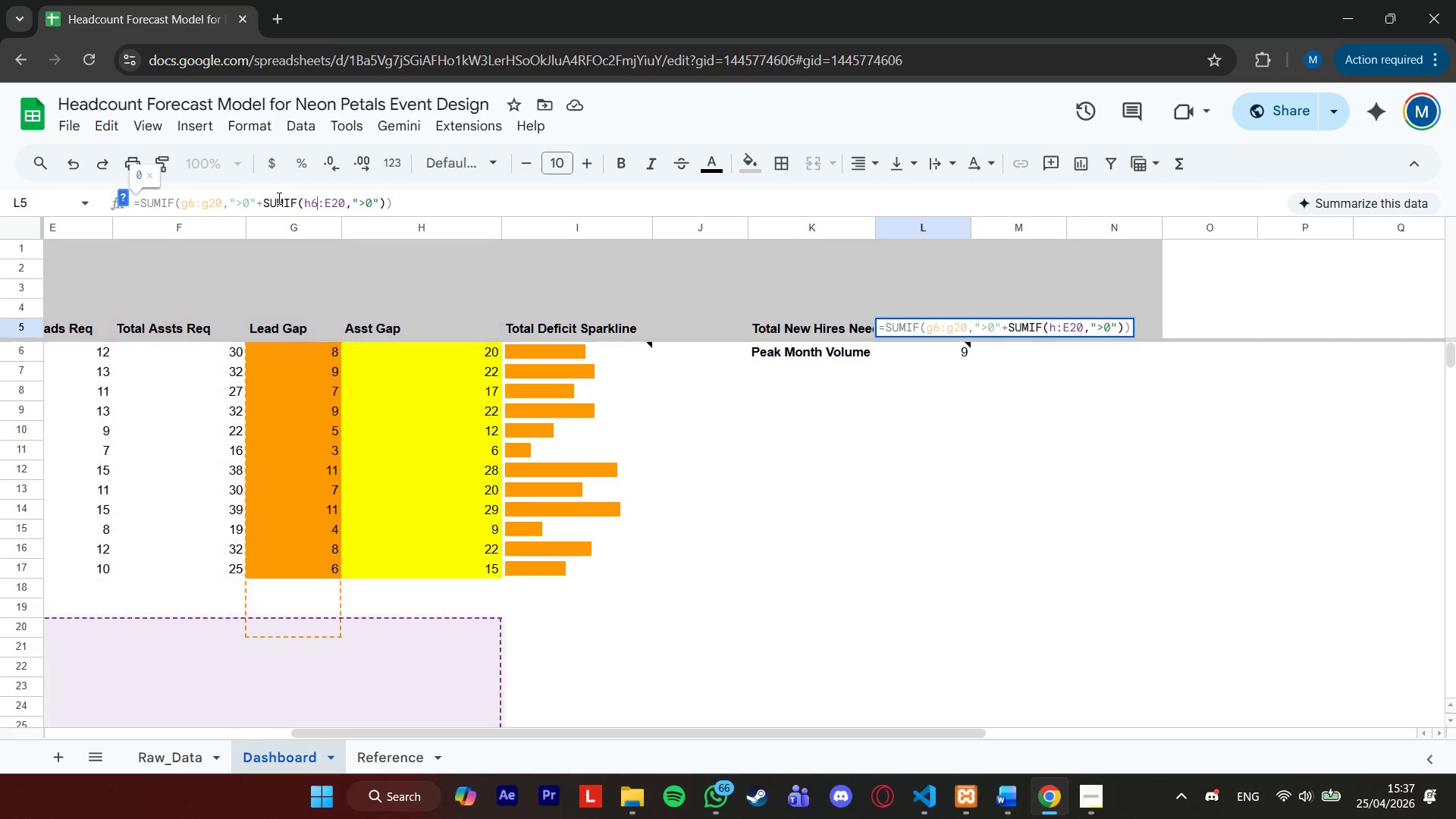 
key(6)
 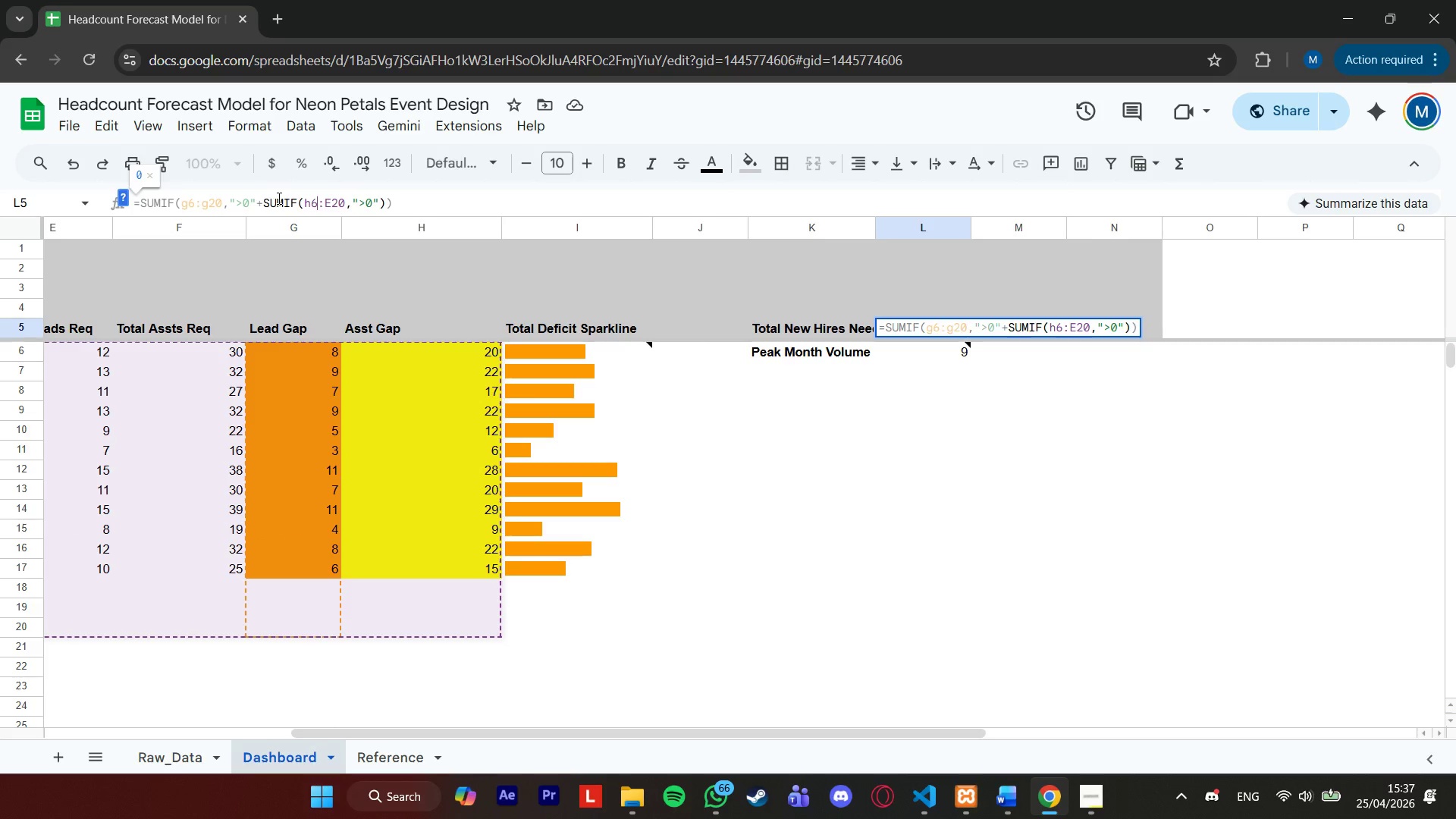 
key(ArrowRight)
 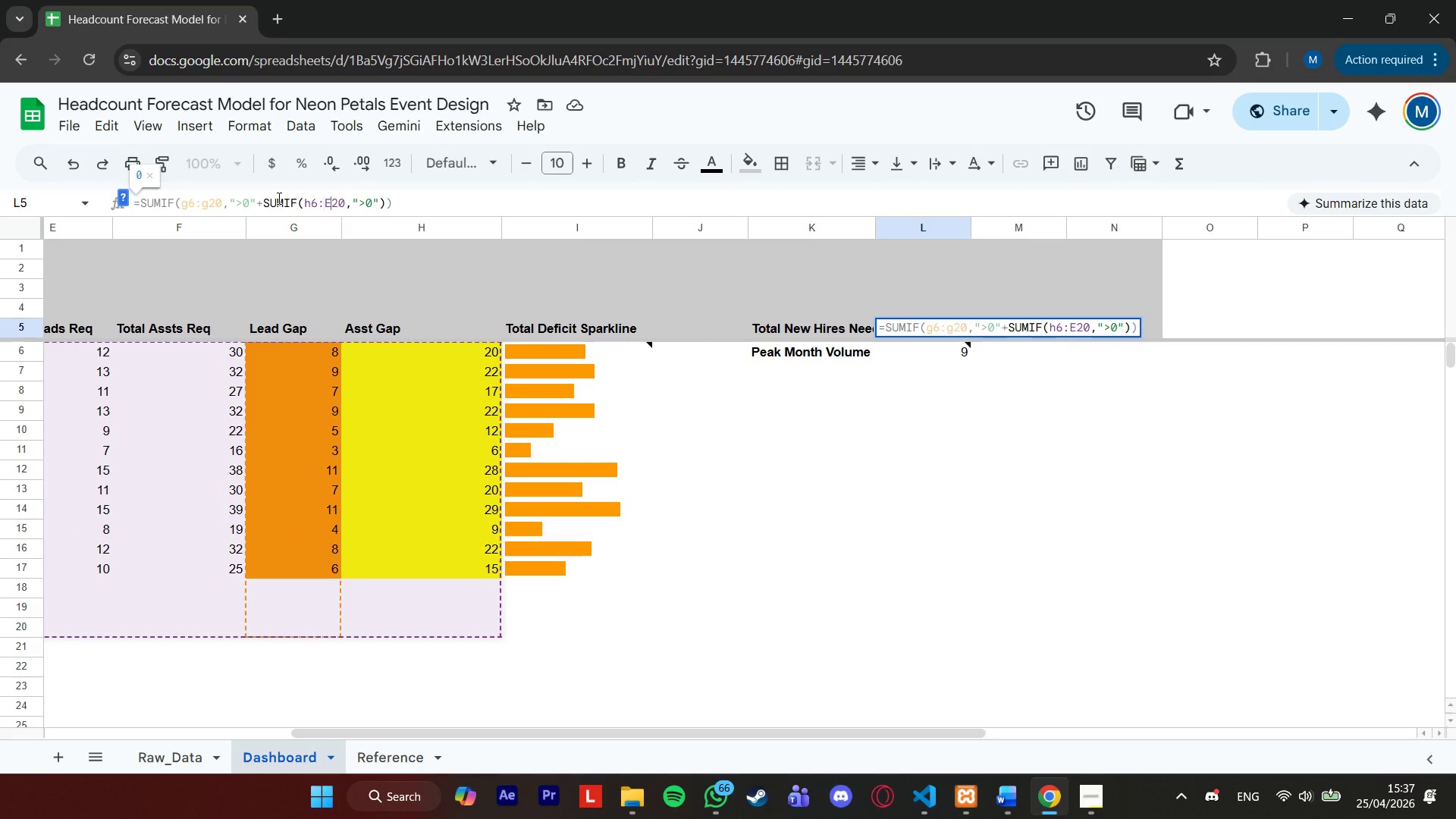 
key(ArrowRight)
 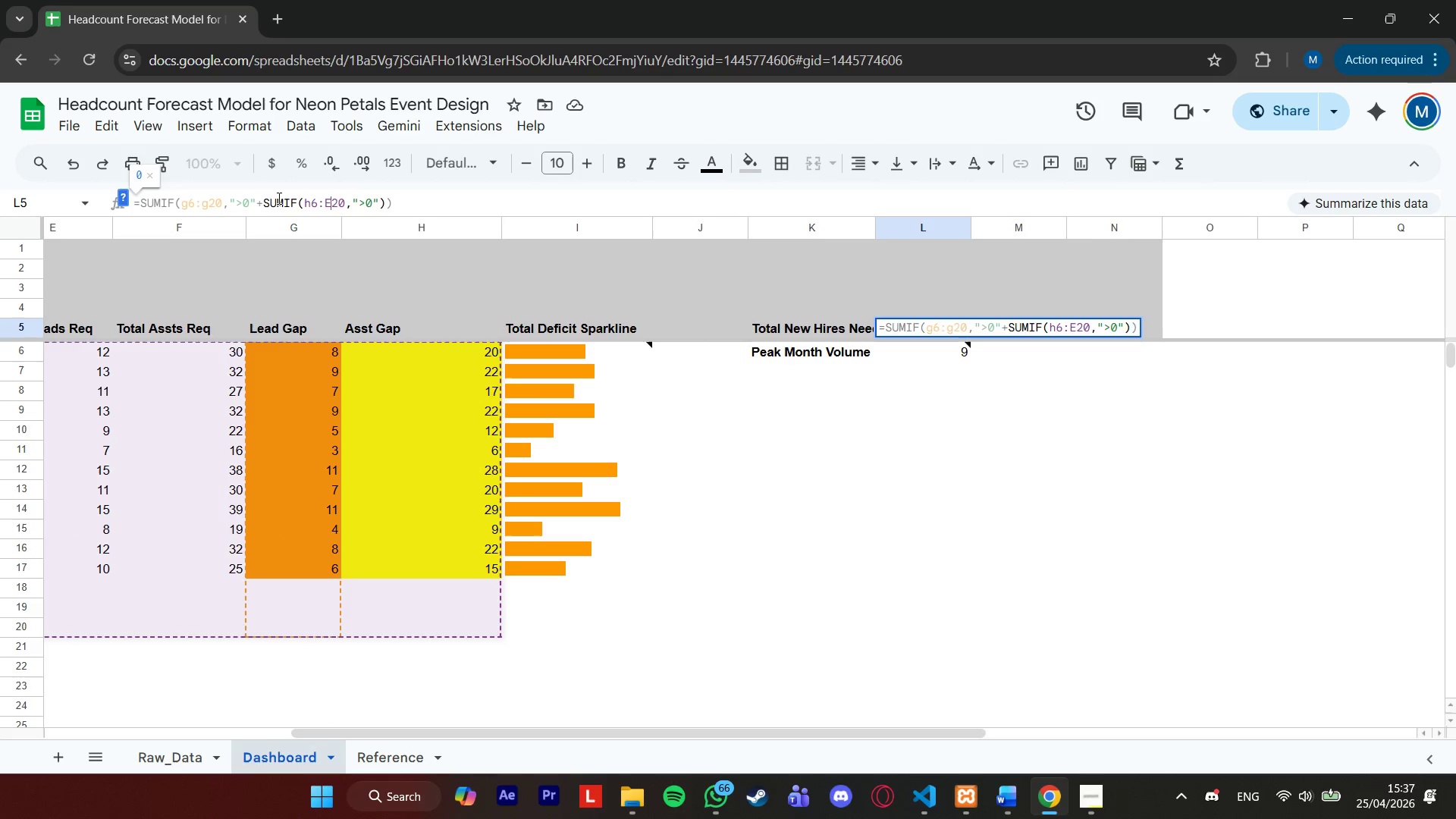 
key(ArrowRight)
 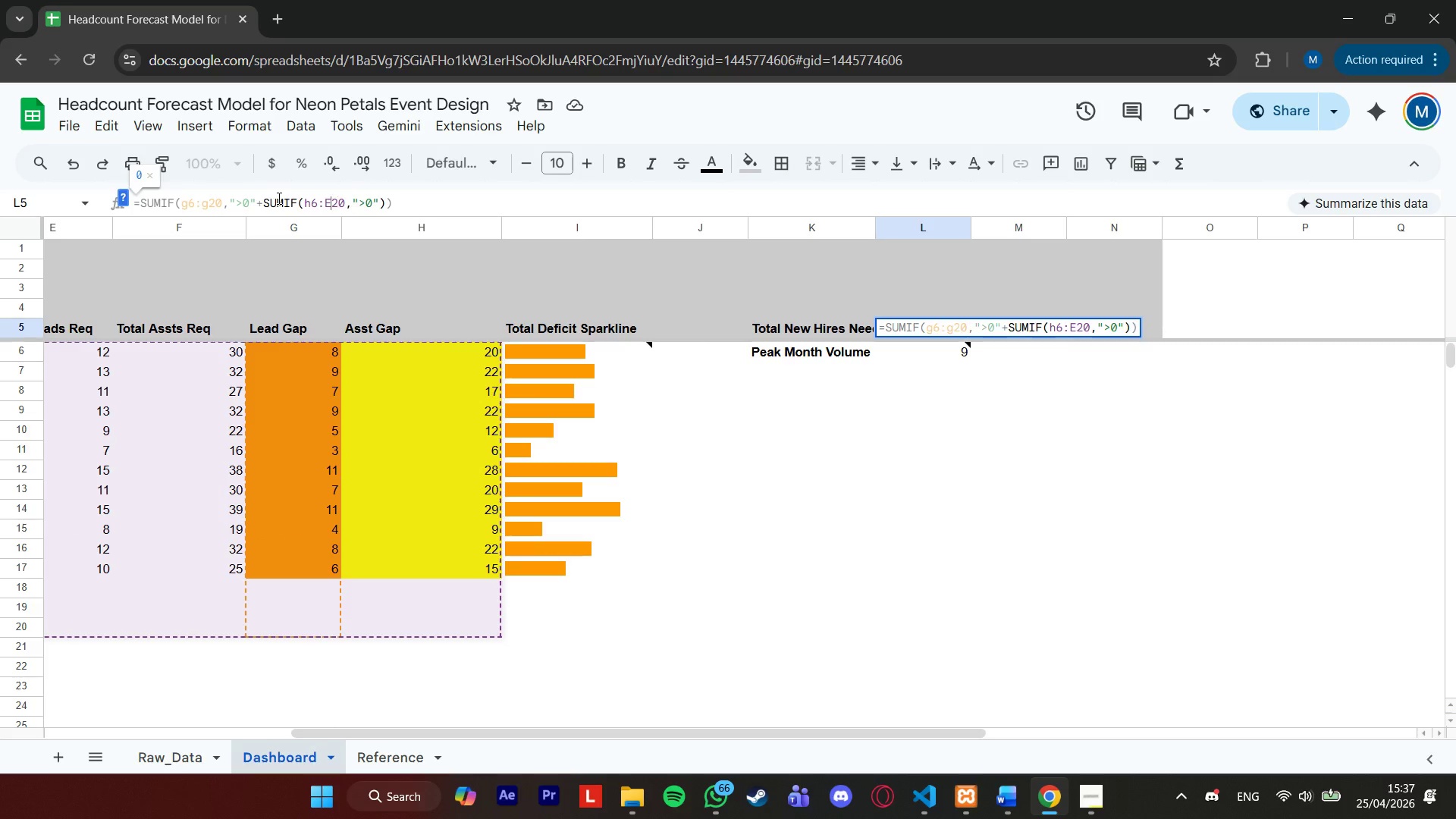 
key(ArrowLeft)
 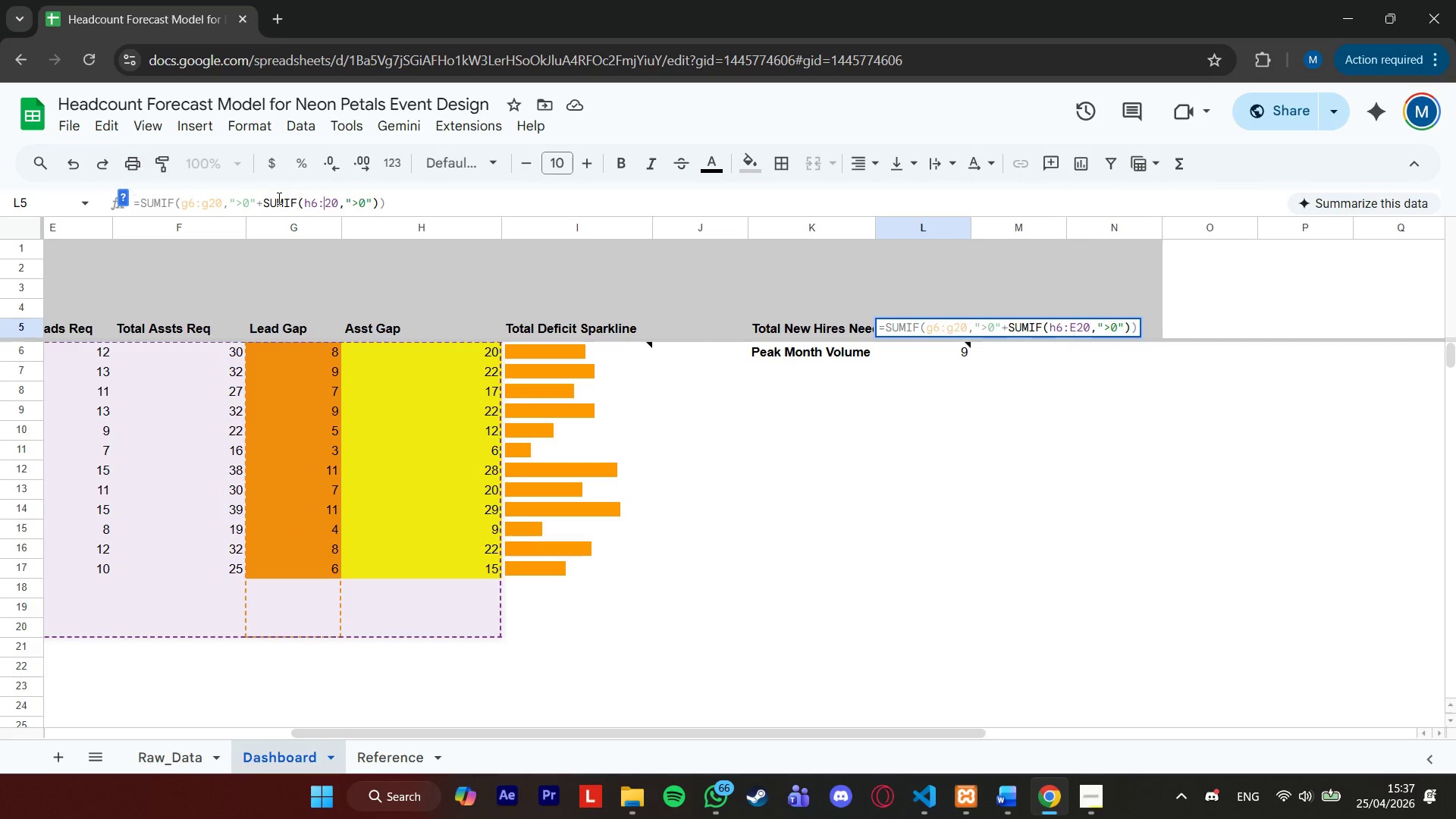 
key(Backspace)
 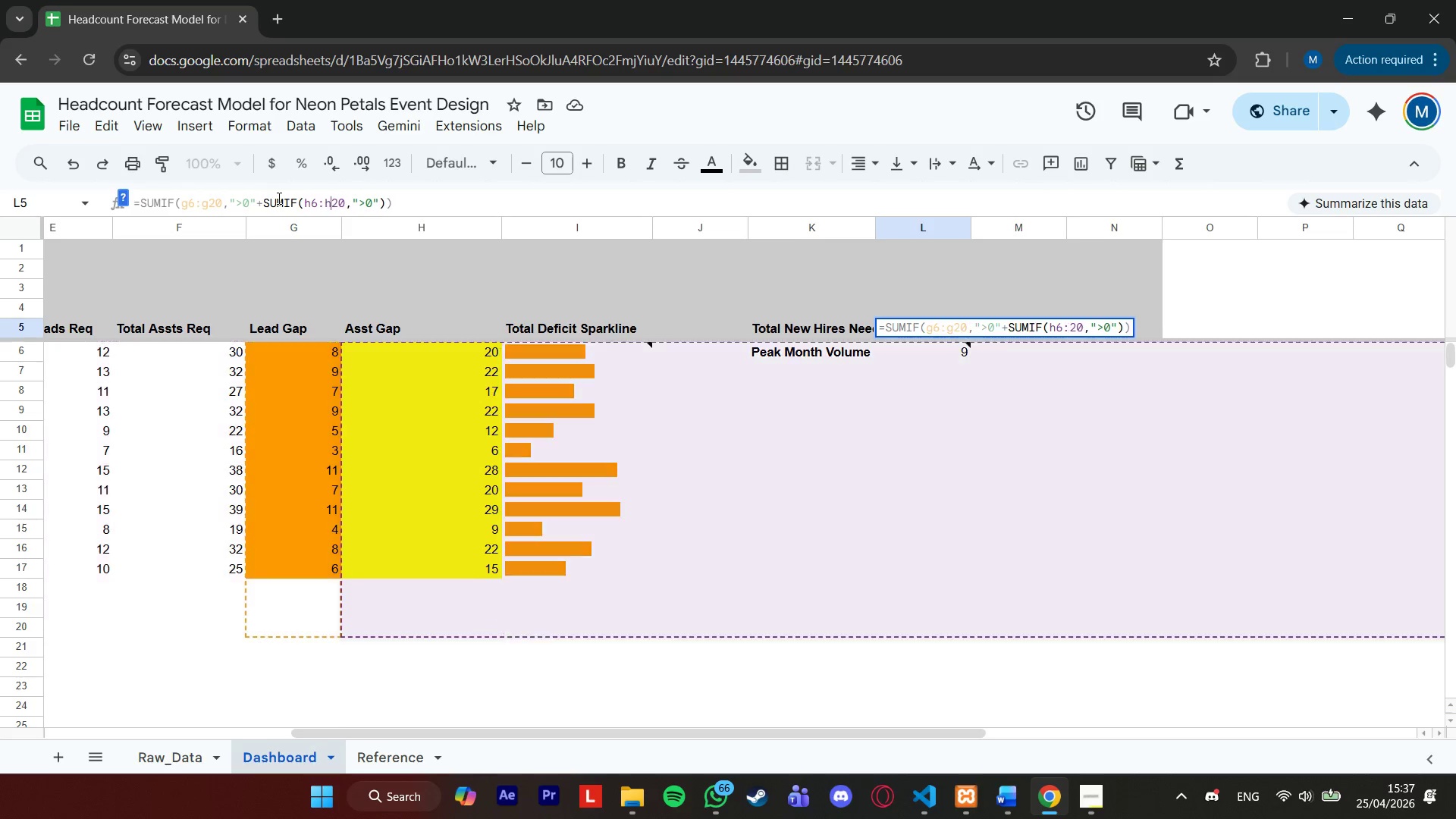 
key(H)
 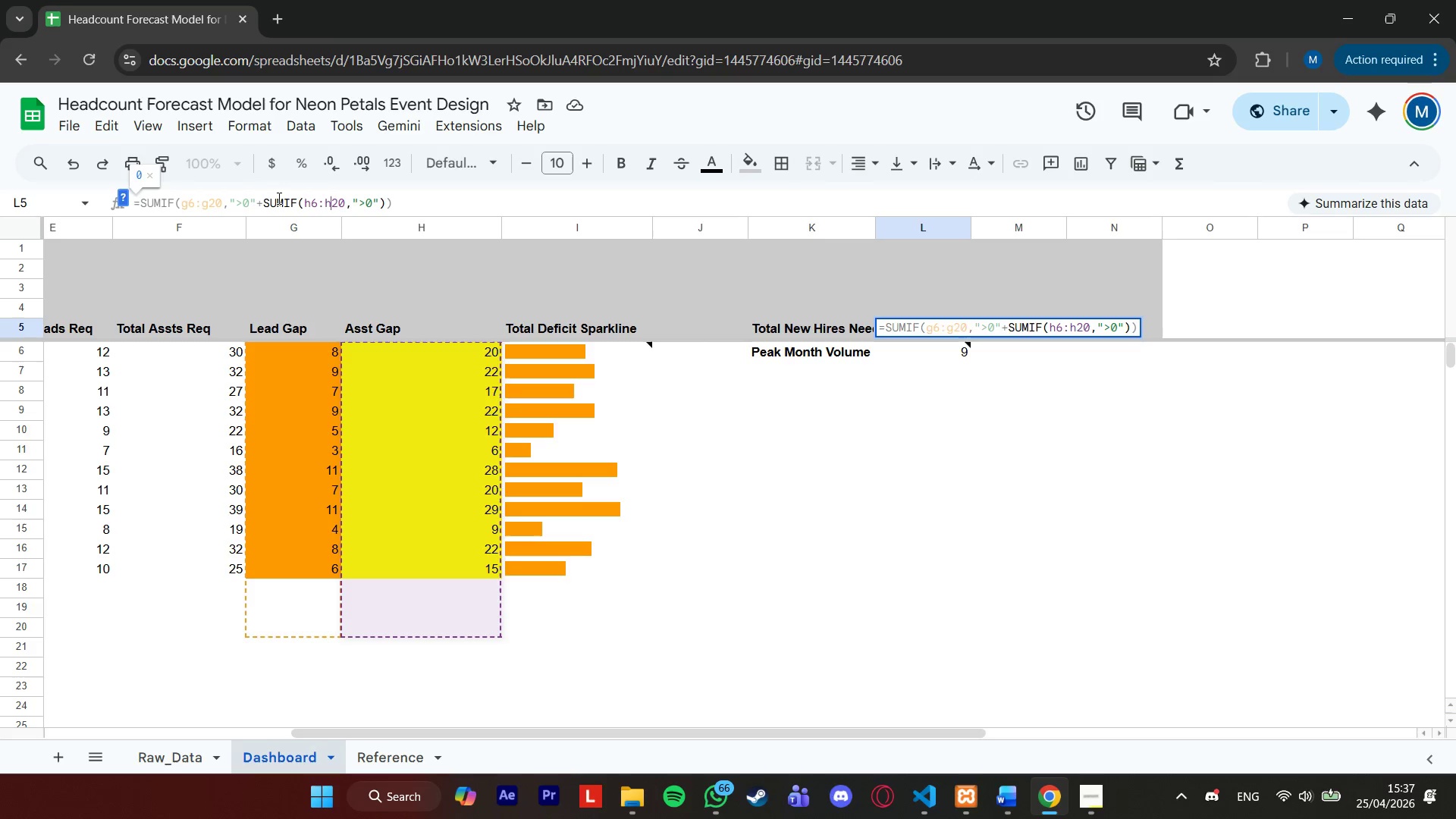 
wait(7.23)
 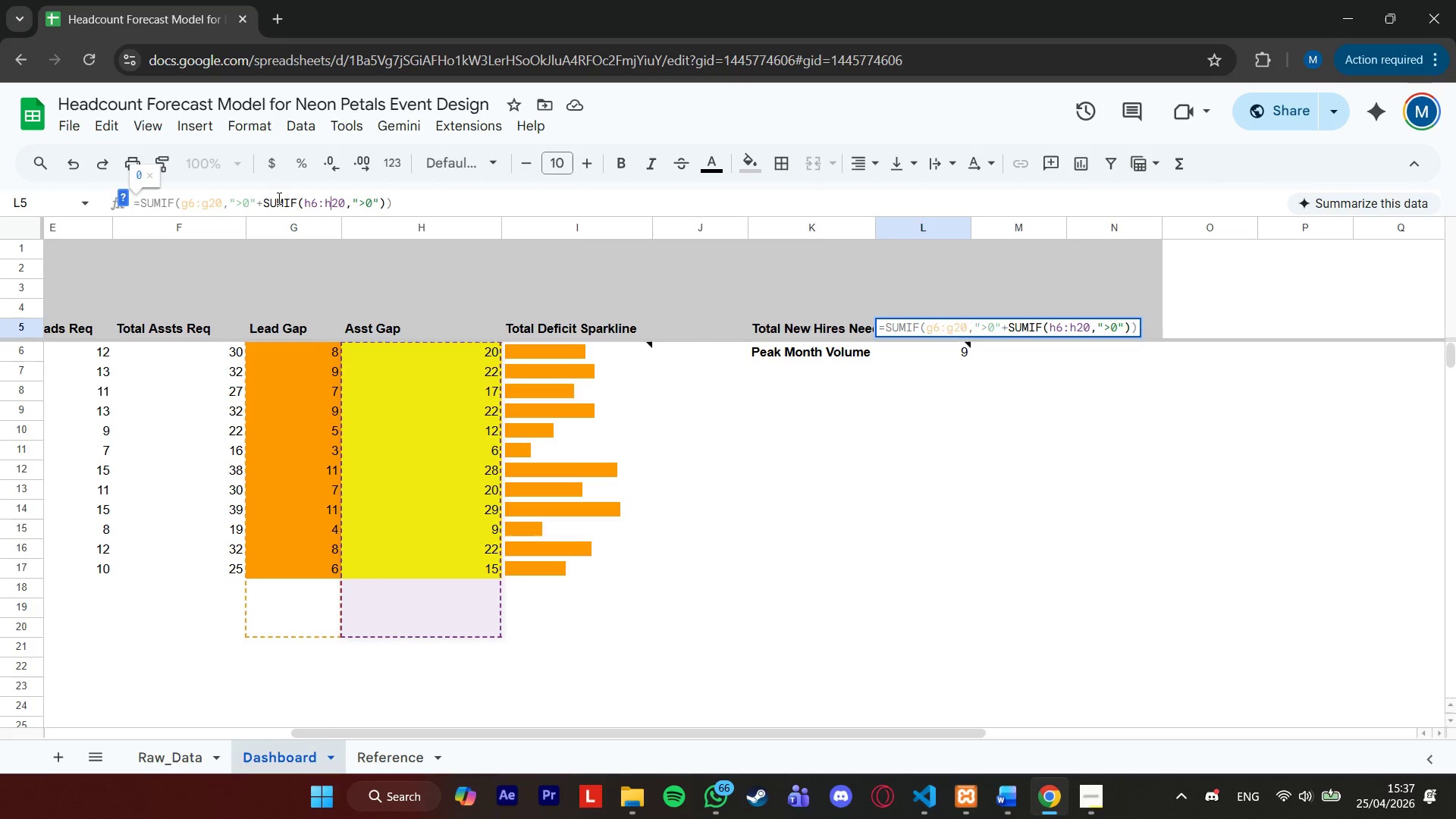 
key(ArrowRight)
 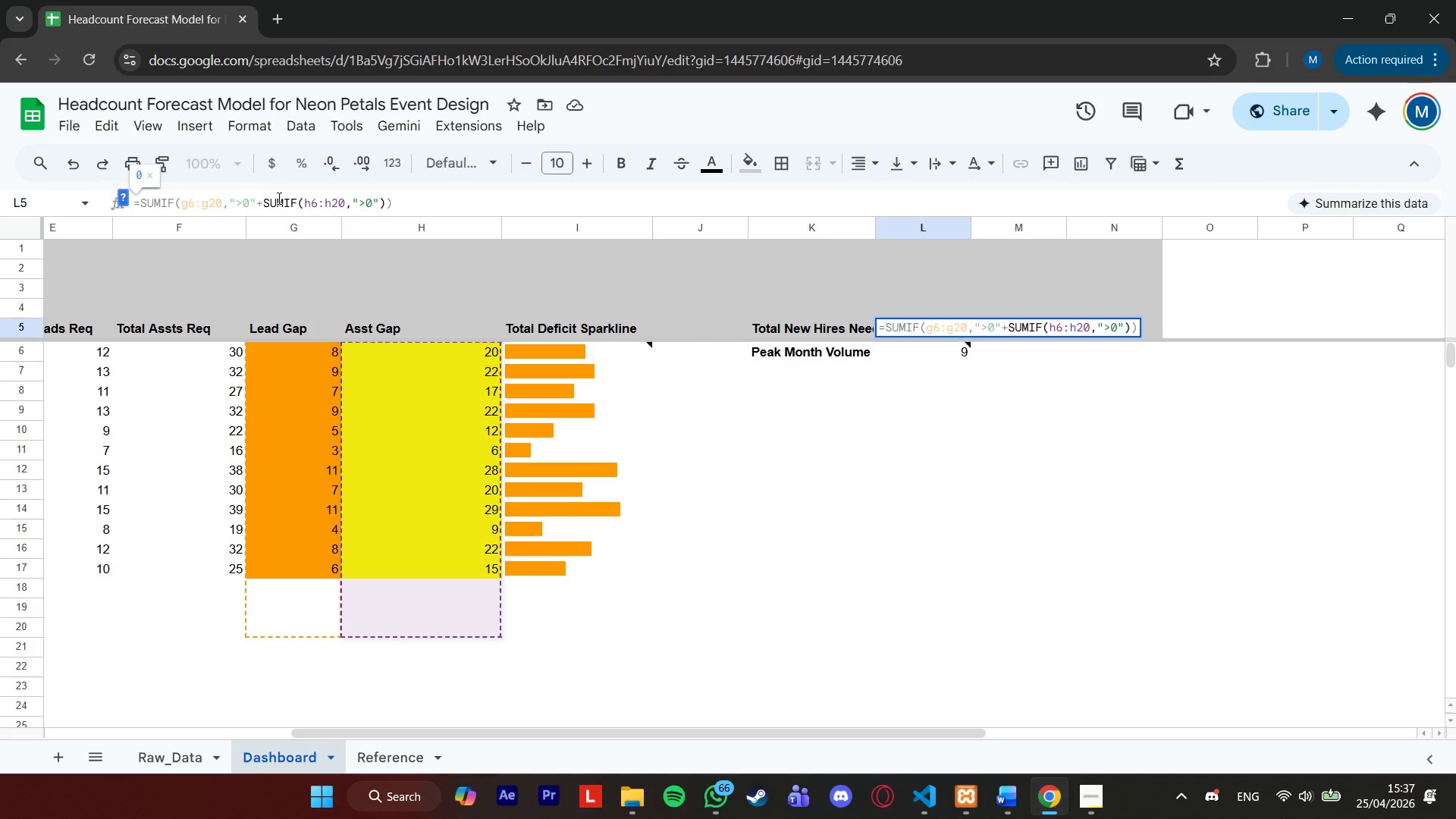 
key(ArrowRight)
 